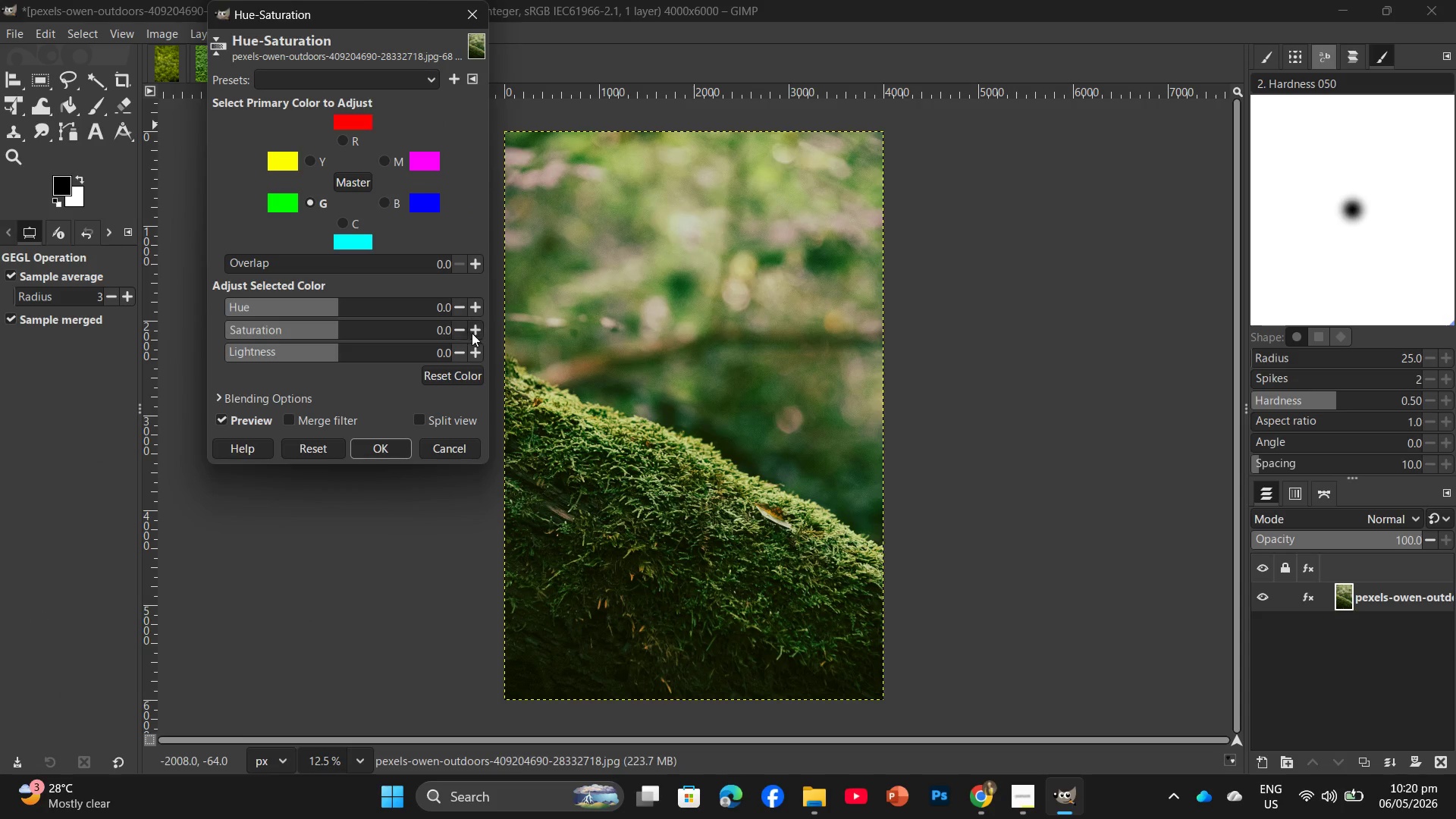 
double_click([473, 333])
 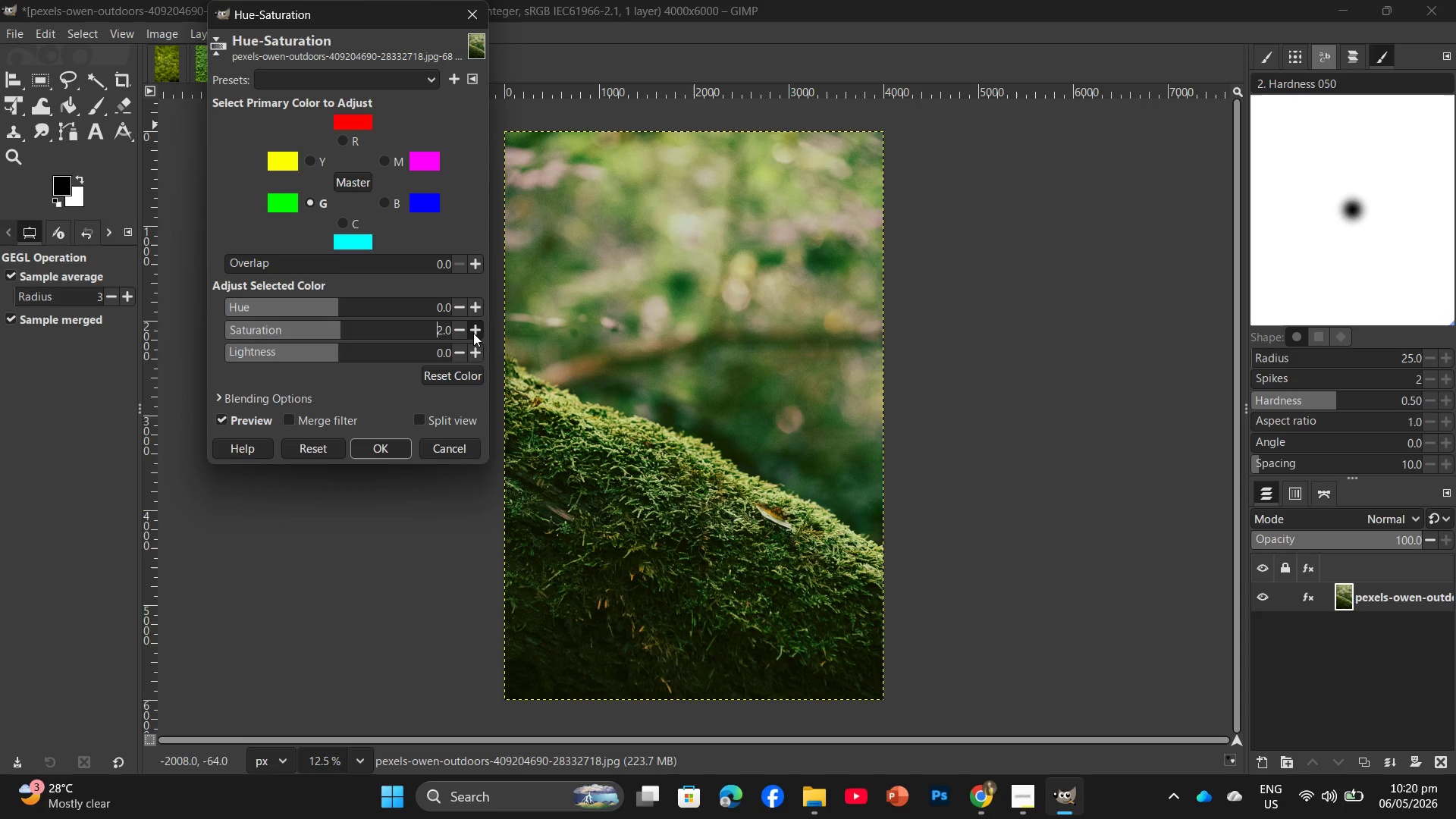 
triple_click([473, 333])
 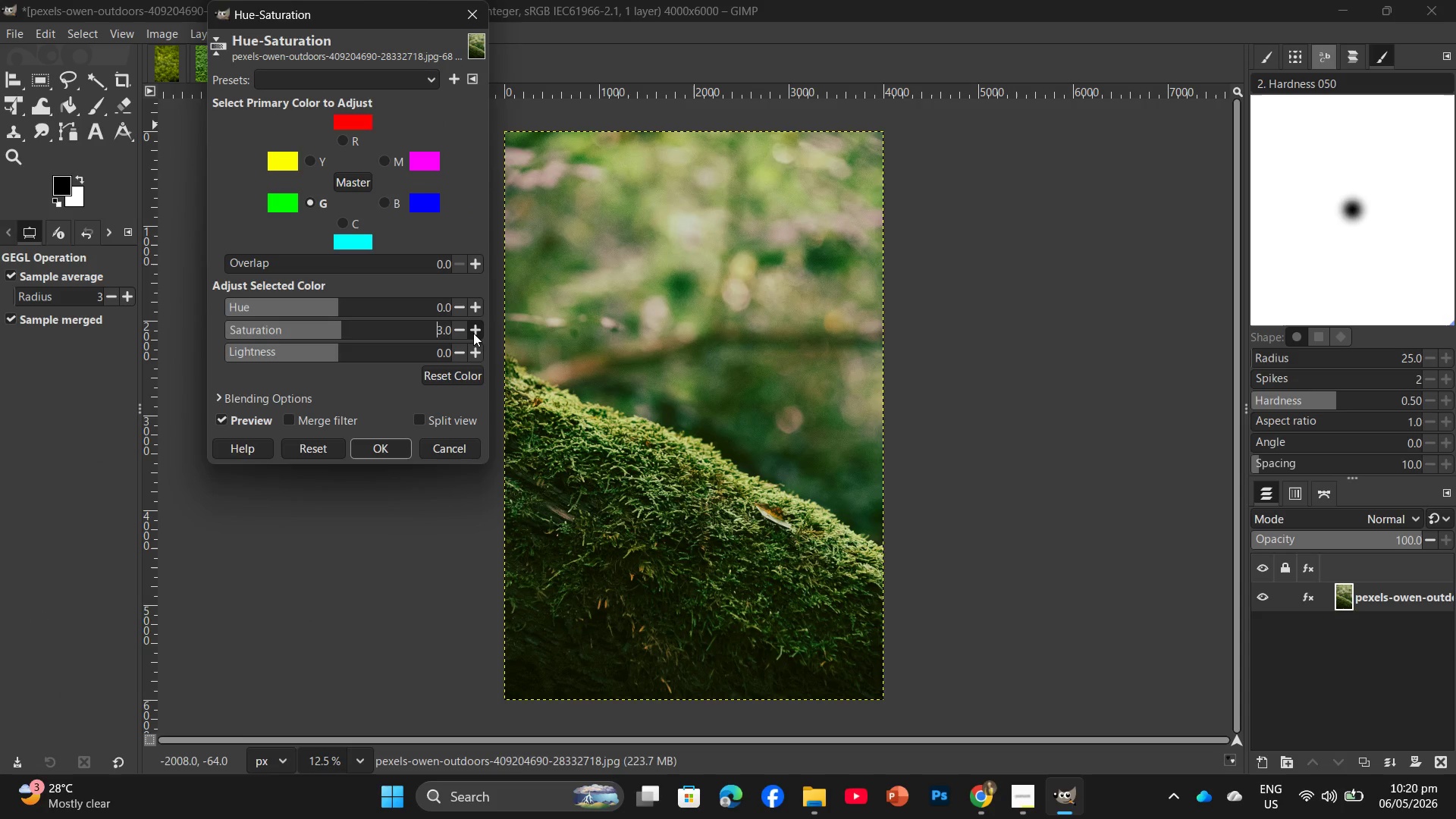 
triple_click([473, 333])
 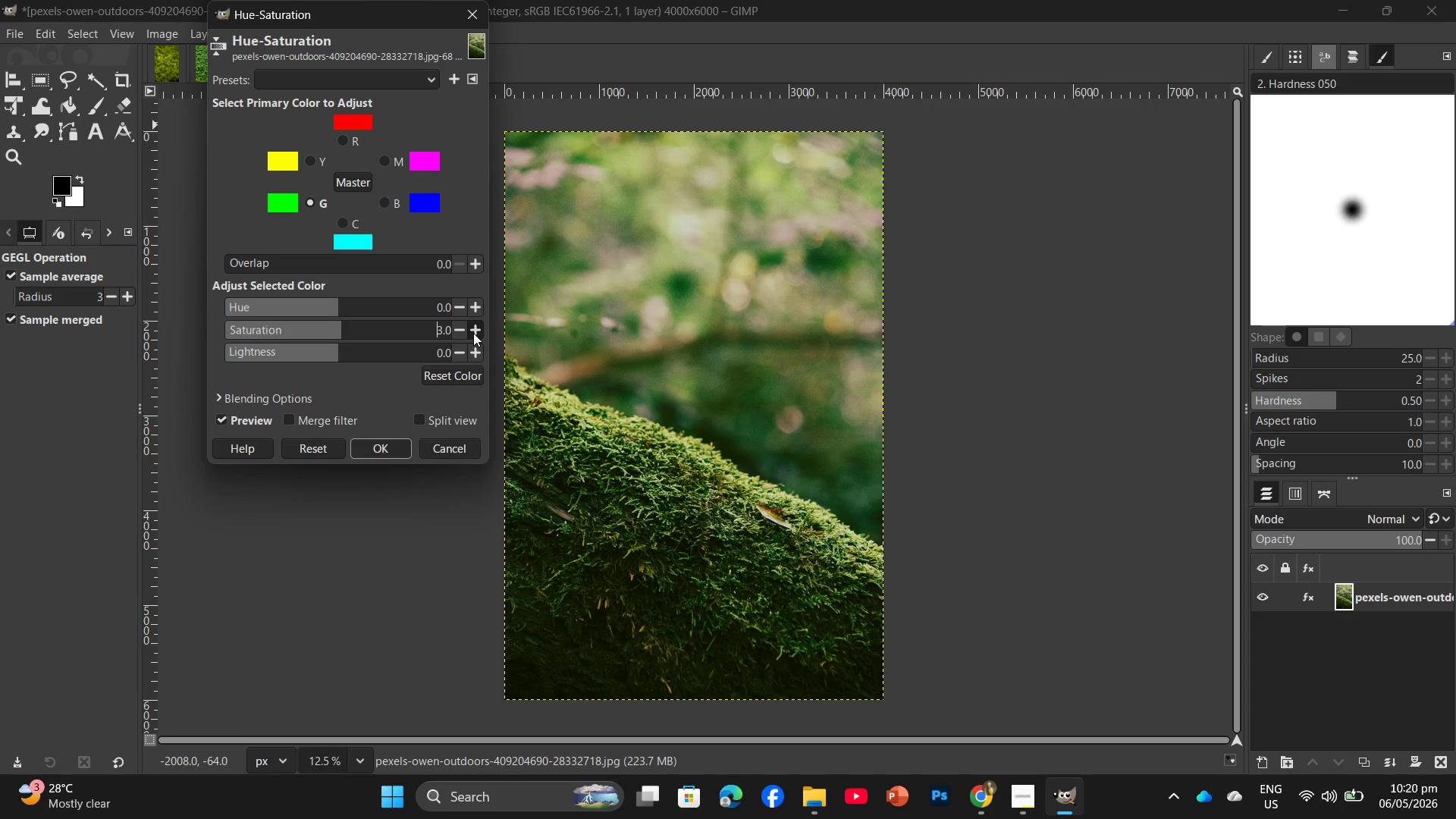 
triple_click([473, 333])
 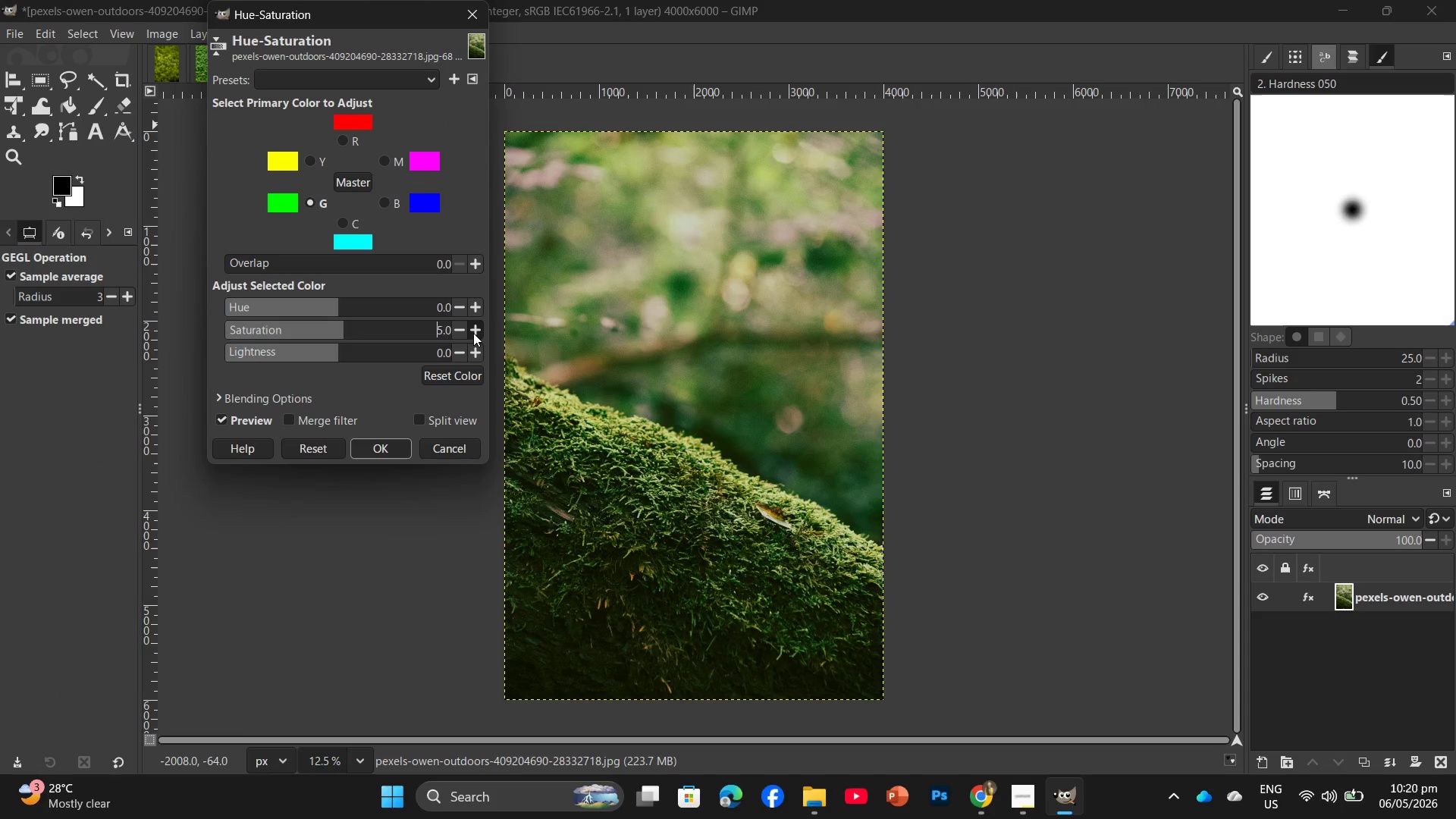 
triple_click([473, 333])
 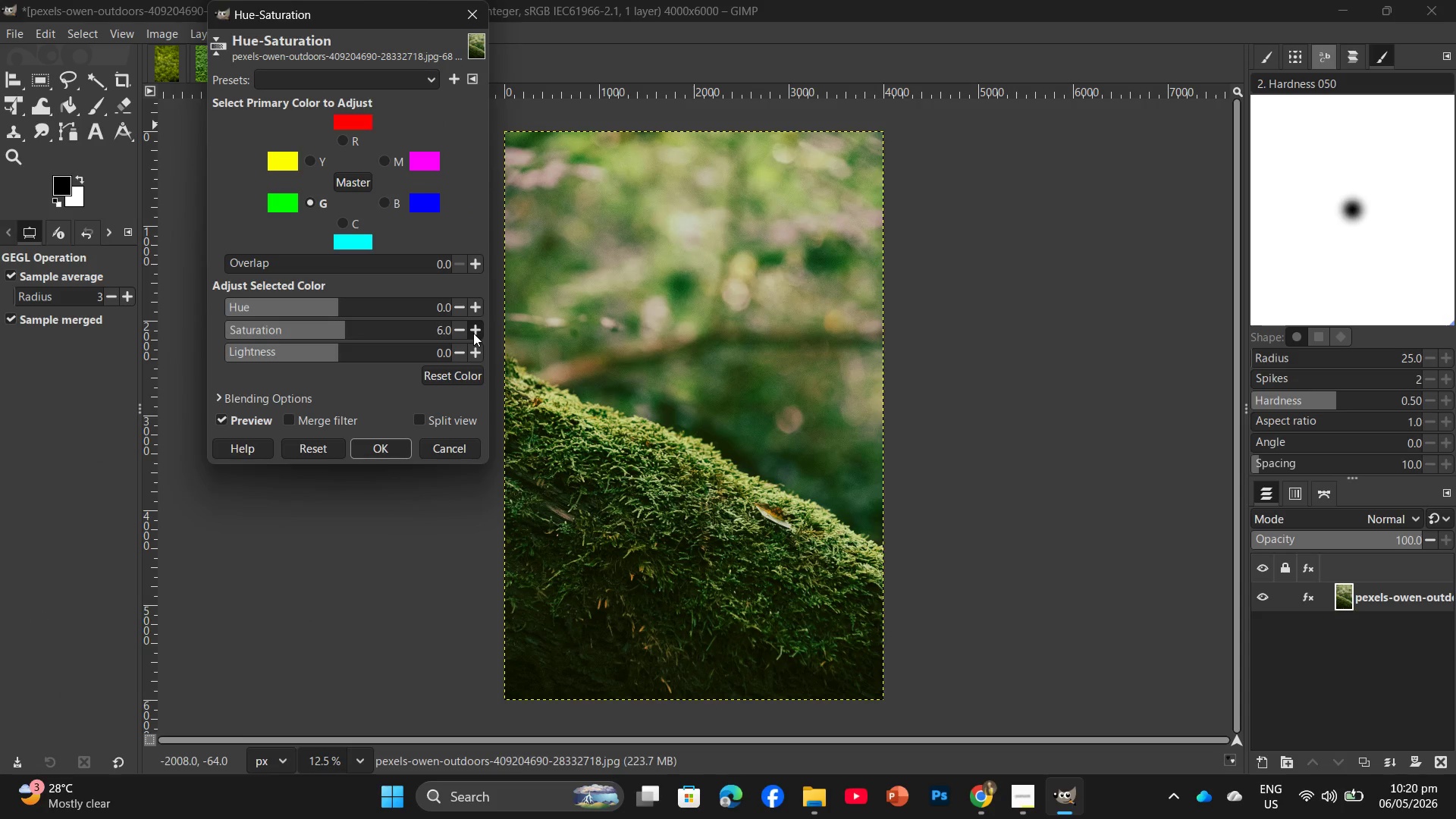 
triple_click([473, 333])
 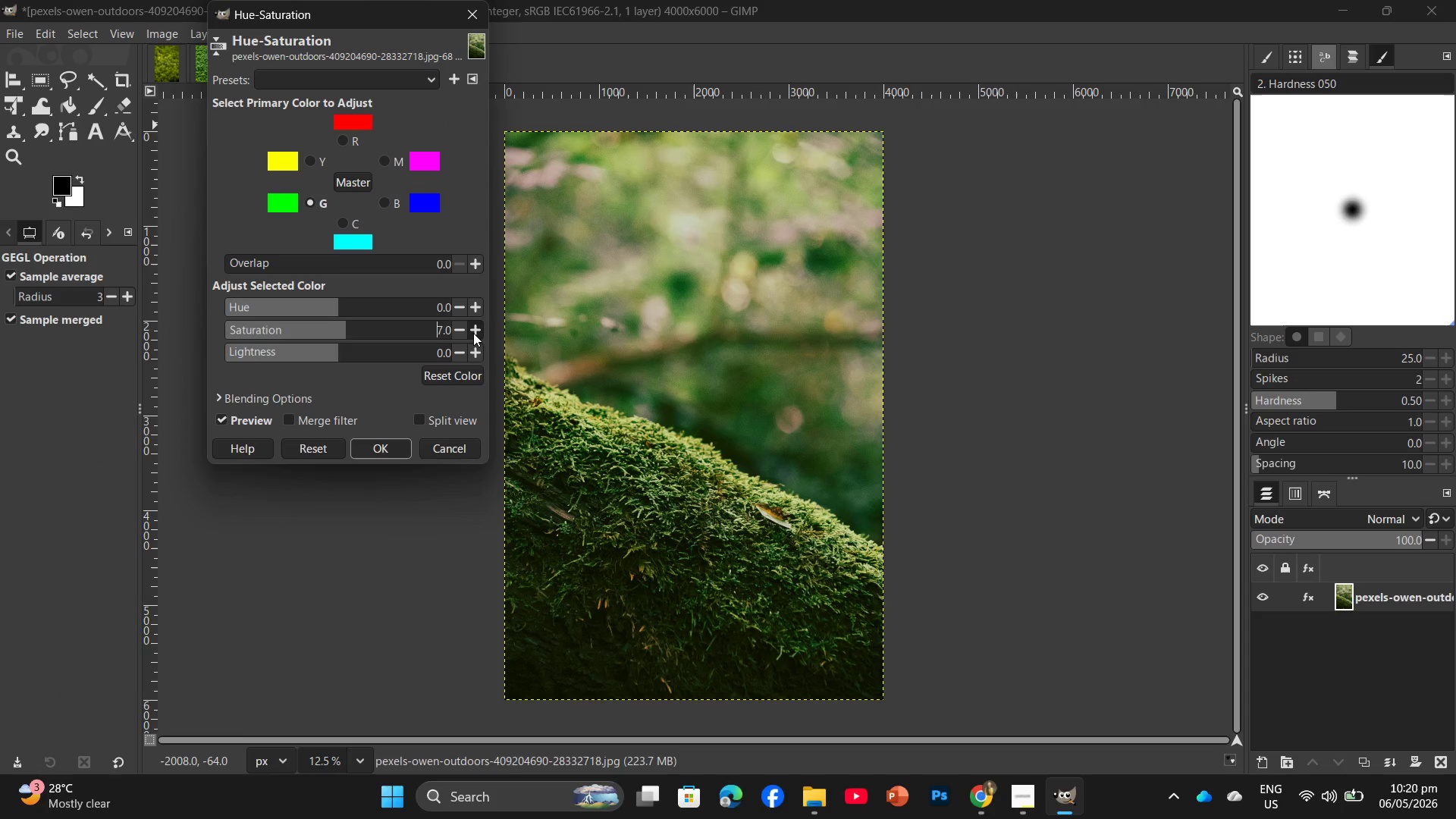 
left_click([473, 333])
 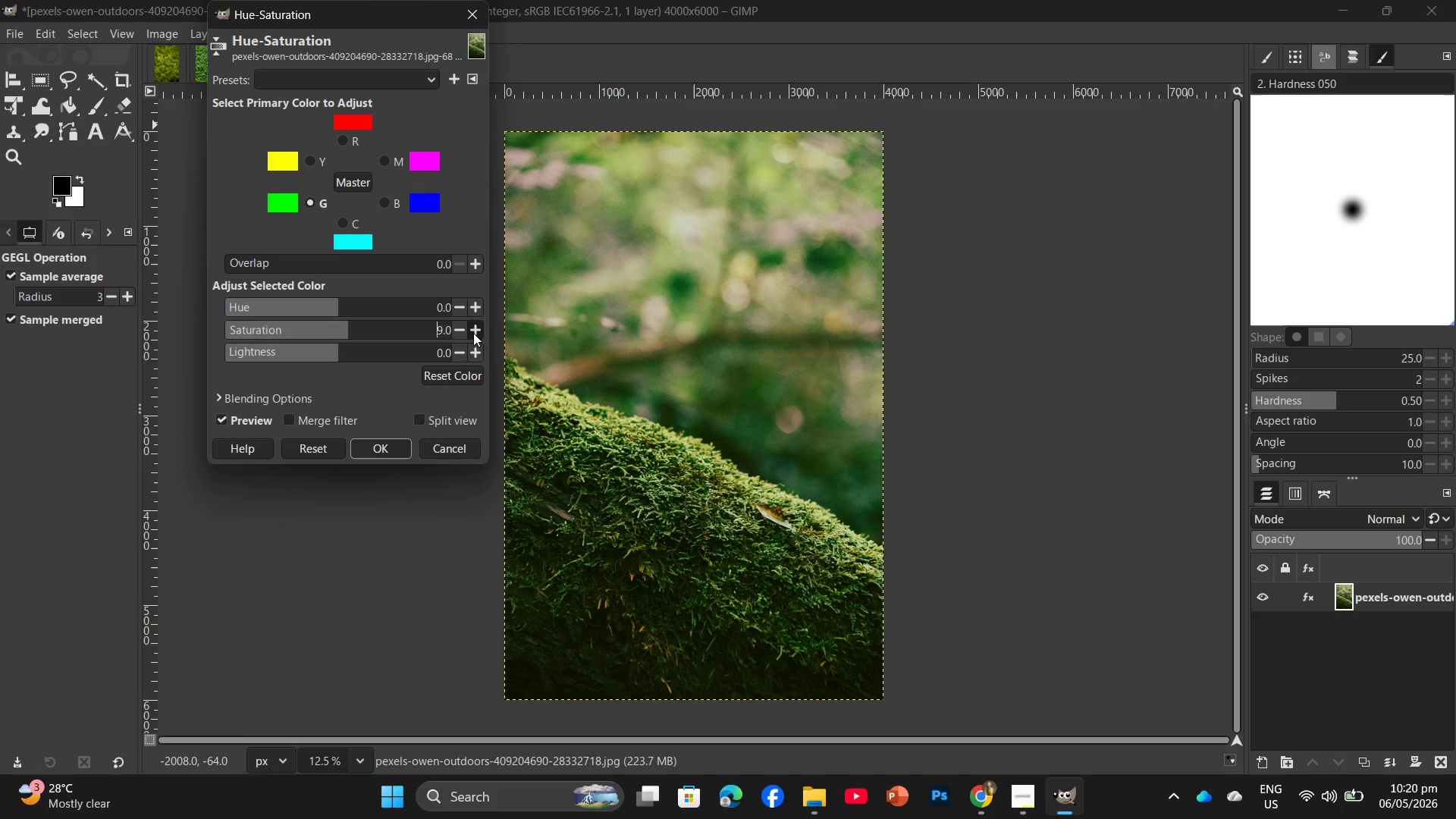 
double_click([473, 333])
 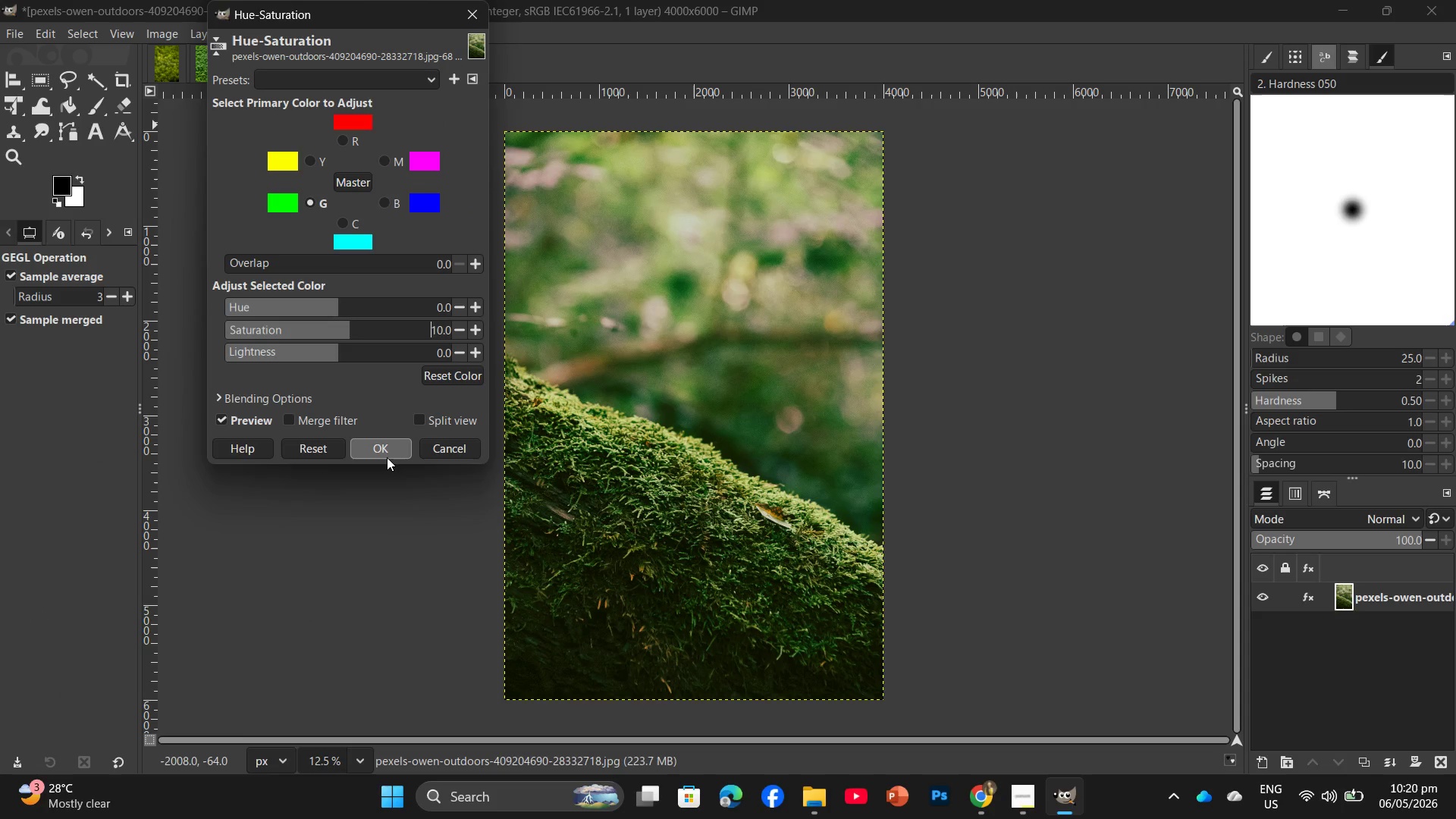 
left_click([391, 451])
 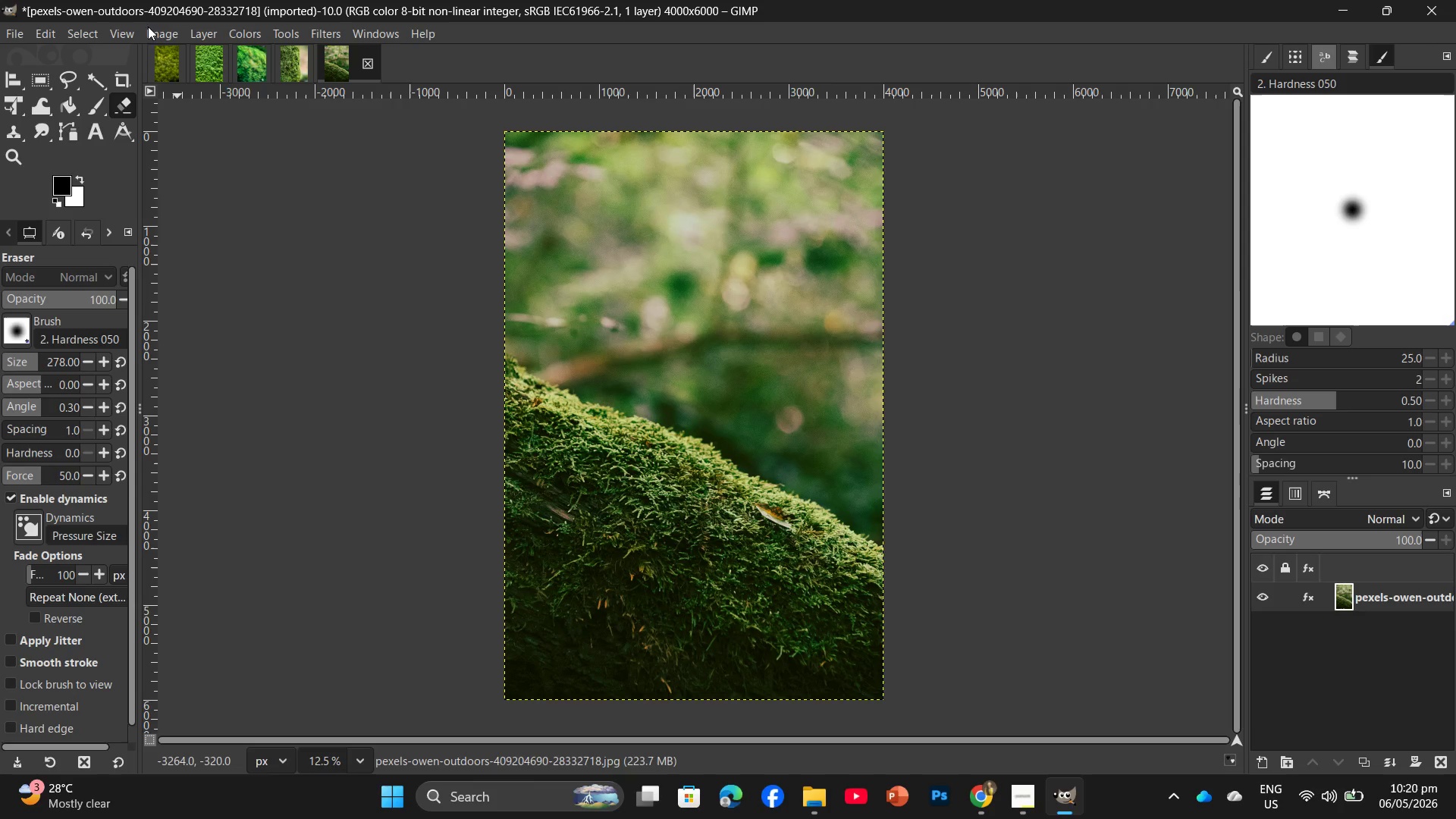 
left_click([155, 29])
 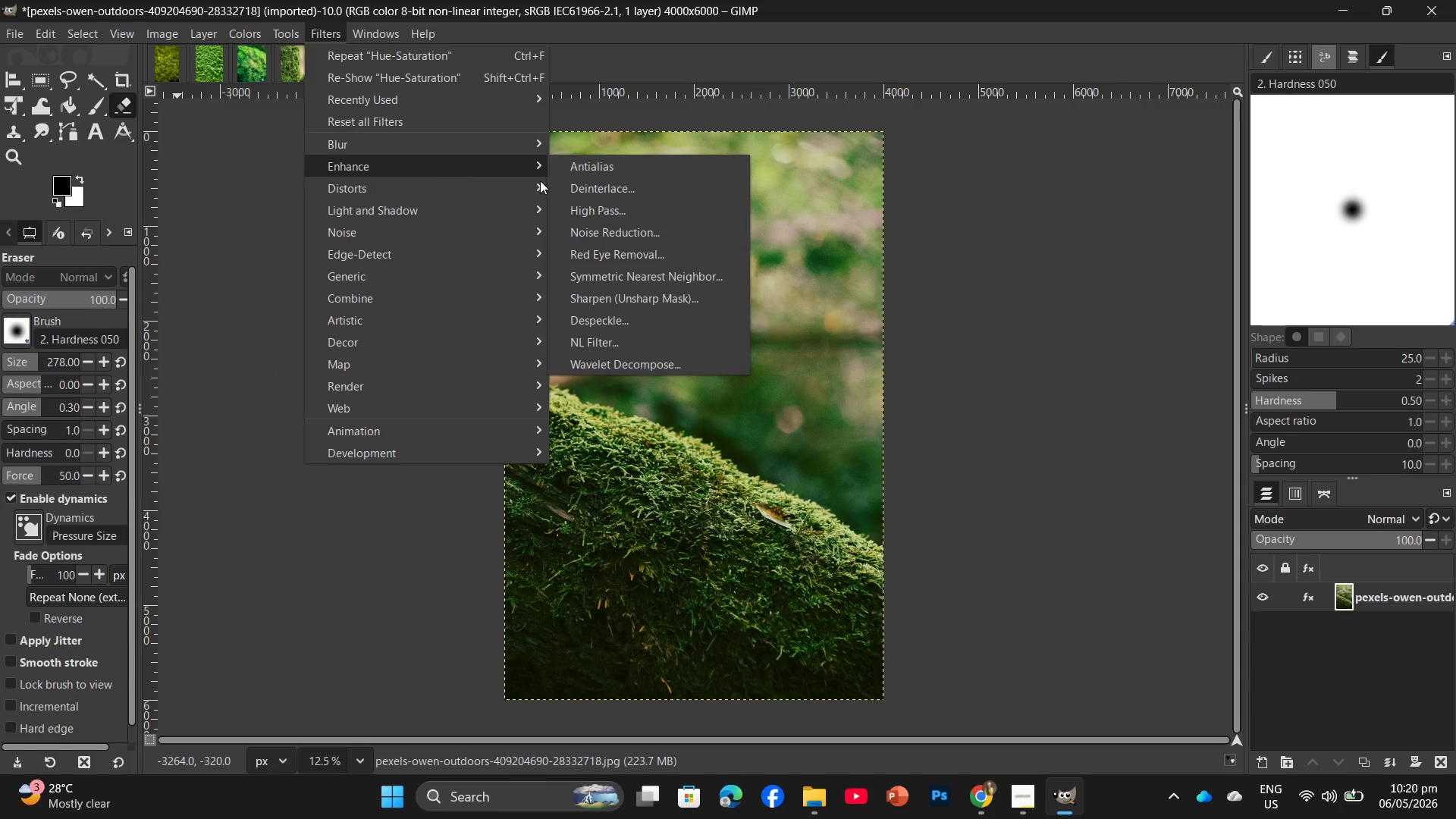 
left_click_drag(start_coordinate=[584, 287], to_coordinate=[585, 290])
 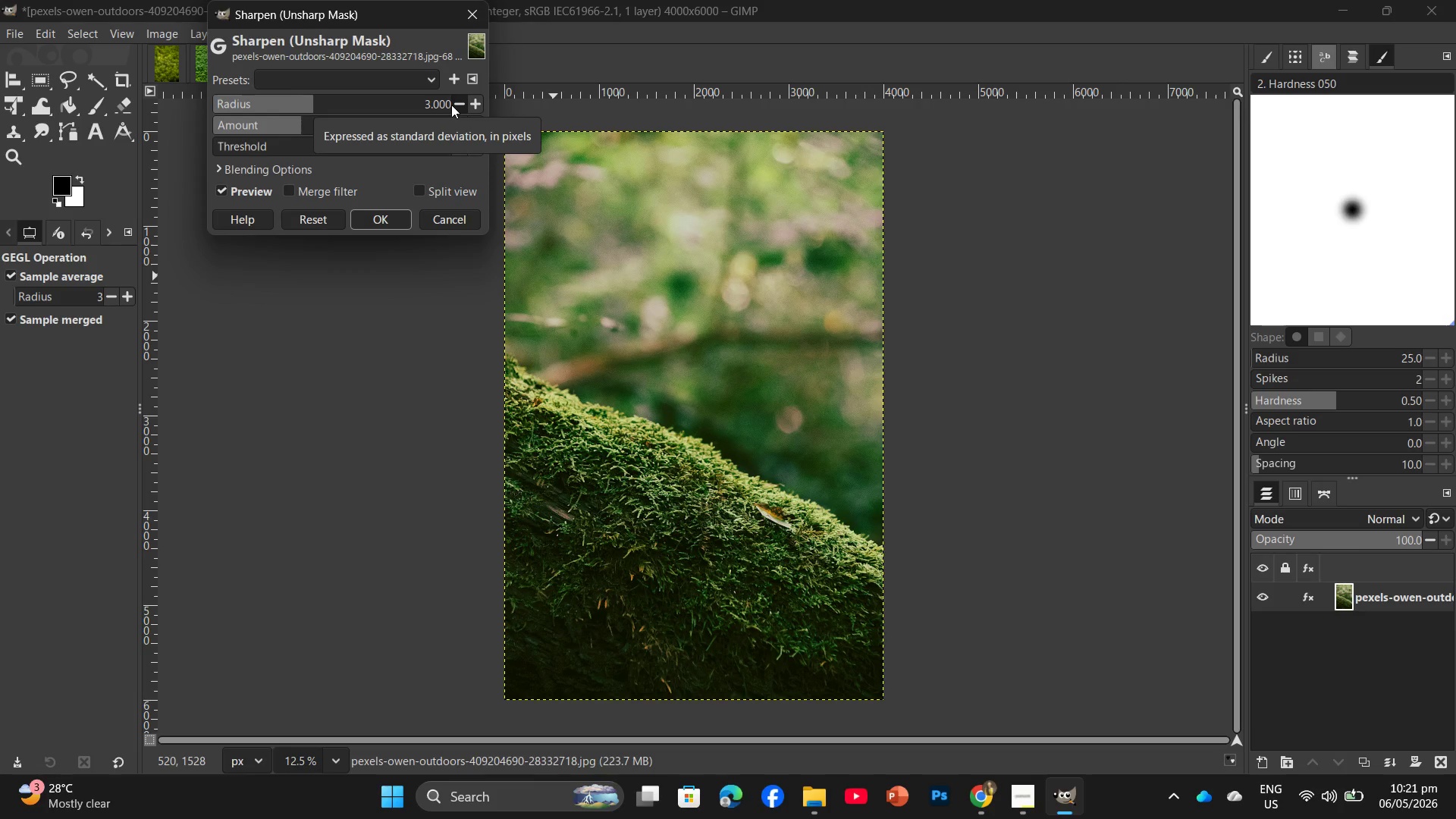 
wait(39.86)
 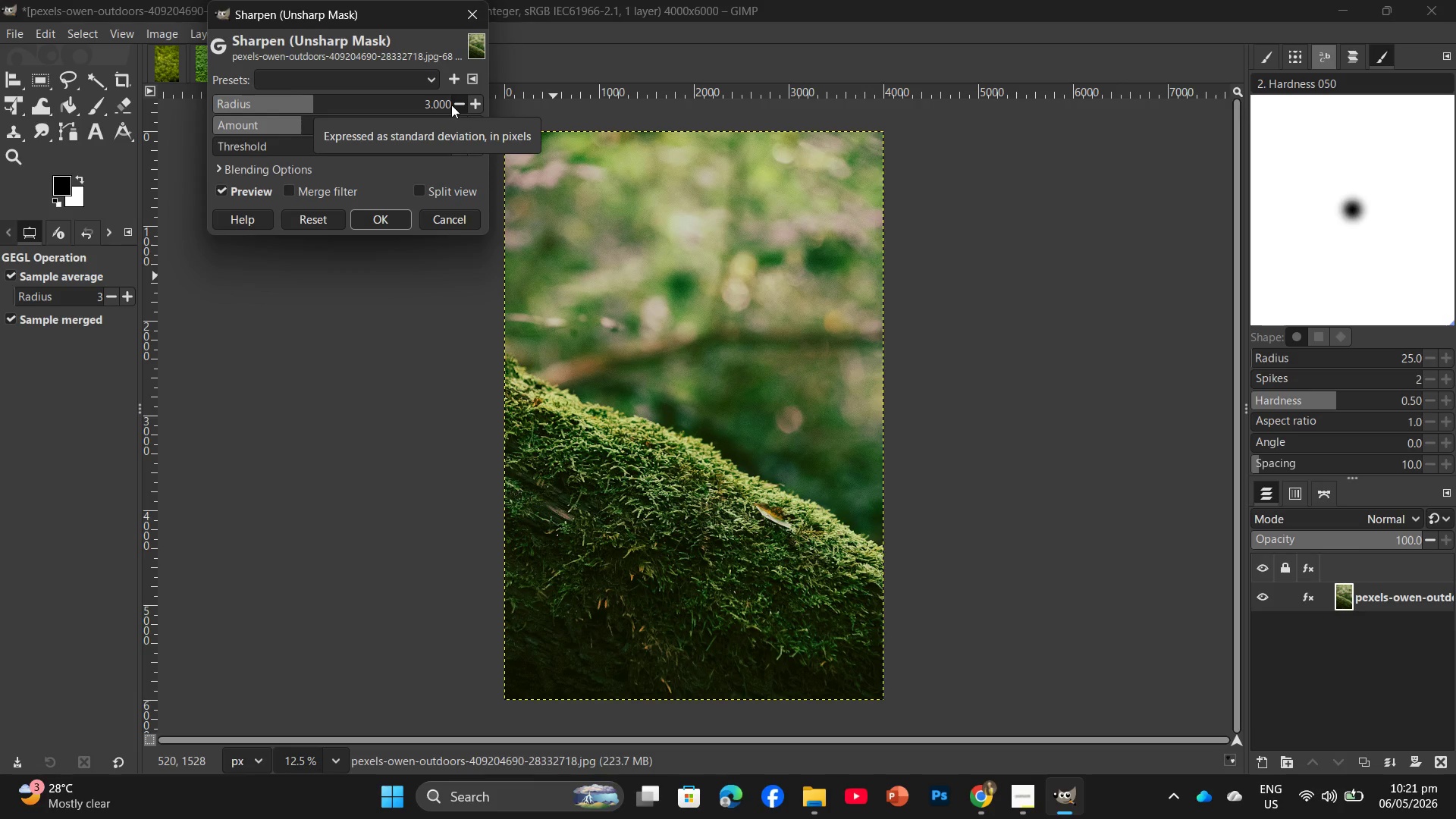 
double_click([435, 104])
 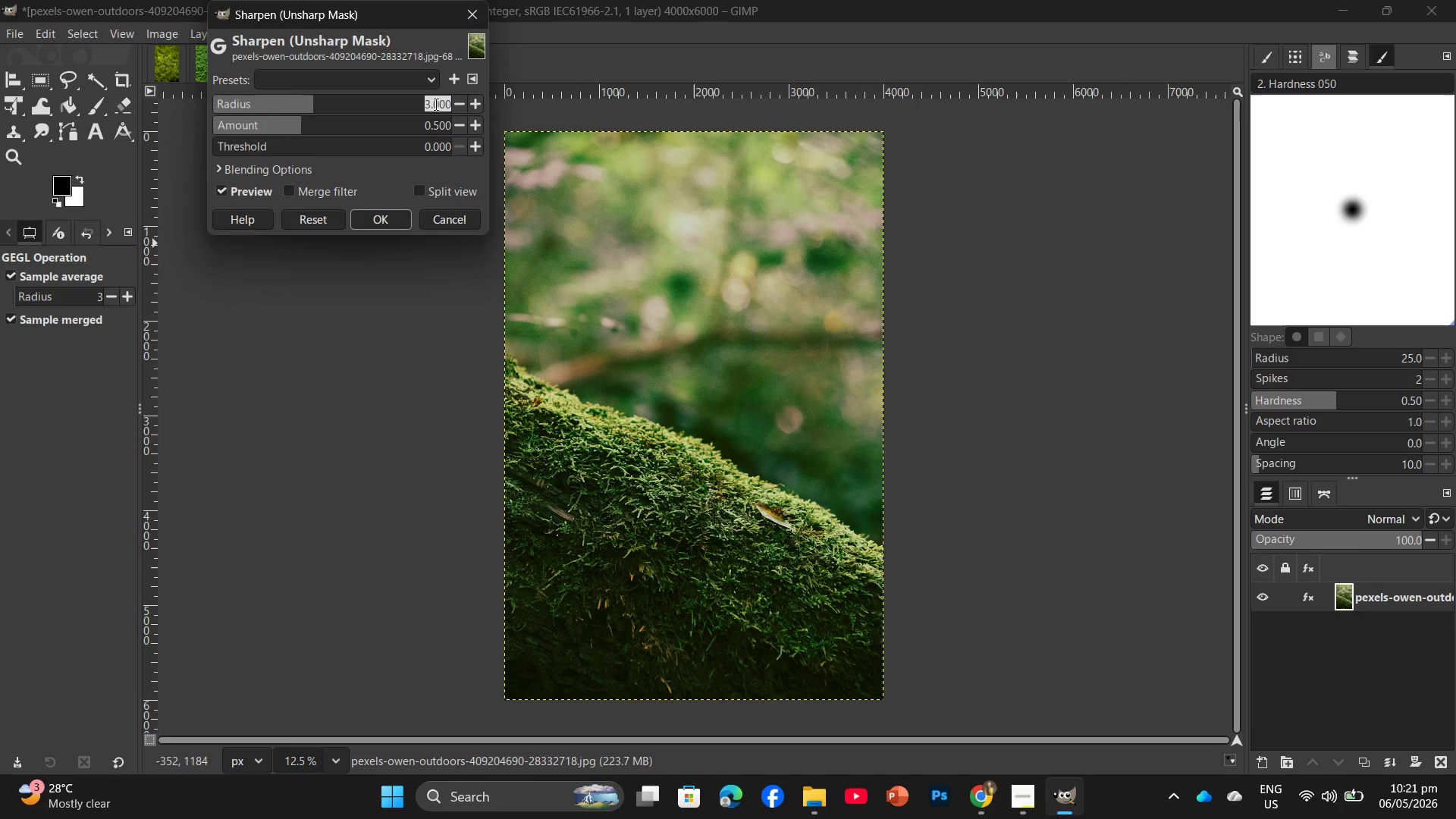 
key(Numpad2)
 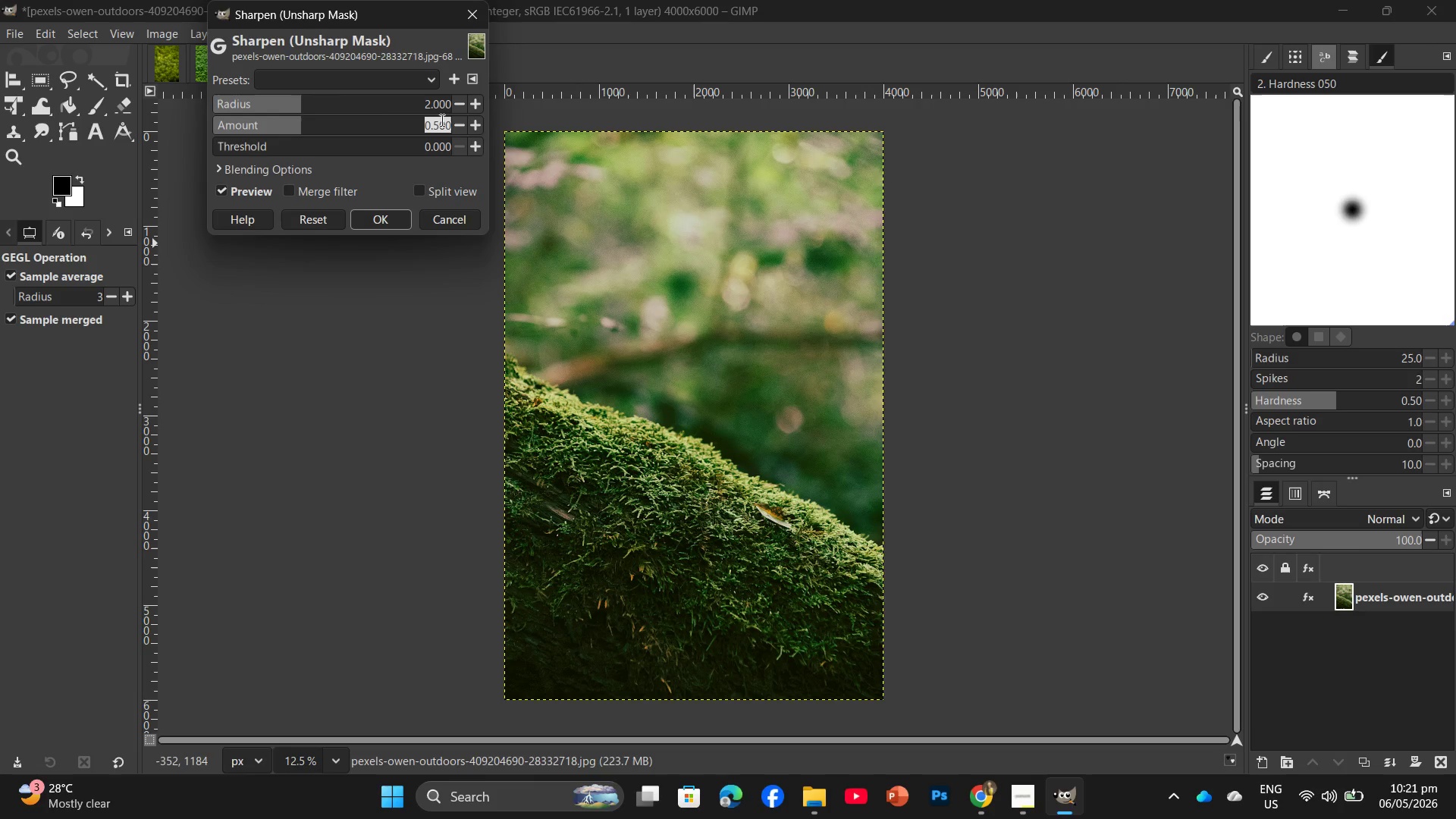 
double_click([441, 120])
 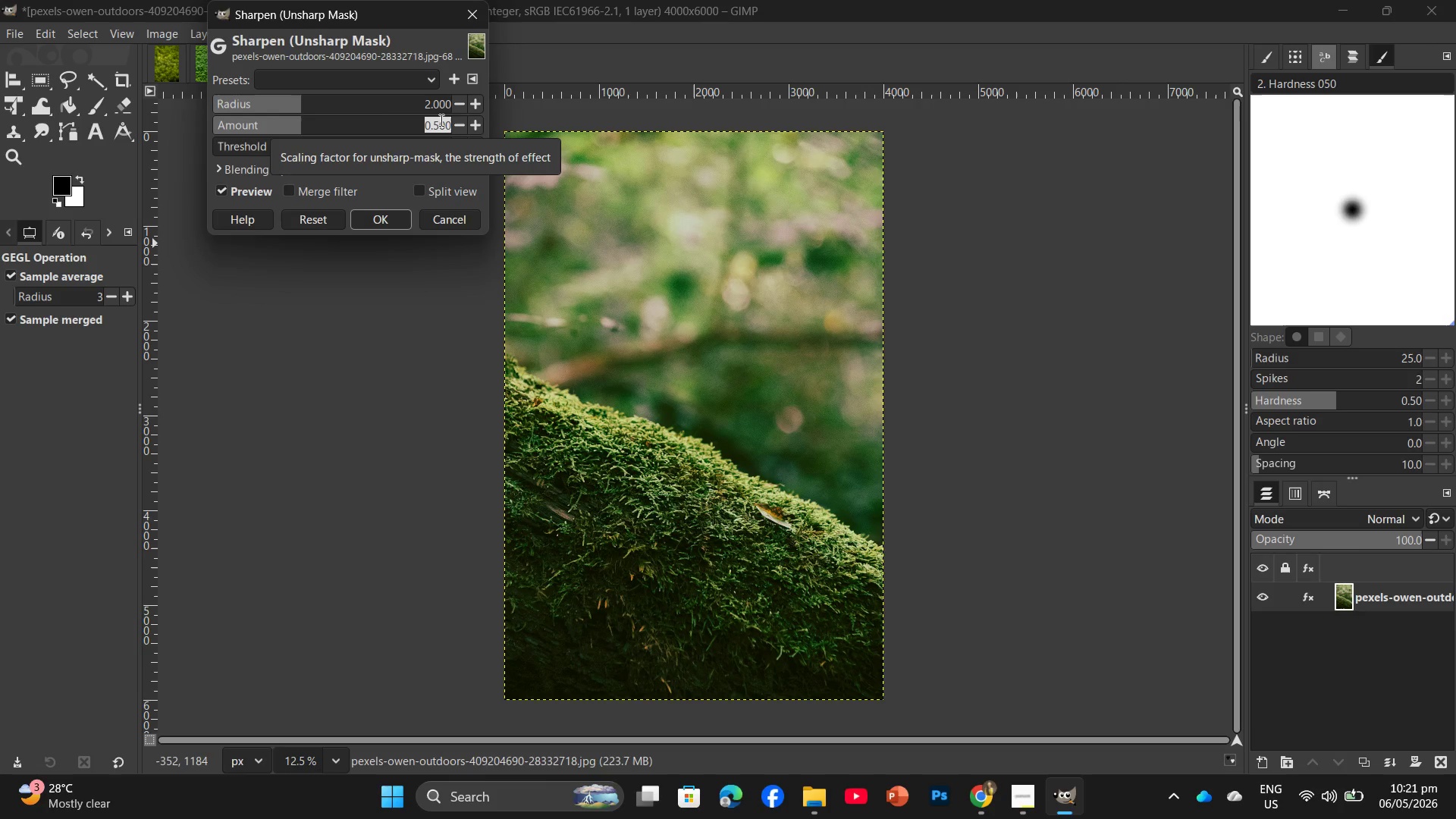 
key(Numpad1)
 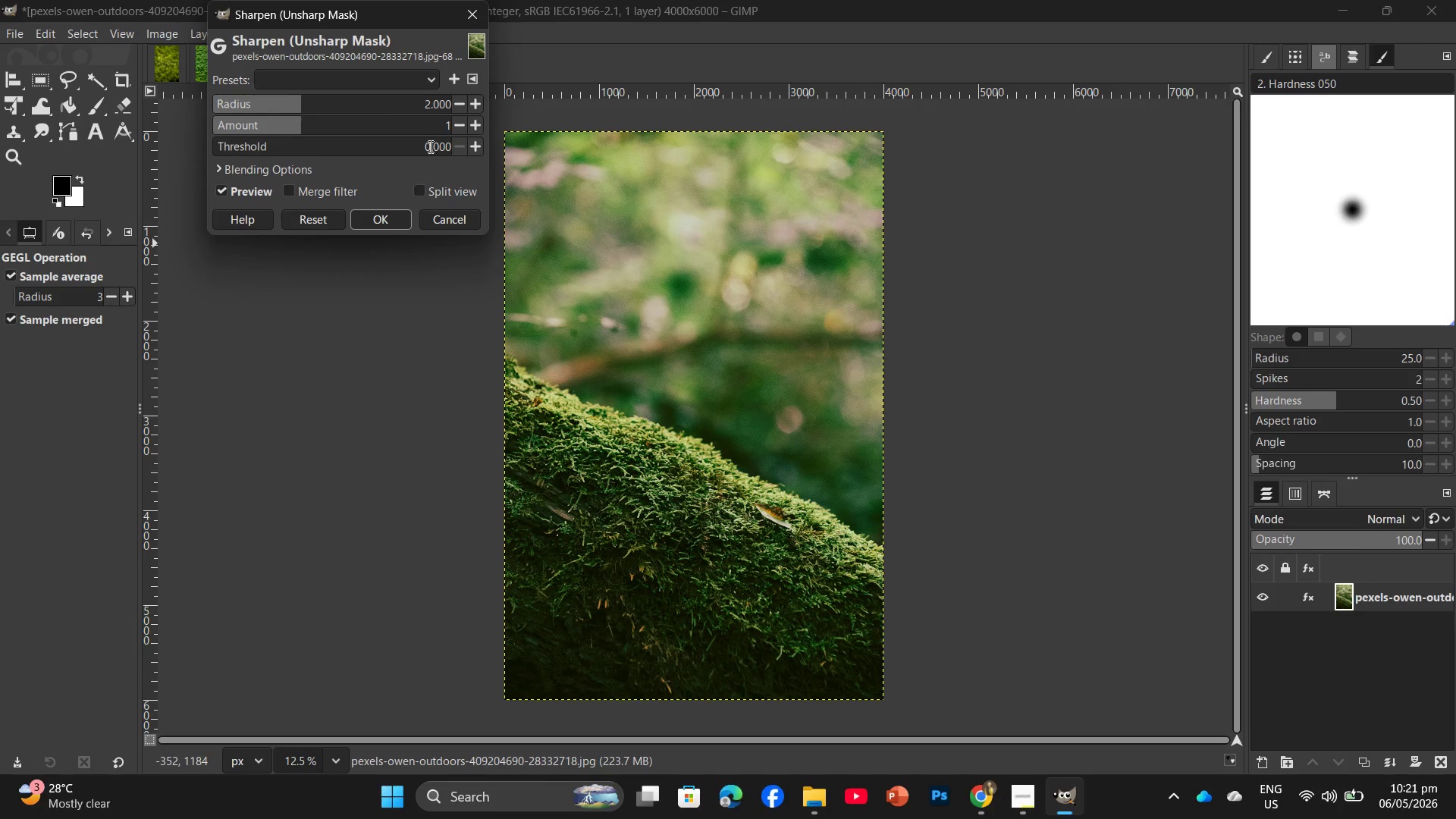 
left_click([431, 139])
 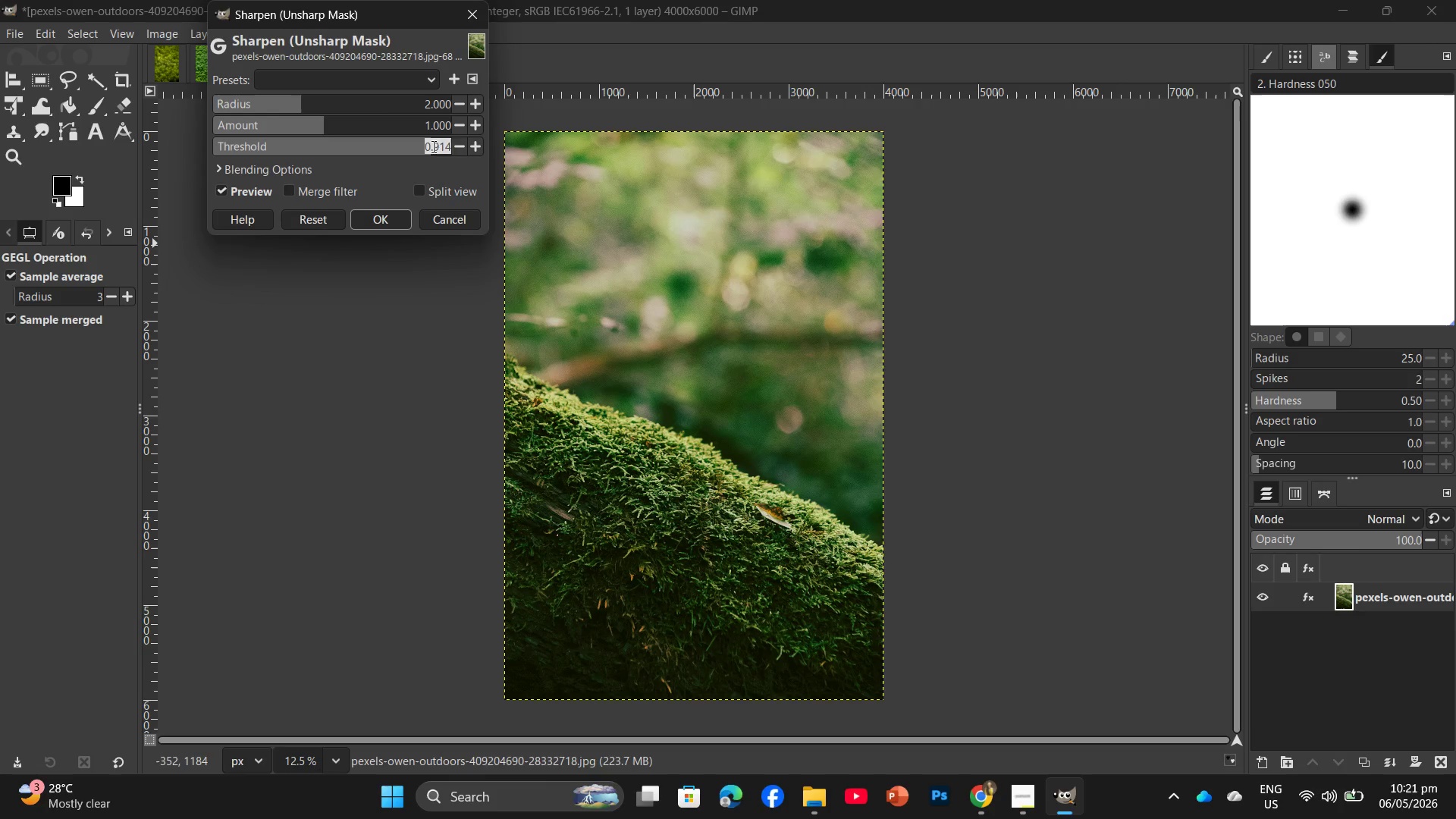 
double_click([432, 146])
 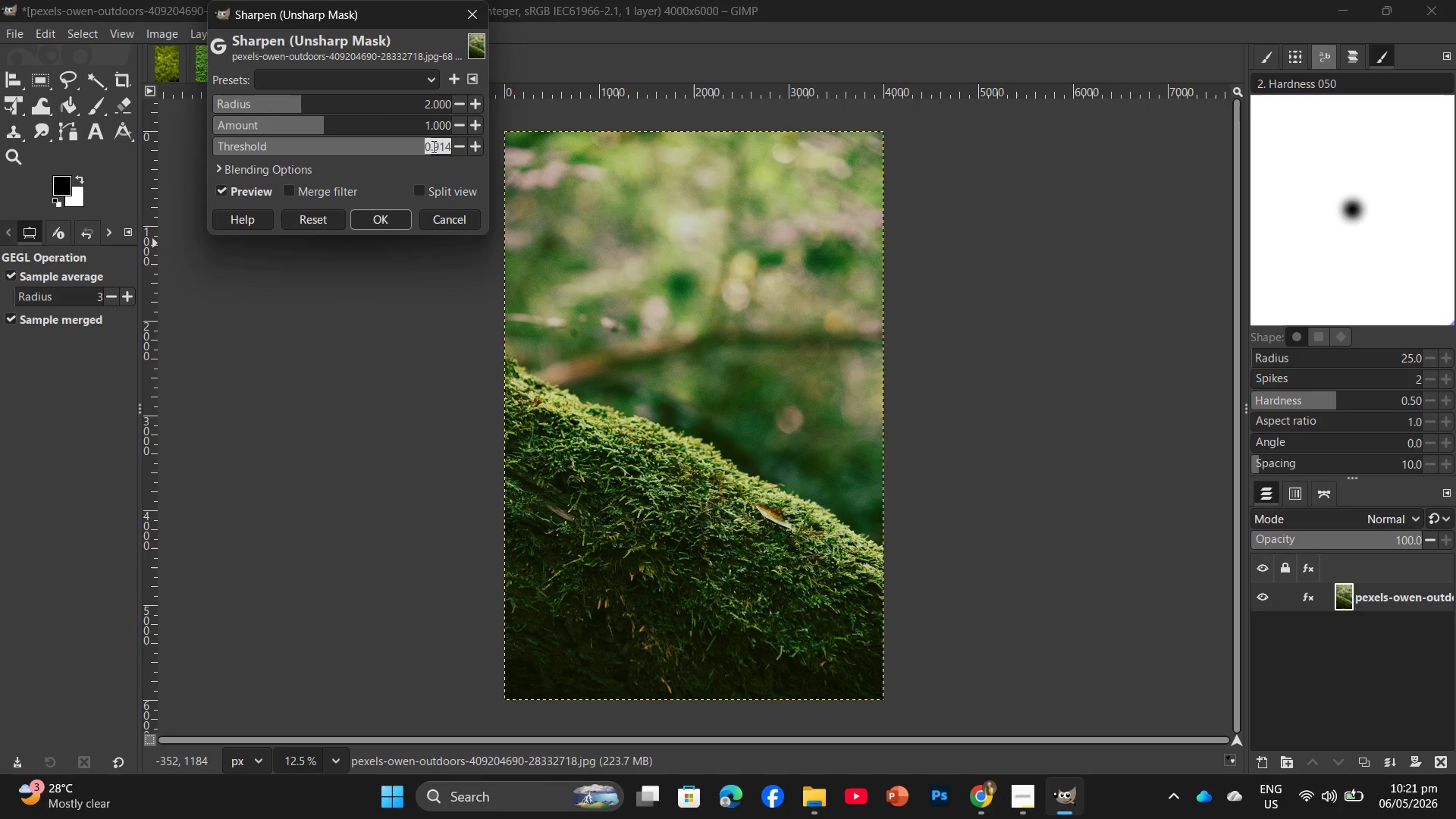 
triple_click([432, 146])
 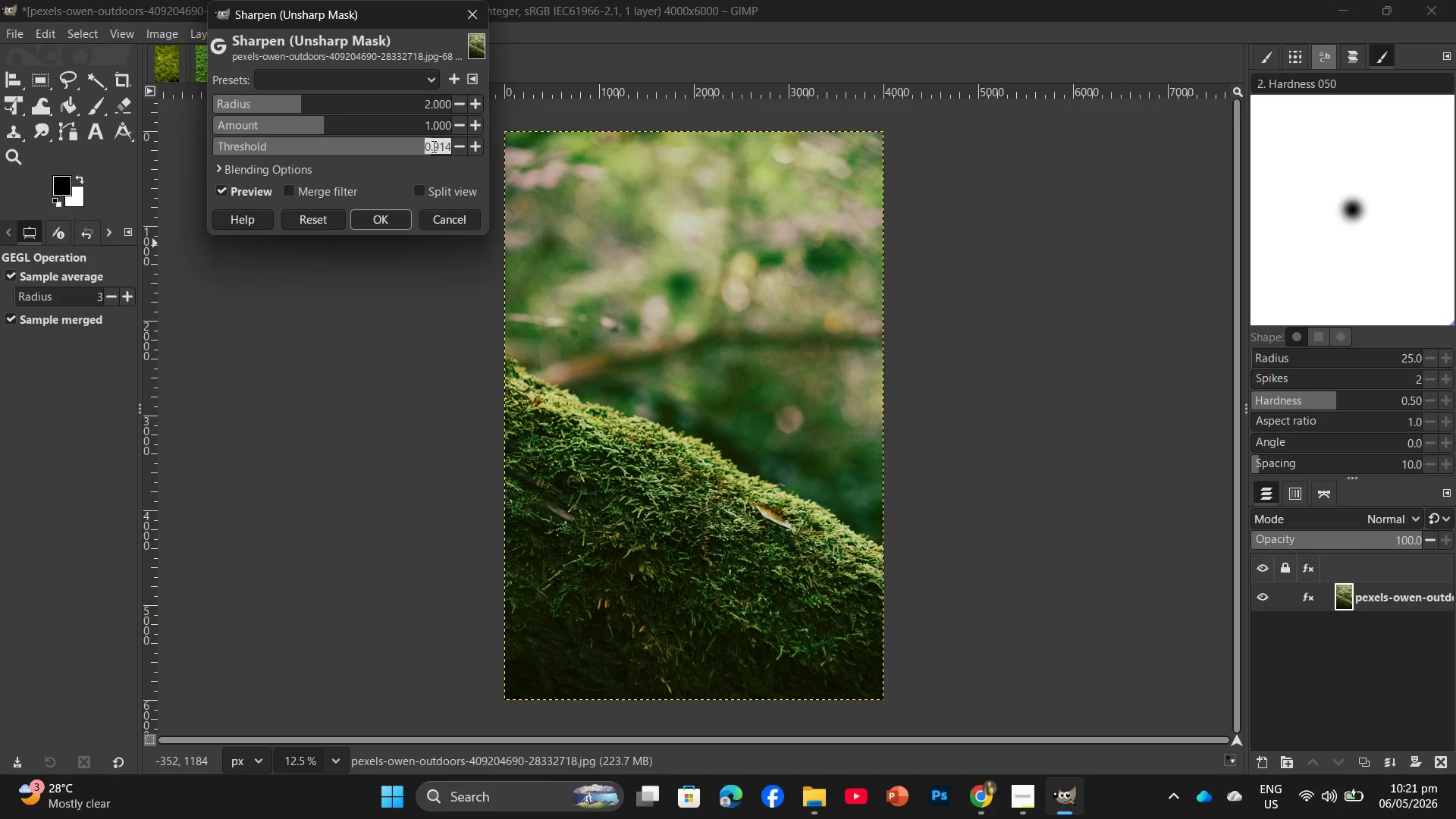 
key(Numpad3)
 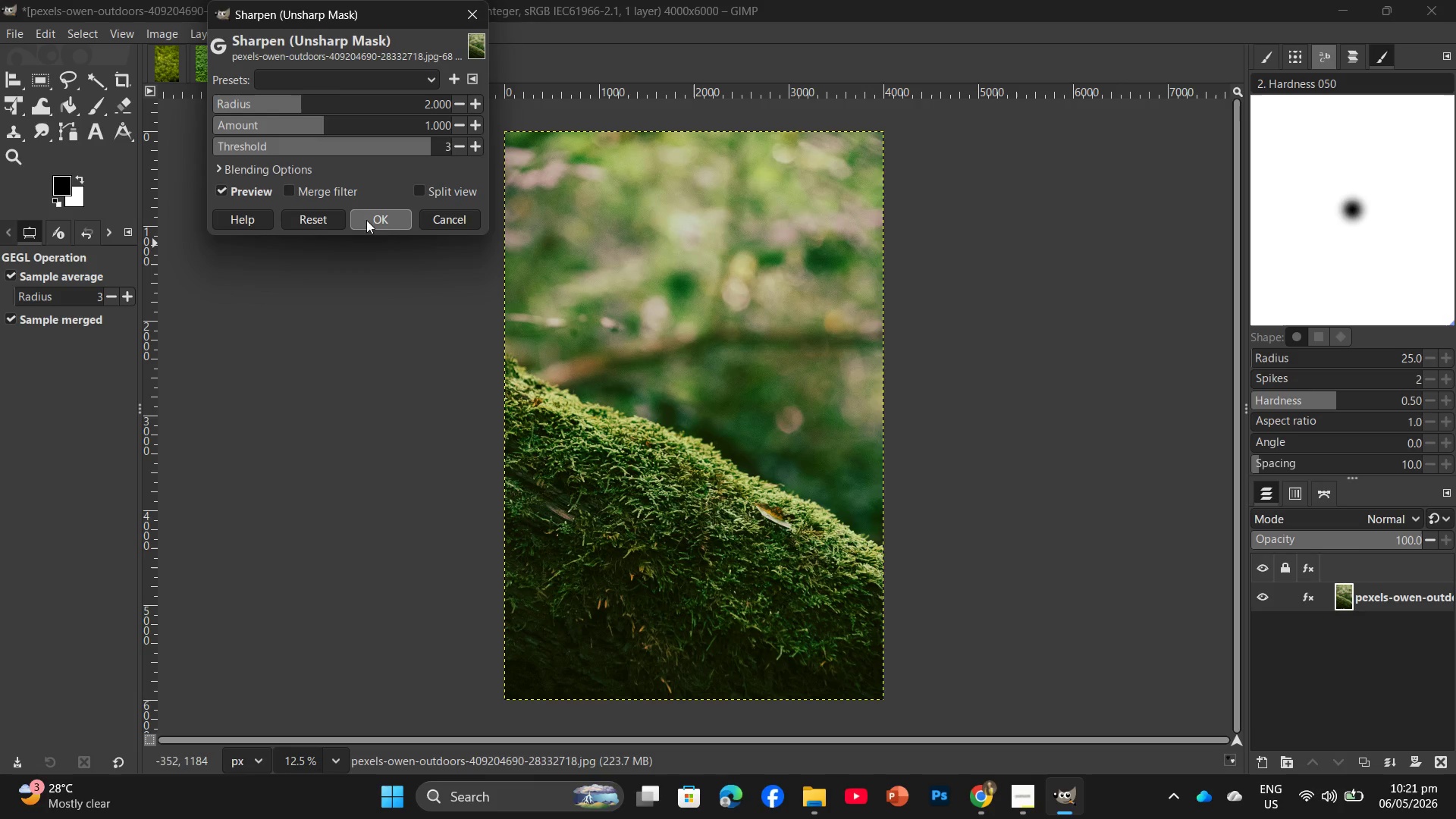 
left_click([368, 211])
 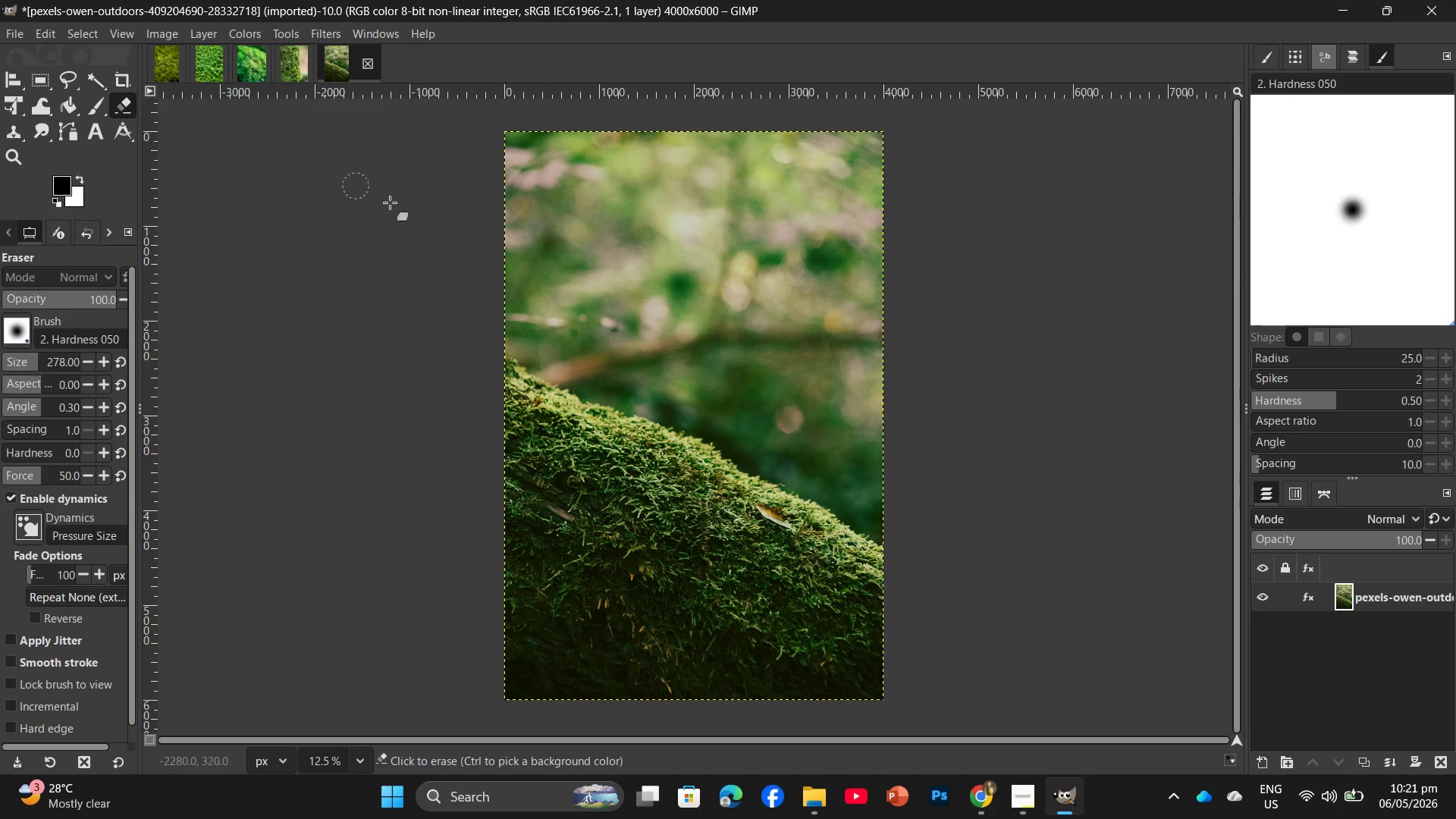 
wait(5.19)
 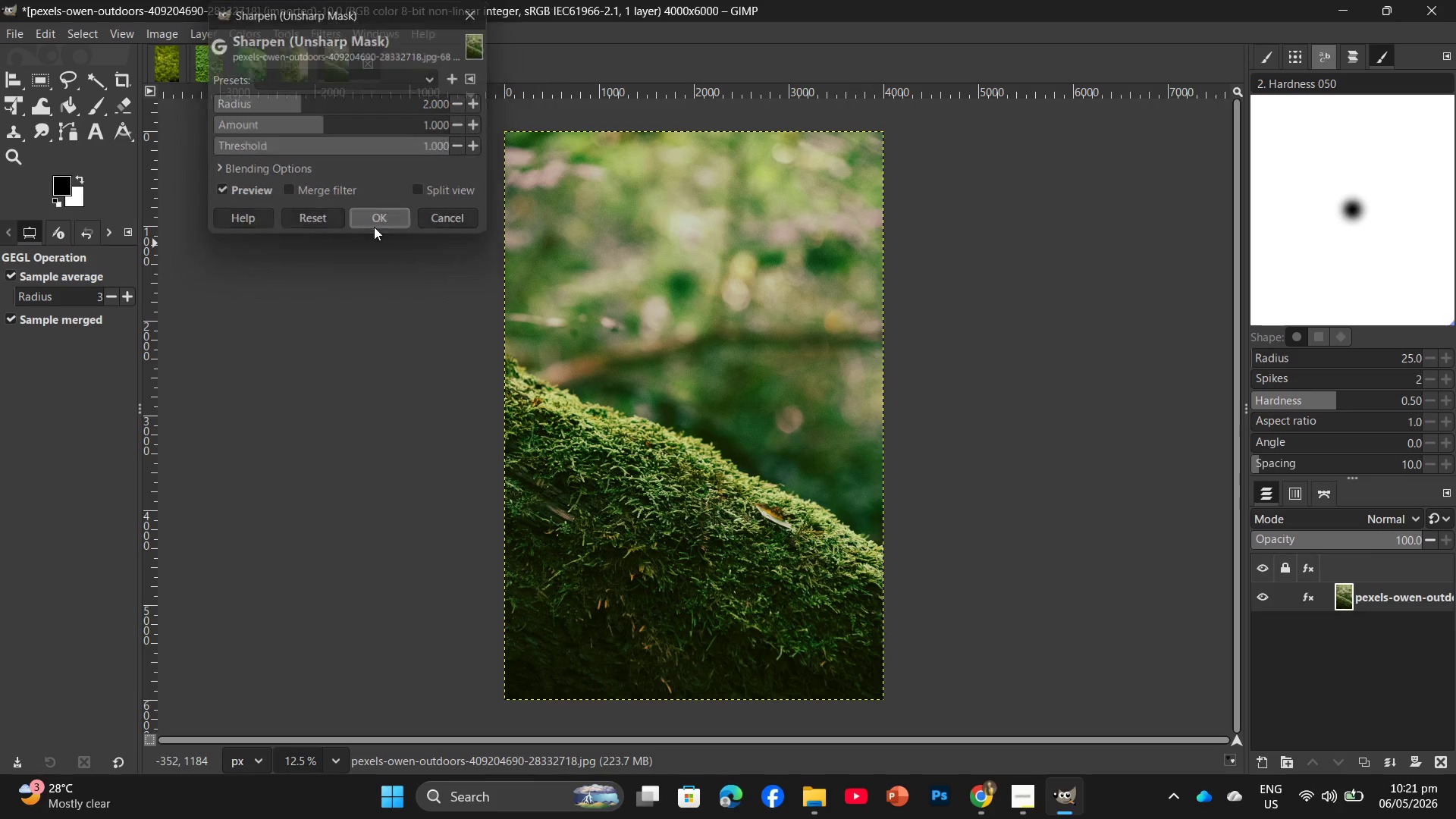 
left_click([159, 30])
 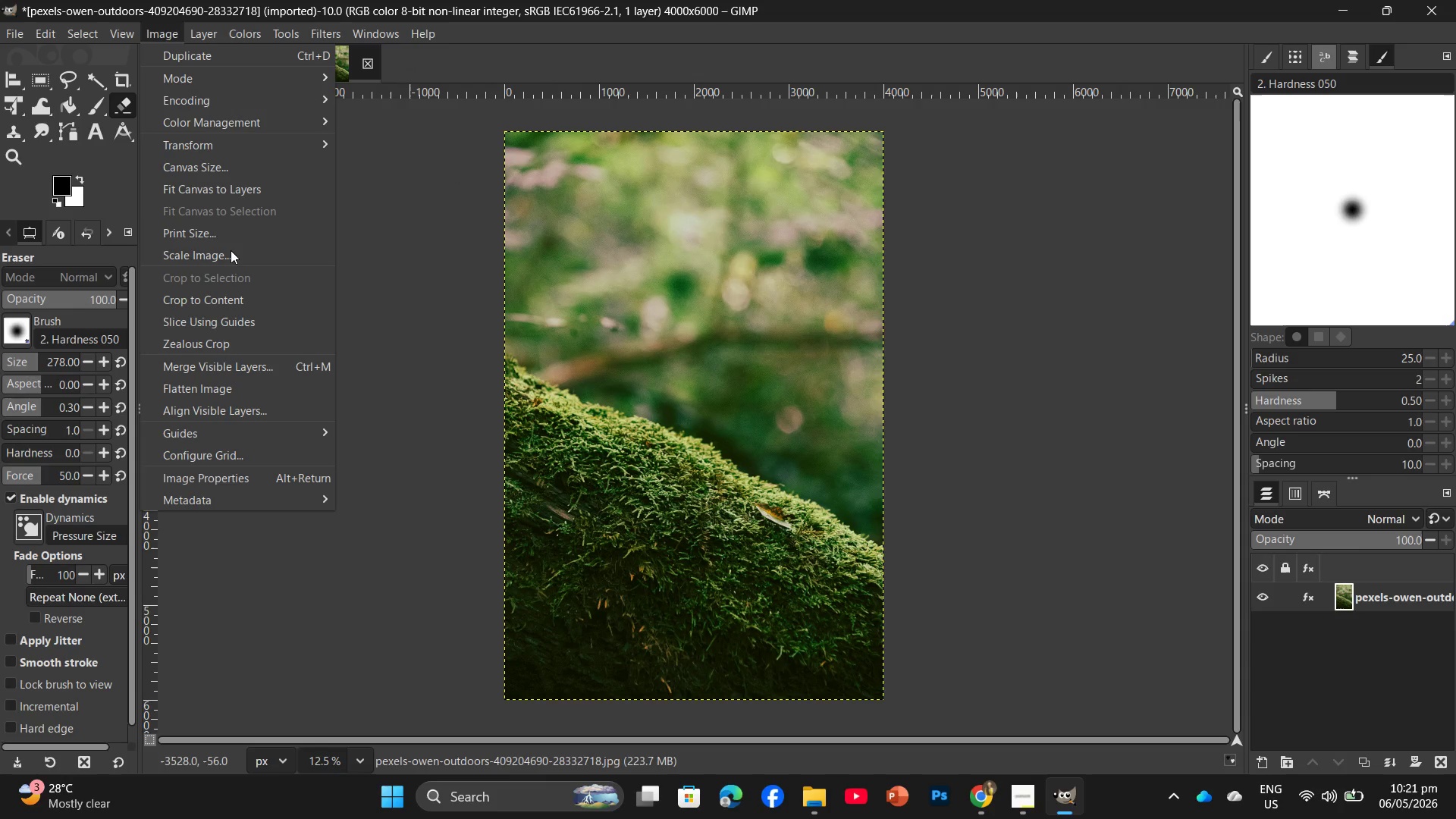 
left_click([231, 253])
 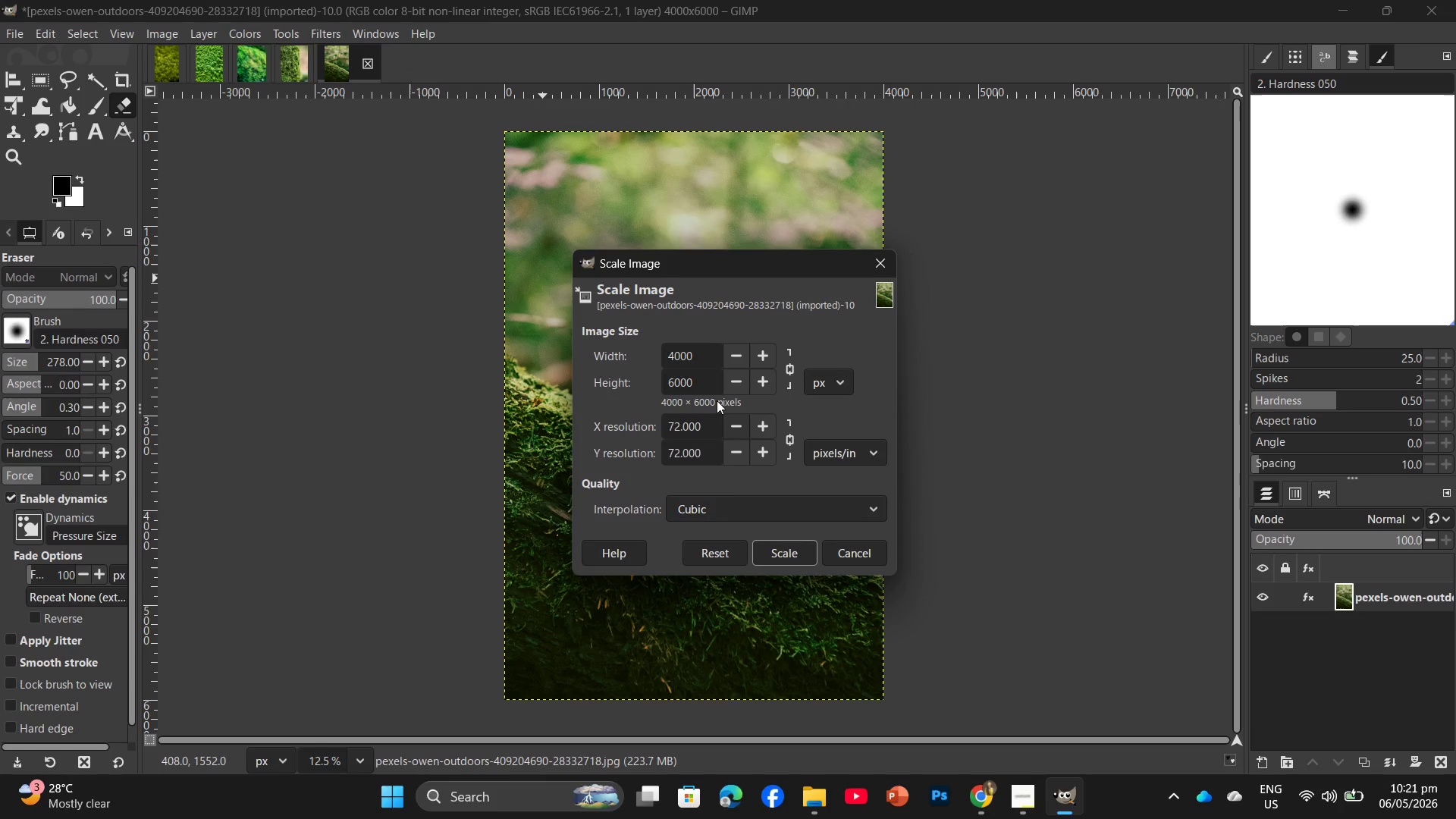 
left_click_drag(start_coordinate=[696, 382], to_coordinate=[658, 383])
 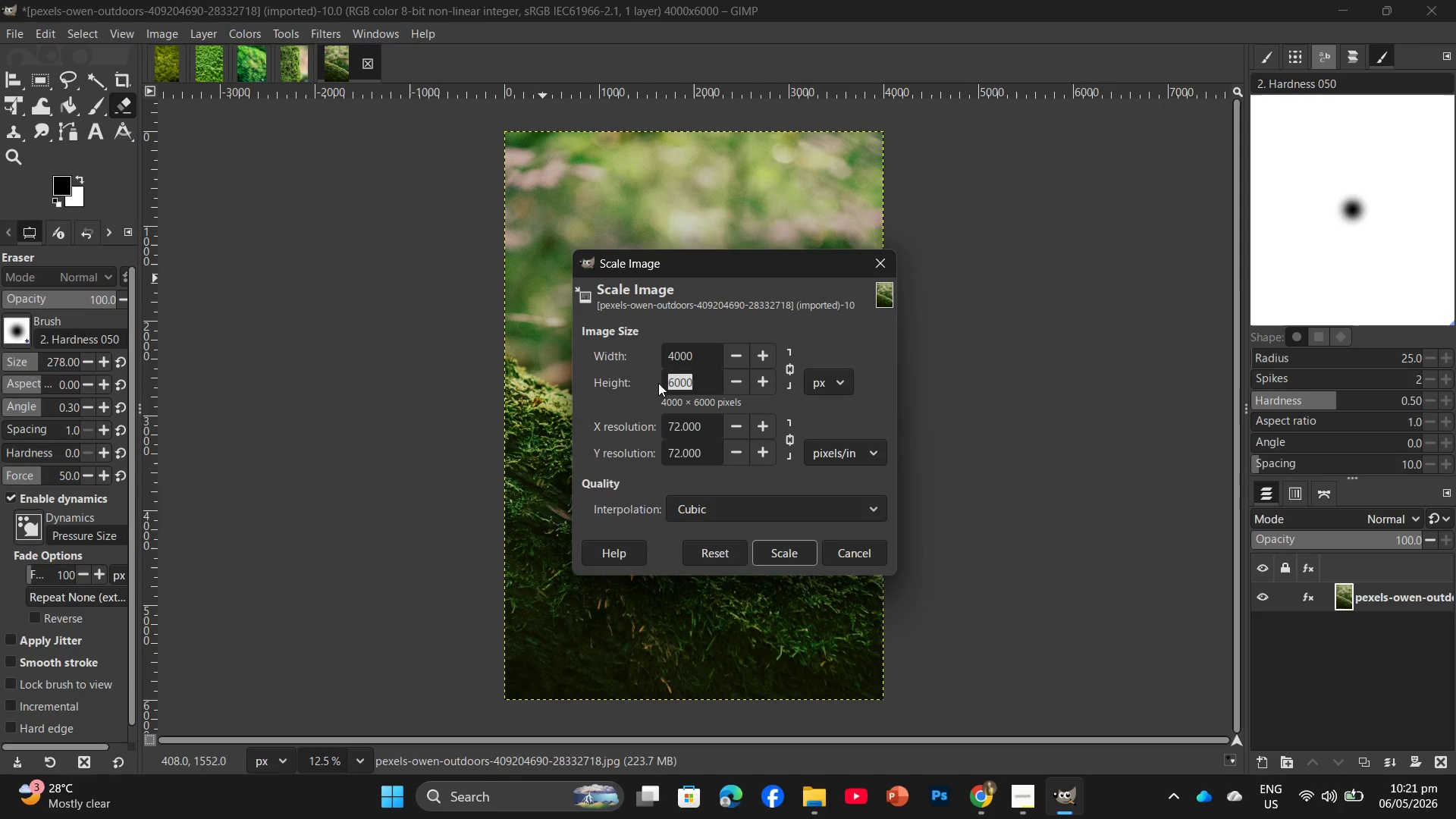 
key(Numpad2)
 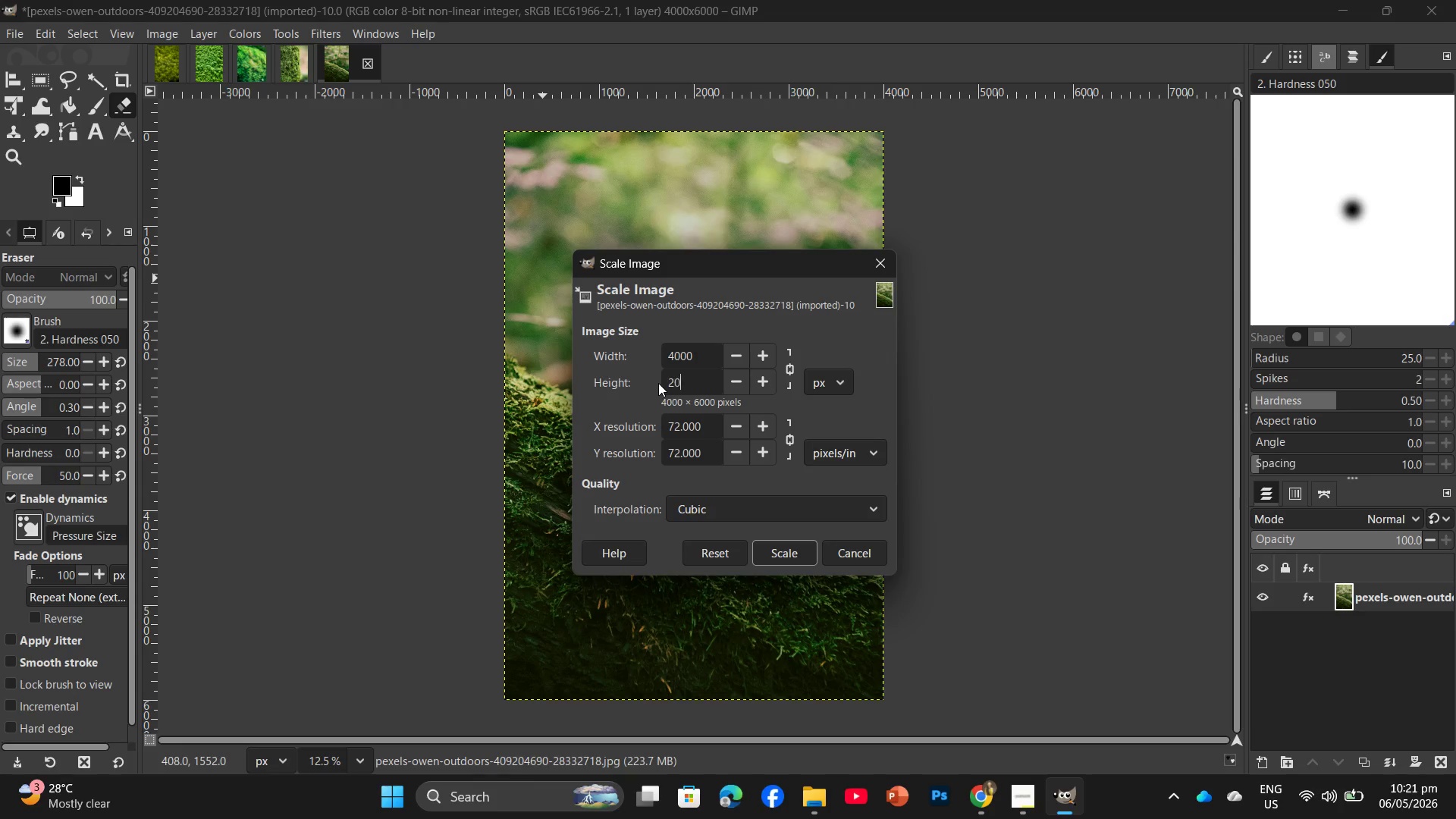 
key(Numpad0)
 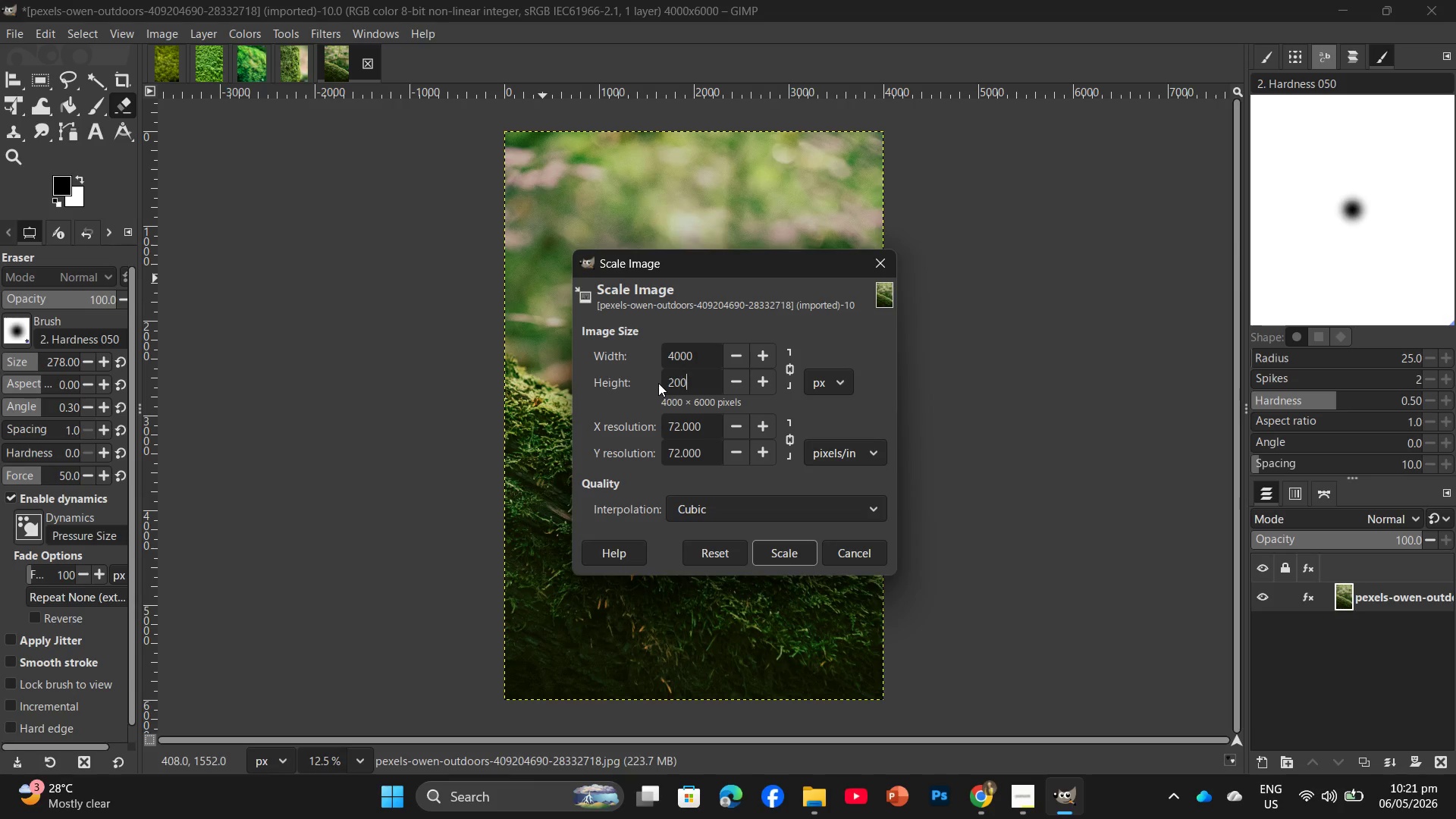 
key(Numpad0)
 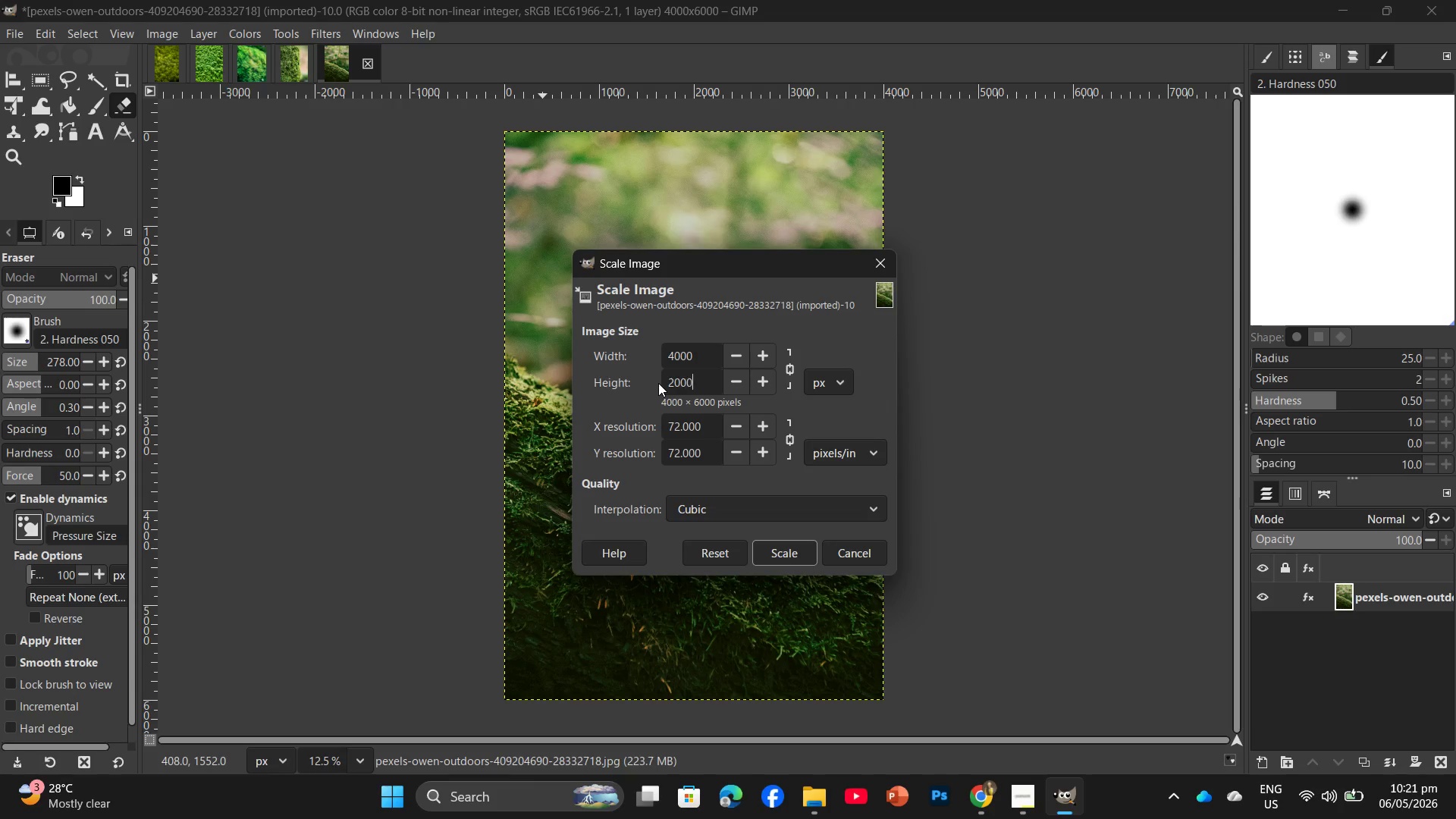 
key(Numpad0)
 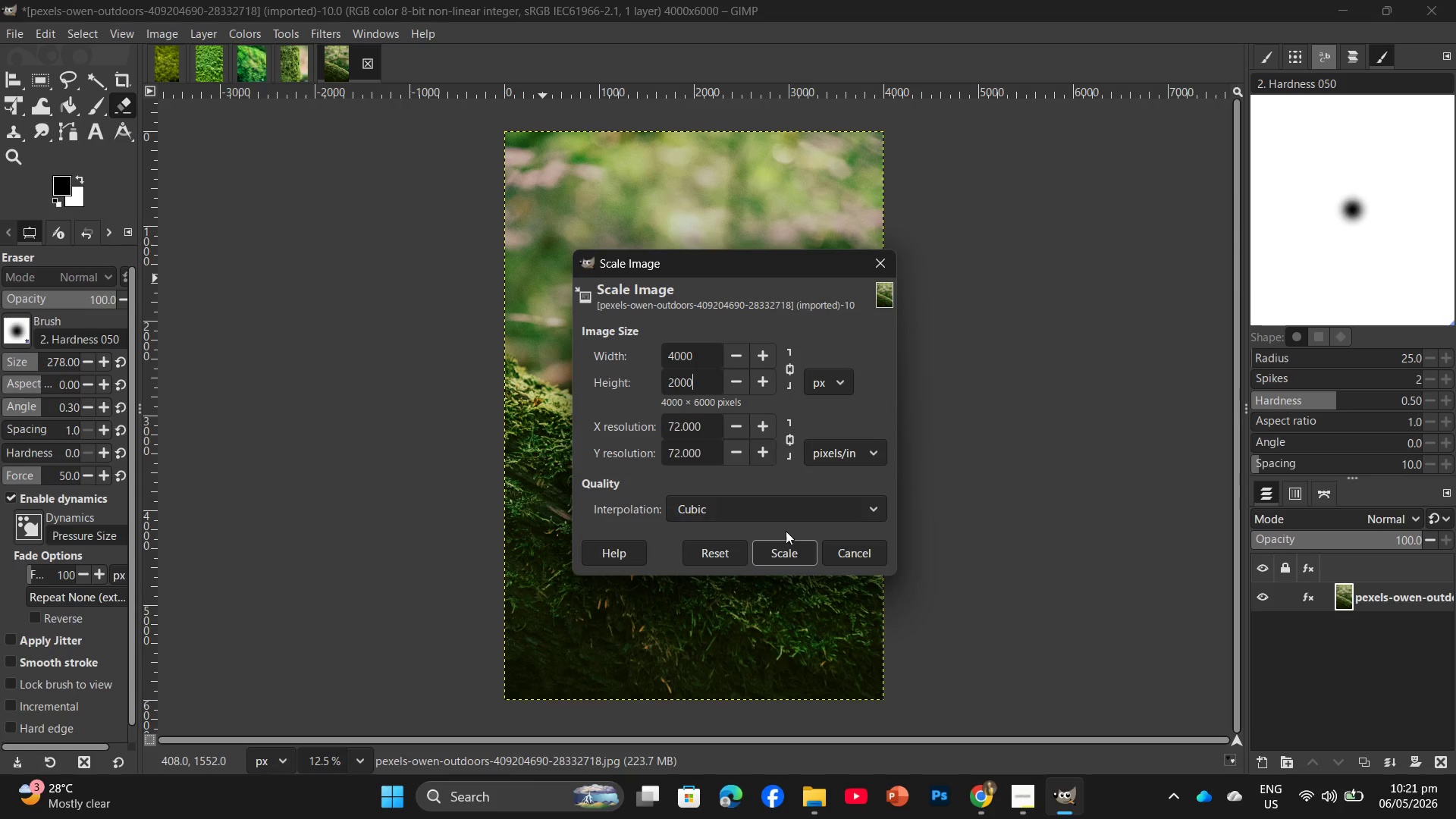 
left_click([790, 552])
 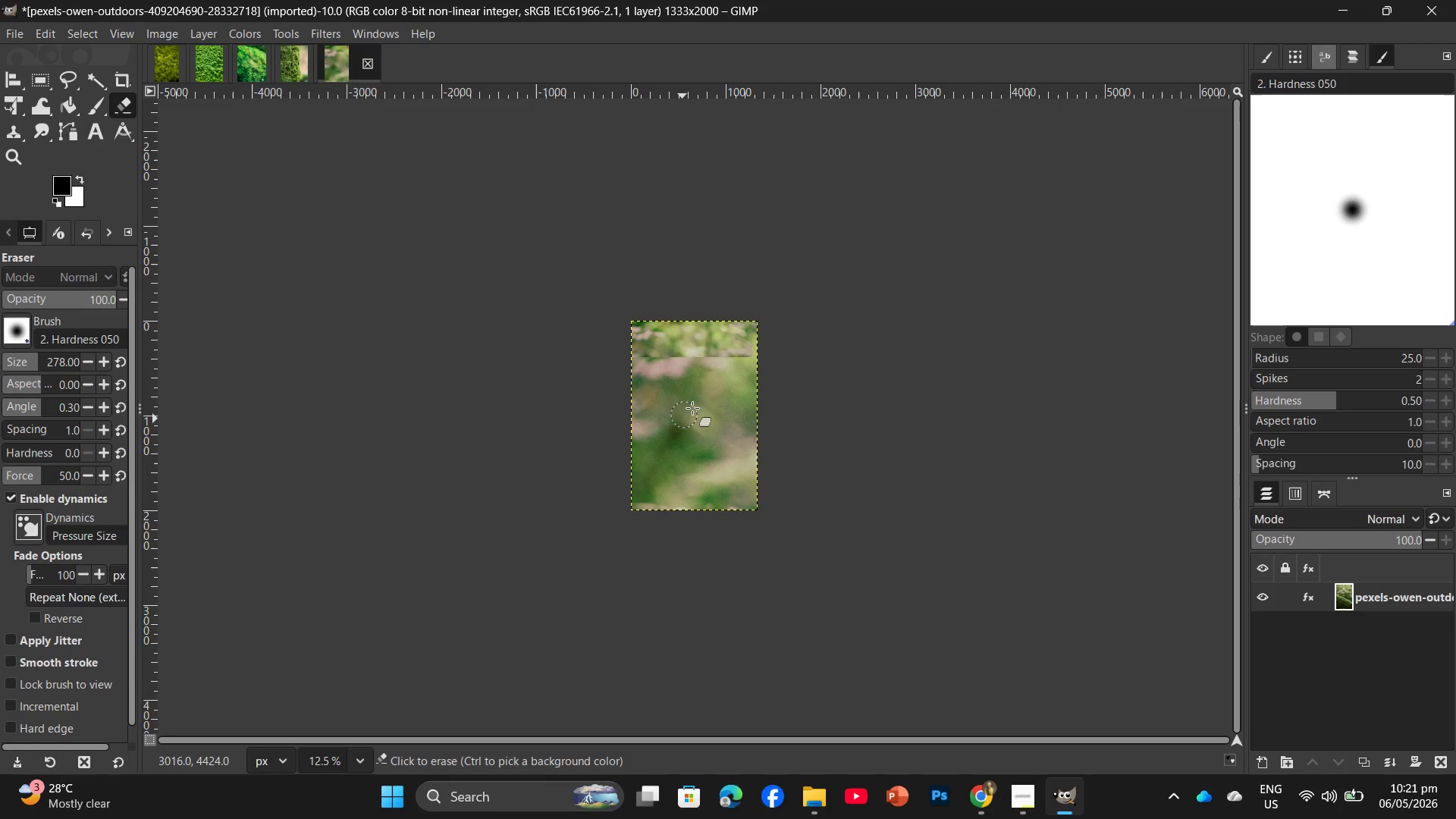 
hold_key(key=ControlLeft, duration=2.17)
scroll: coordinate [693, 396], scroll_direction: up, amount: 11.0
 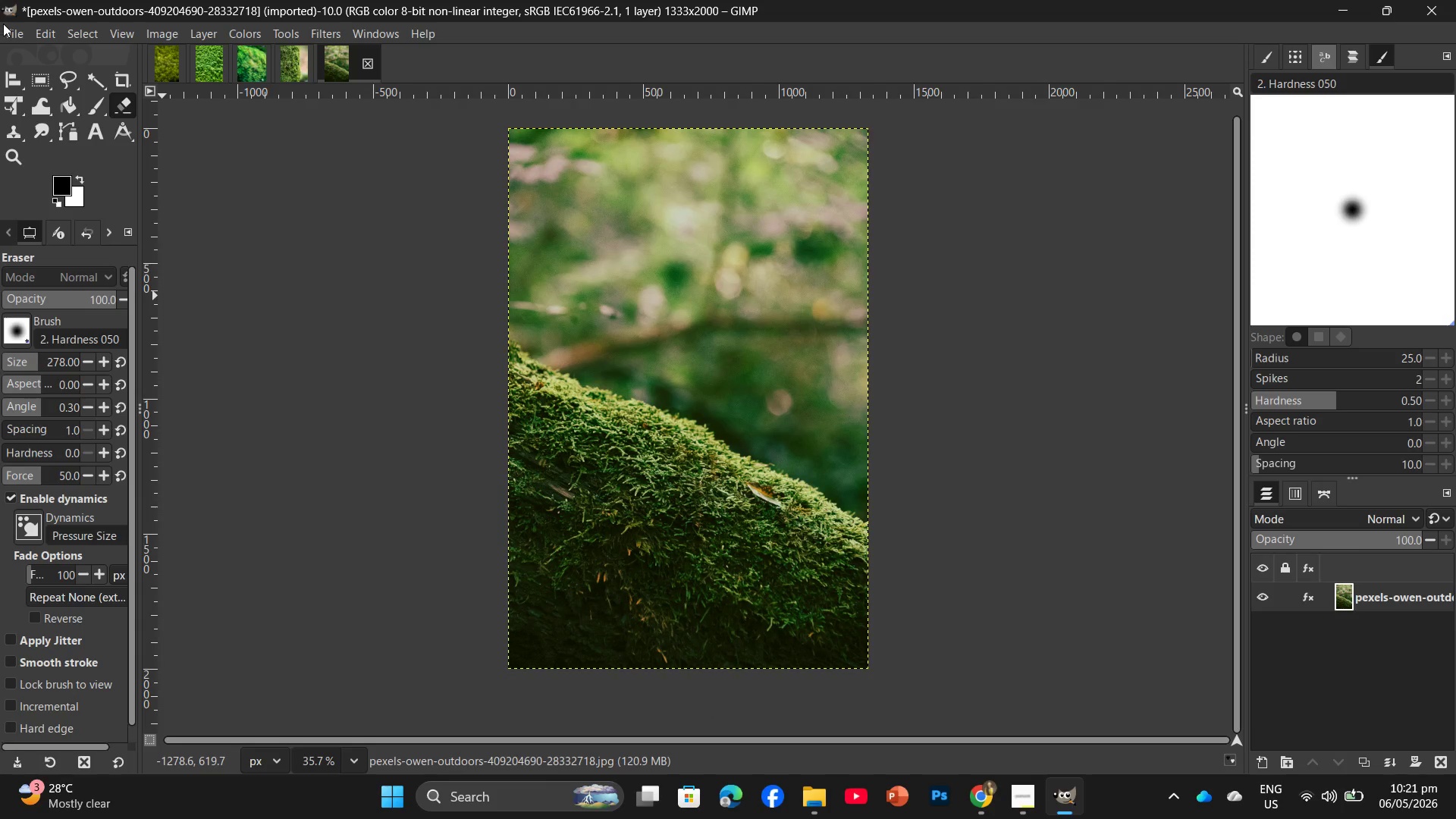 
key(Control+Shift+E)
 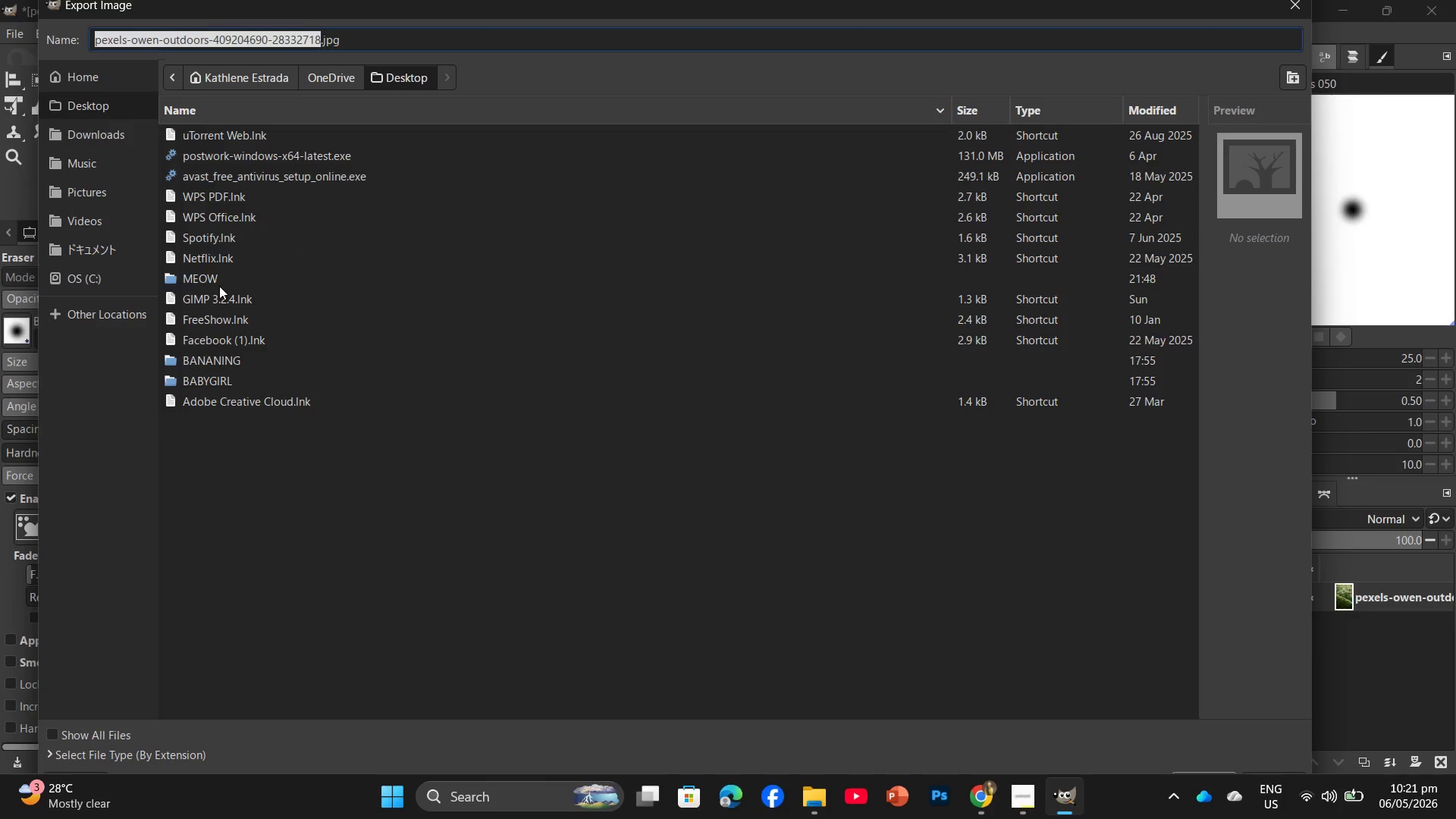 
double_click([217, 277])
 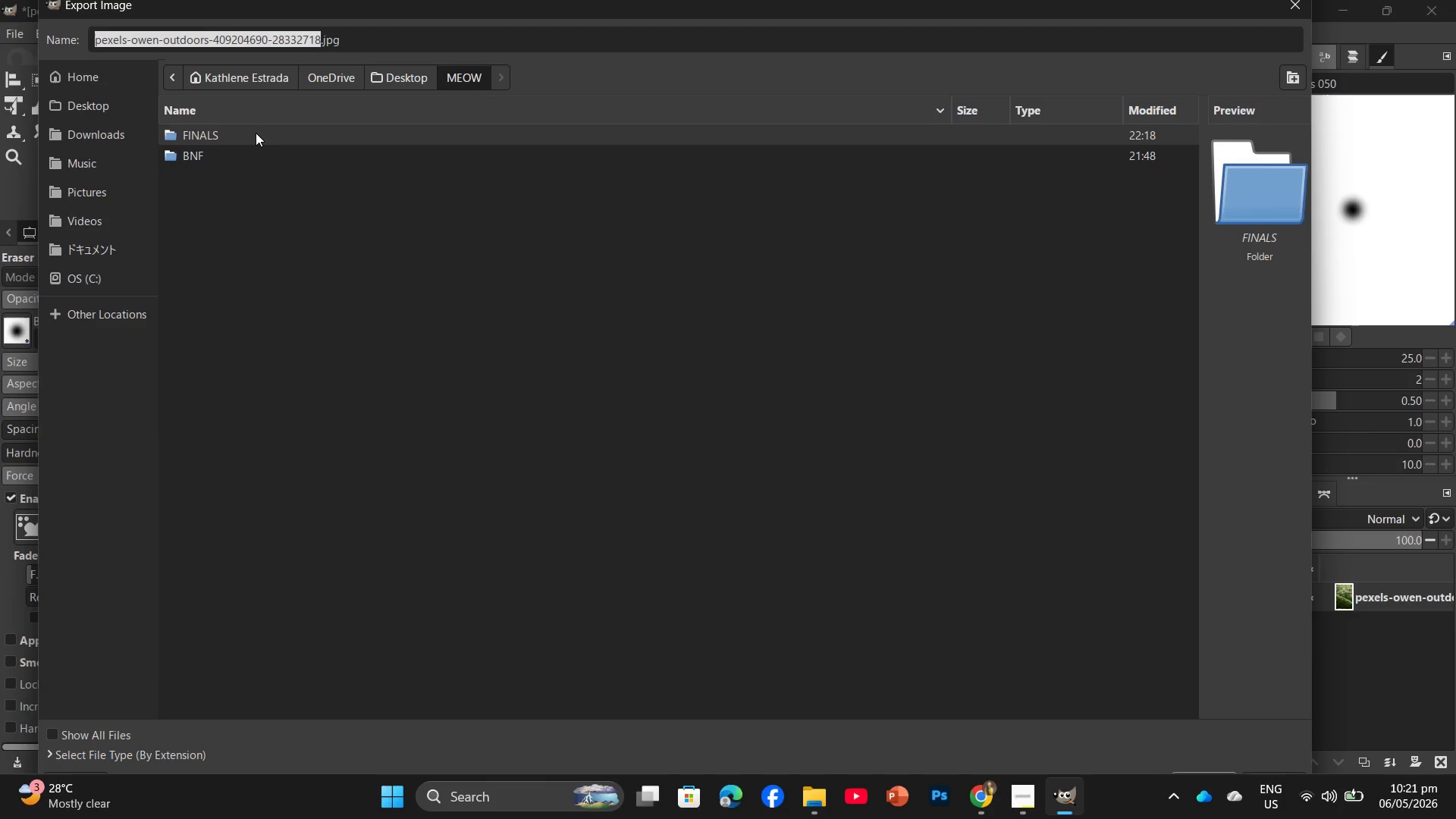 
double_click([256, 133])
 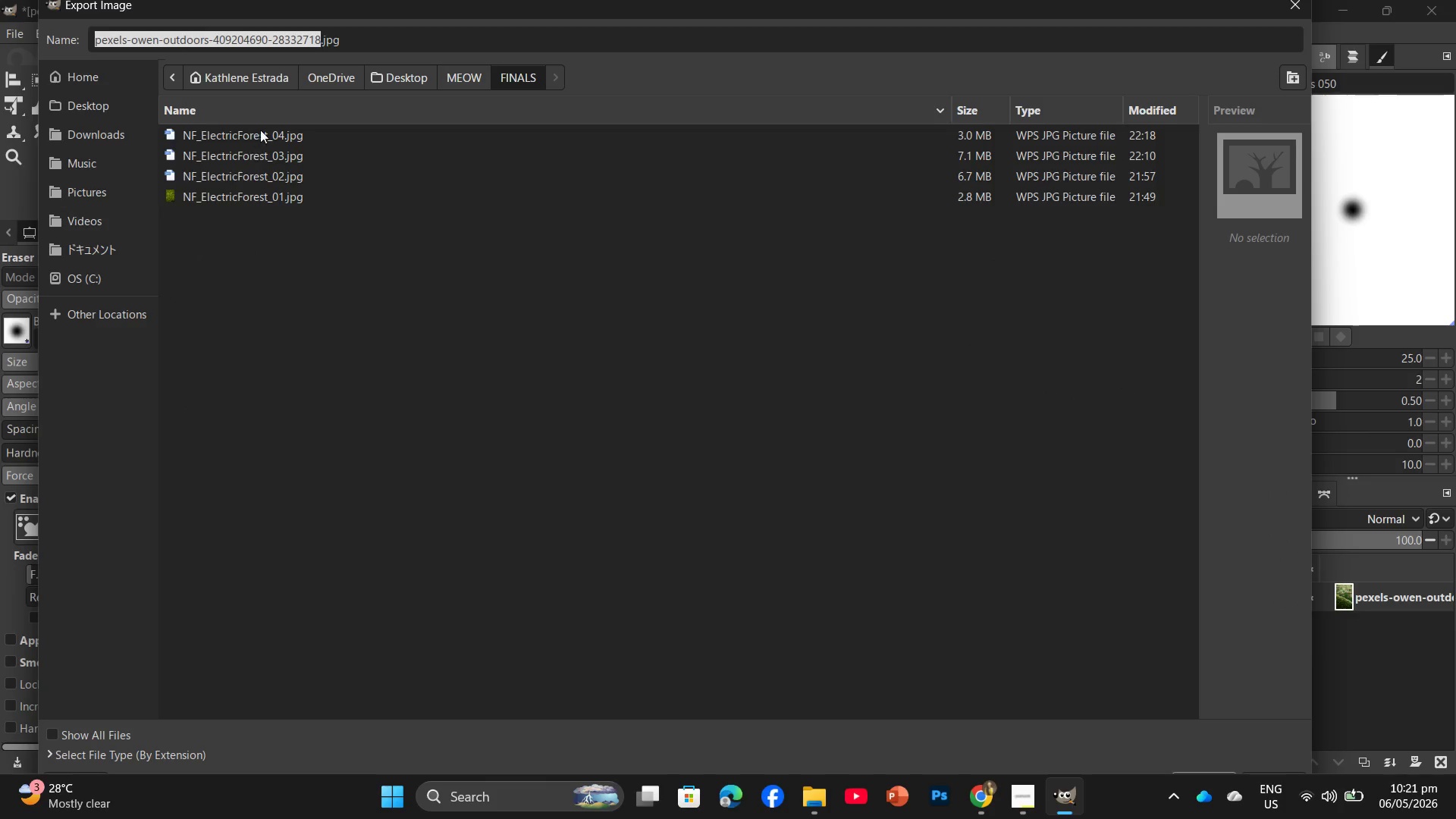 
left_click([262, 127])
 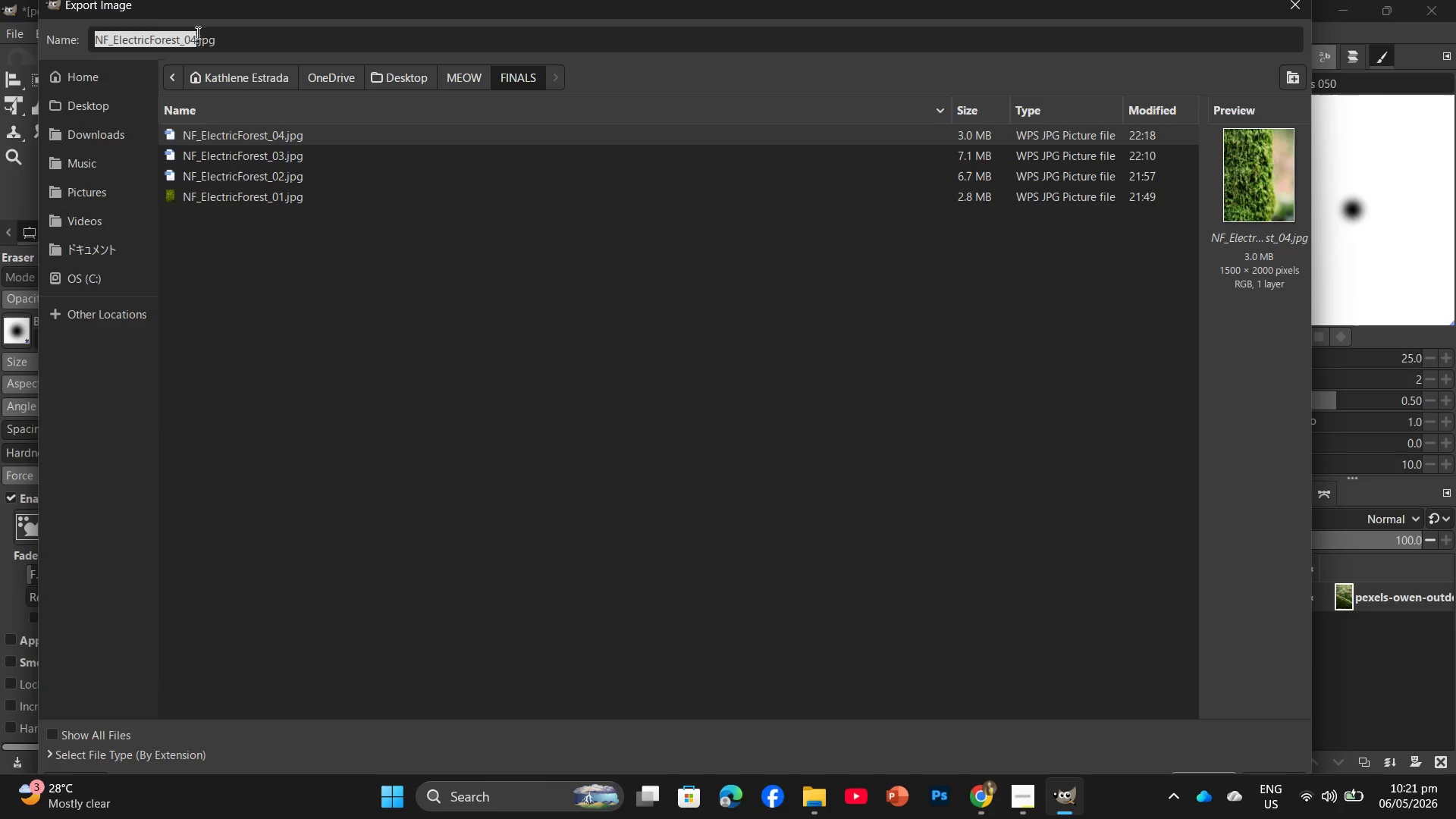 
left_click([193, 39])
 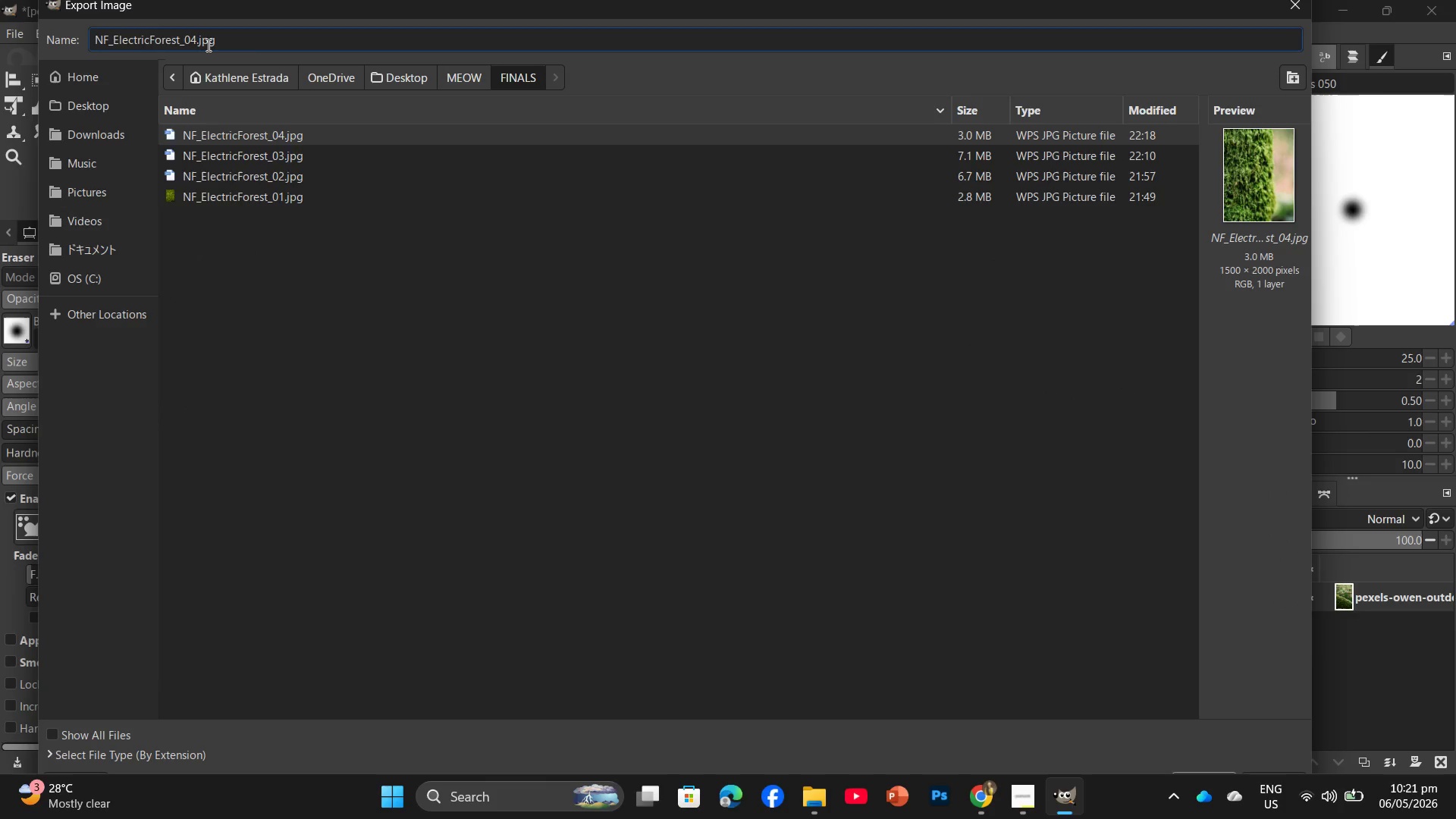 
key(ArrowRight)
 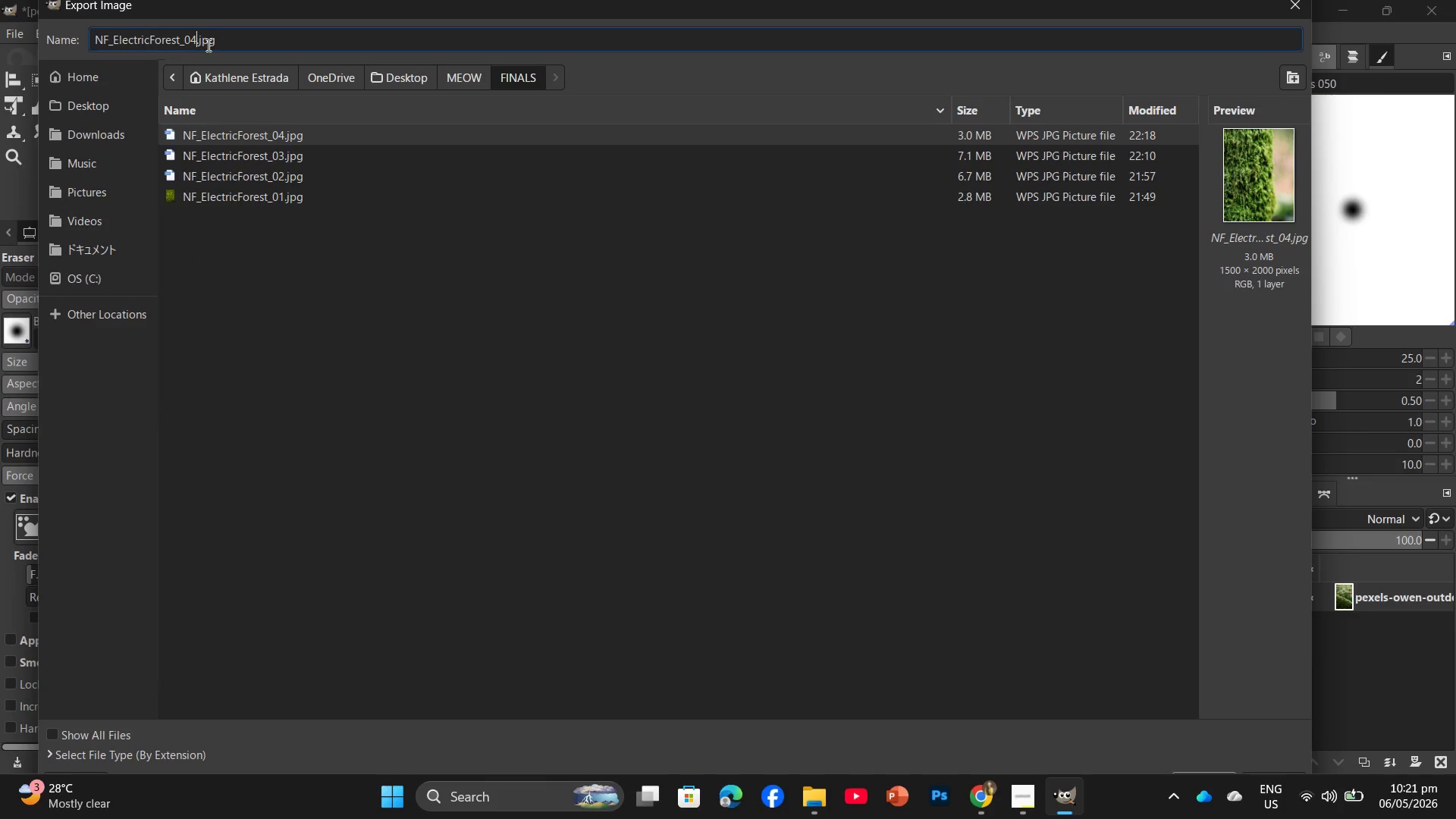 
key(Backspace)
 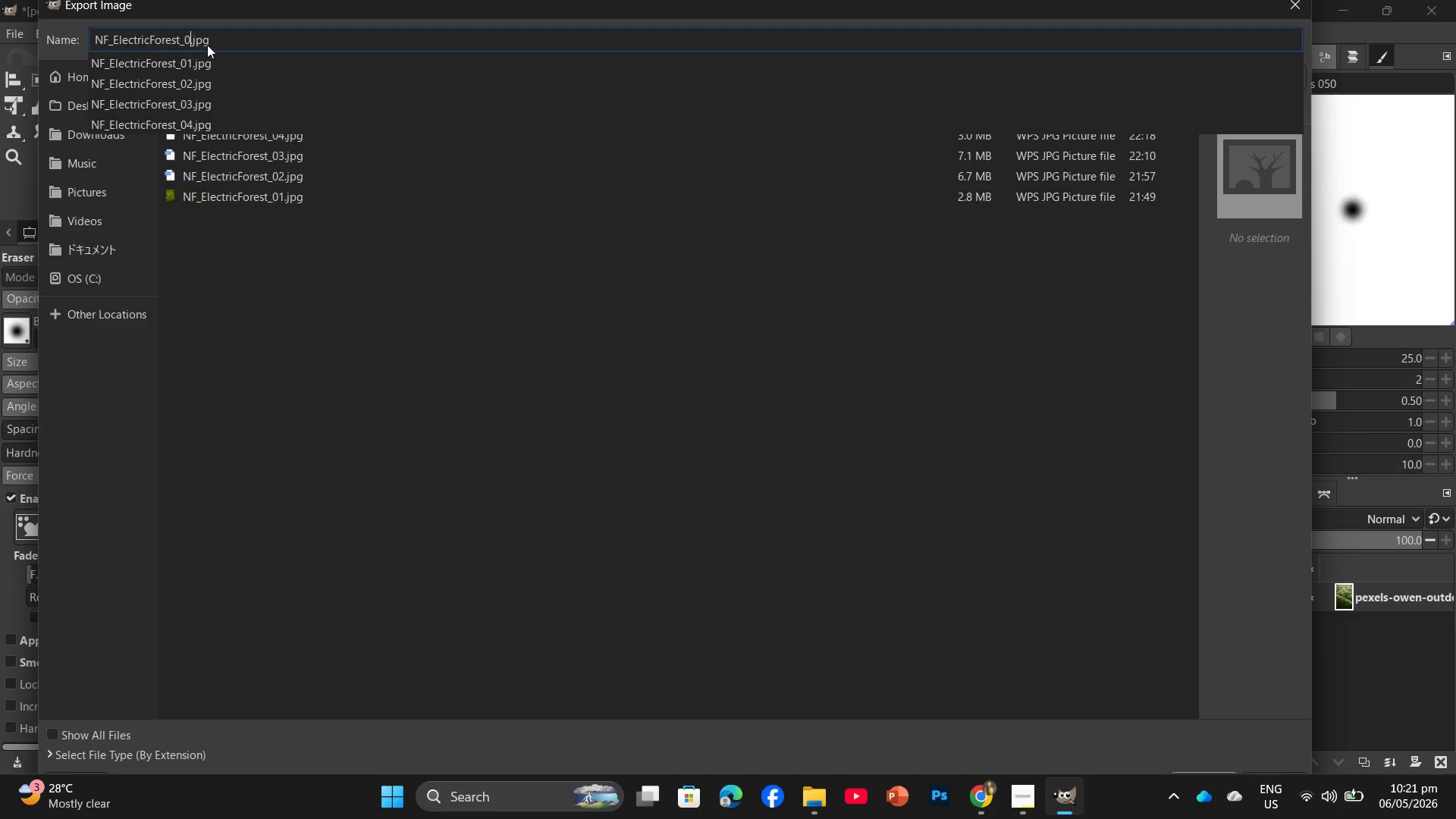 
key(Numpad5)
 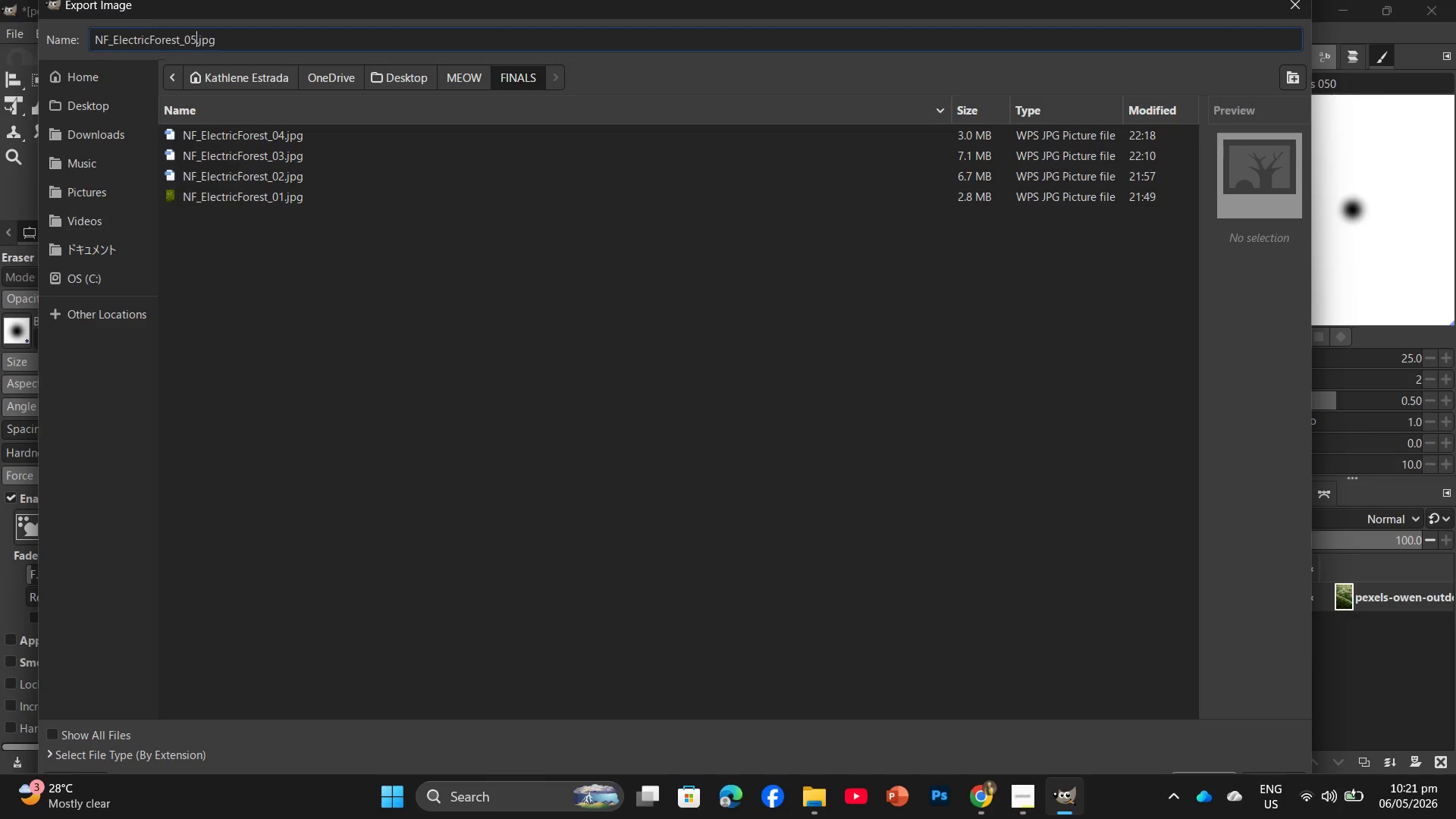 
key(Enter)
 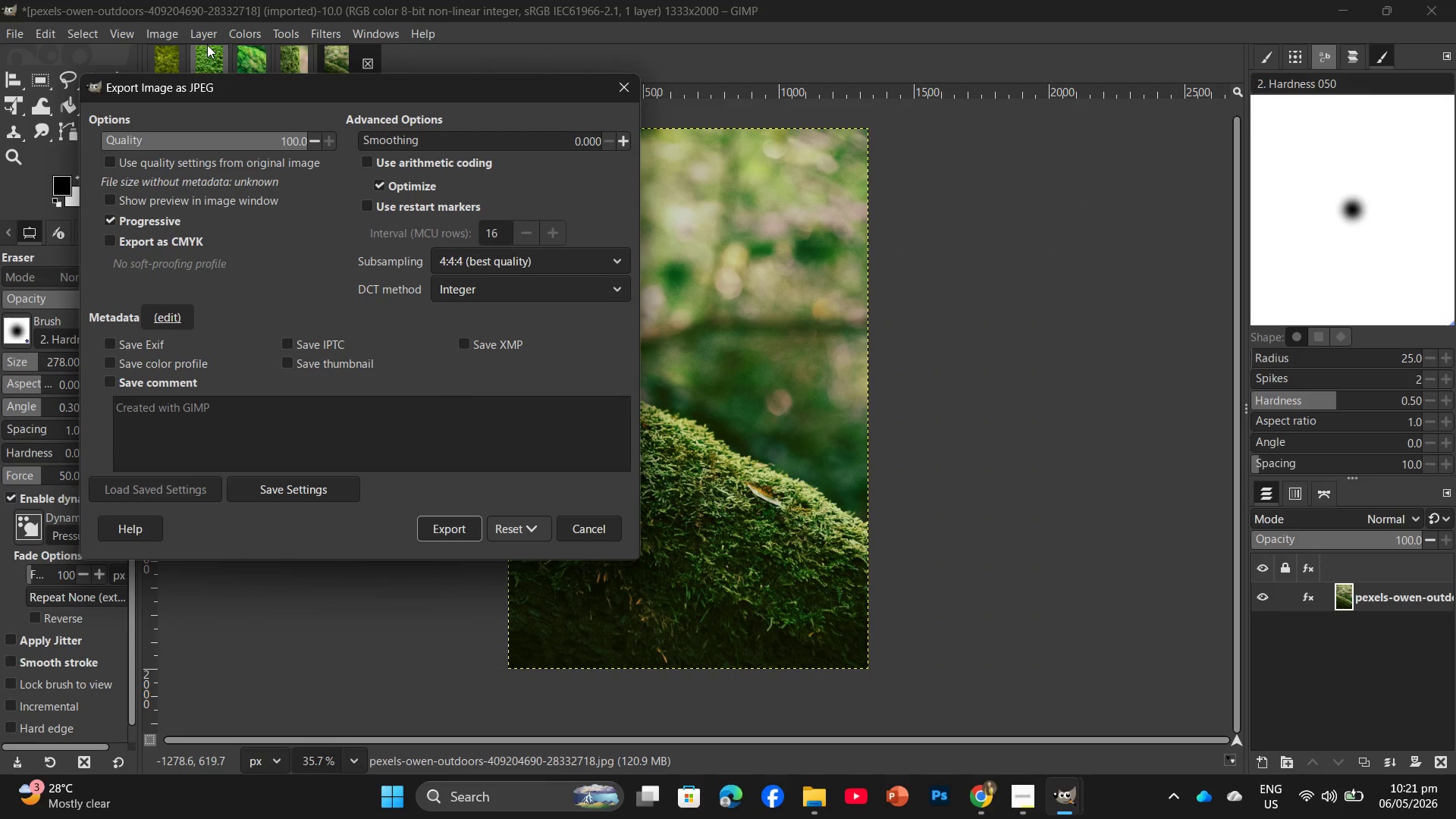 
key(Enter)
 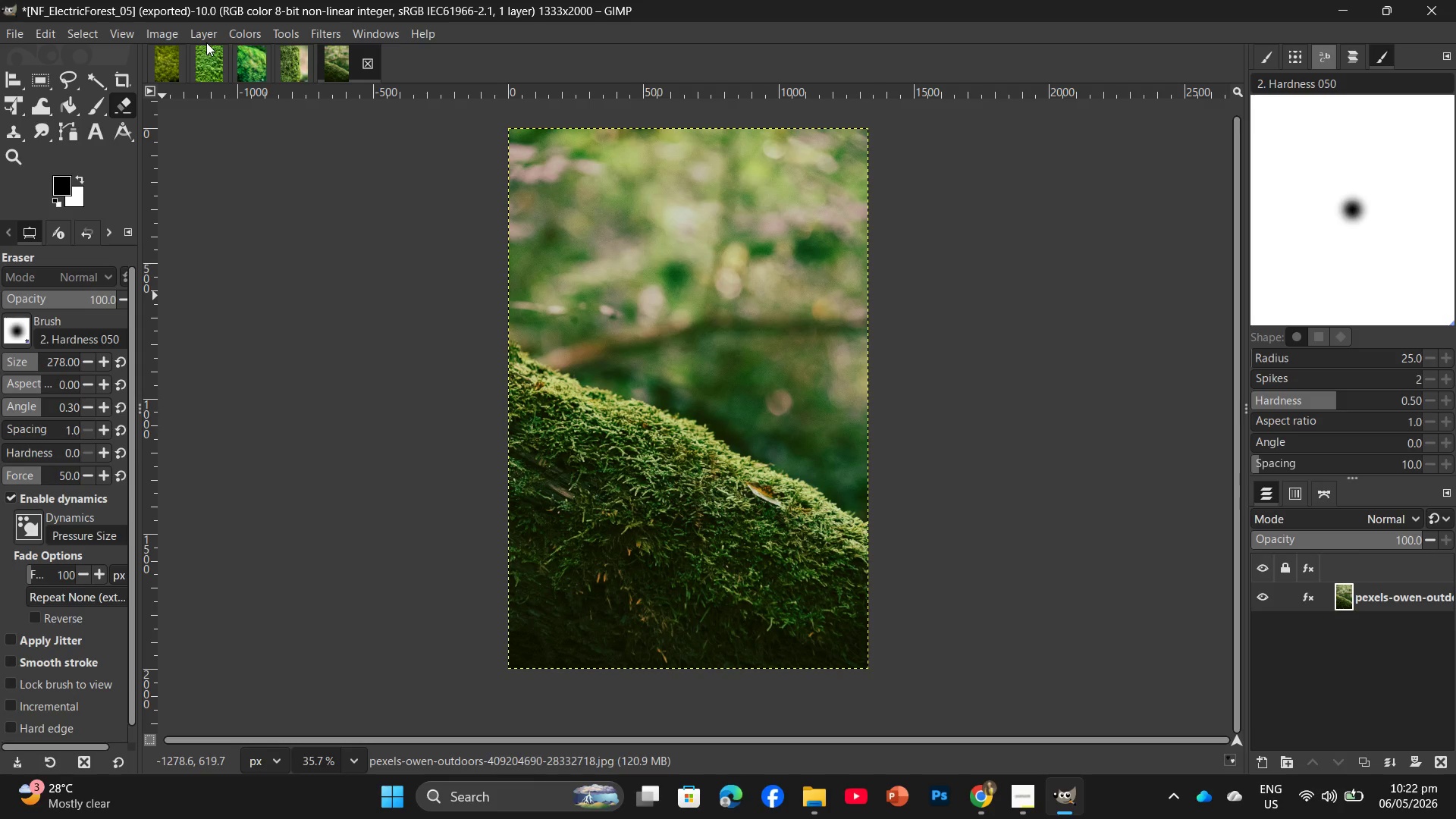 
wait(32.23)
 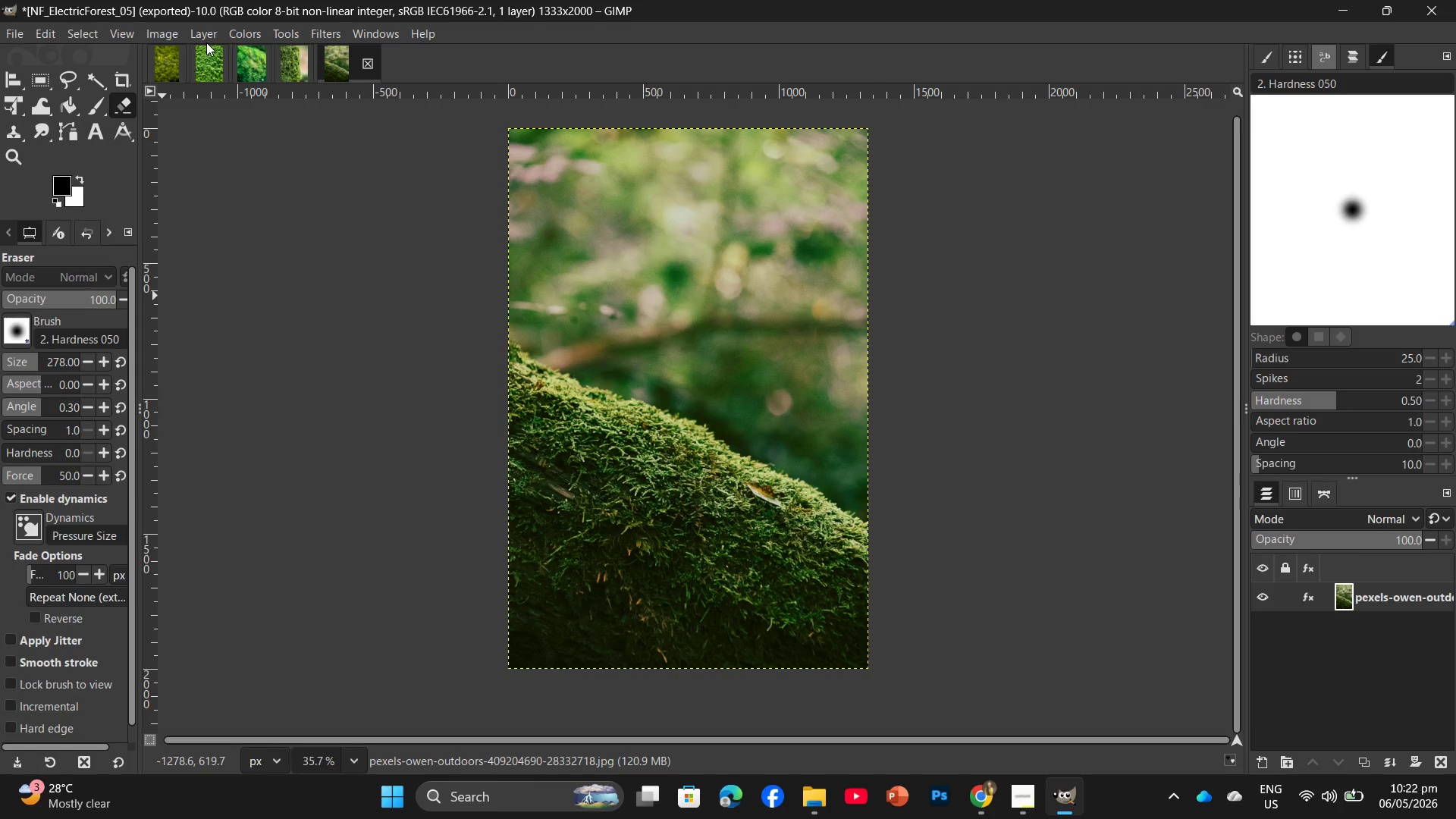 
left_click([803, 811])
 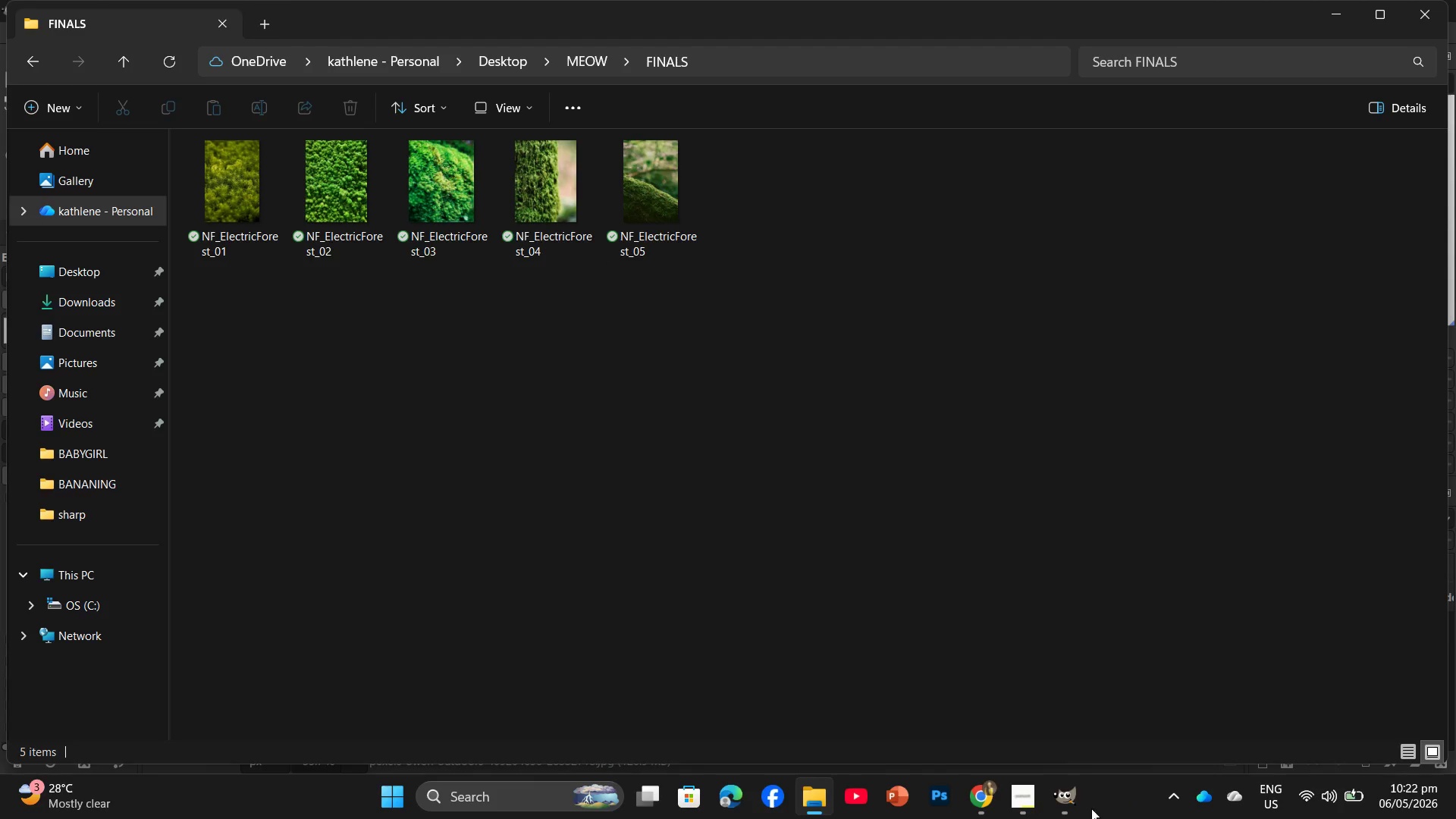 
left_click([996, 800])
 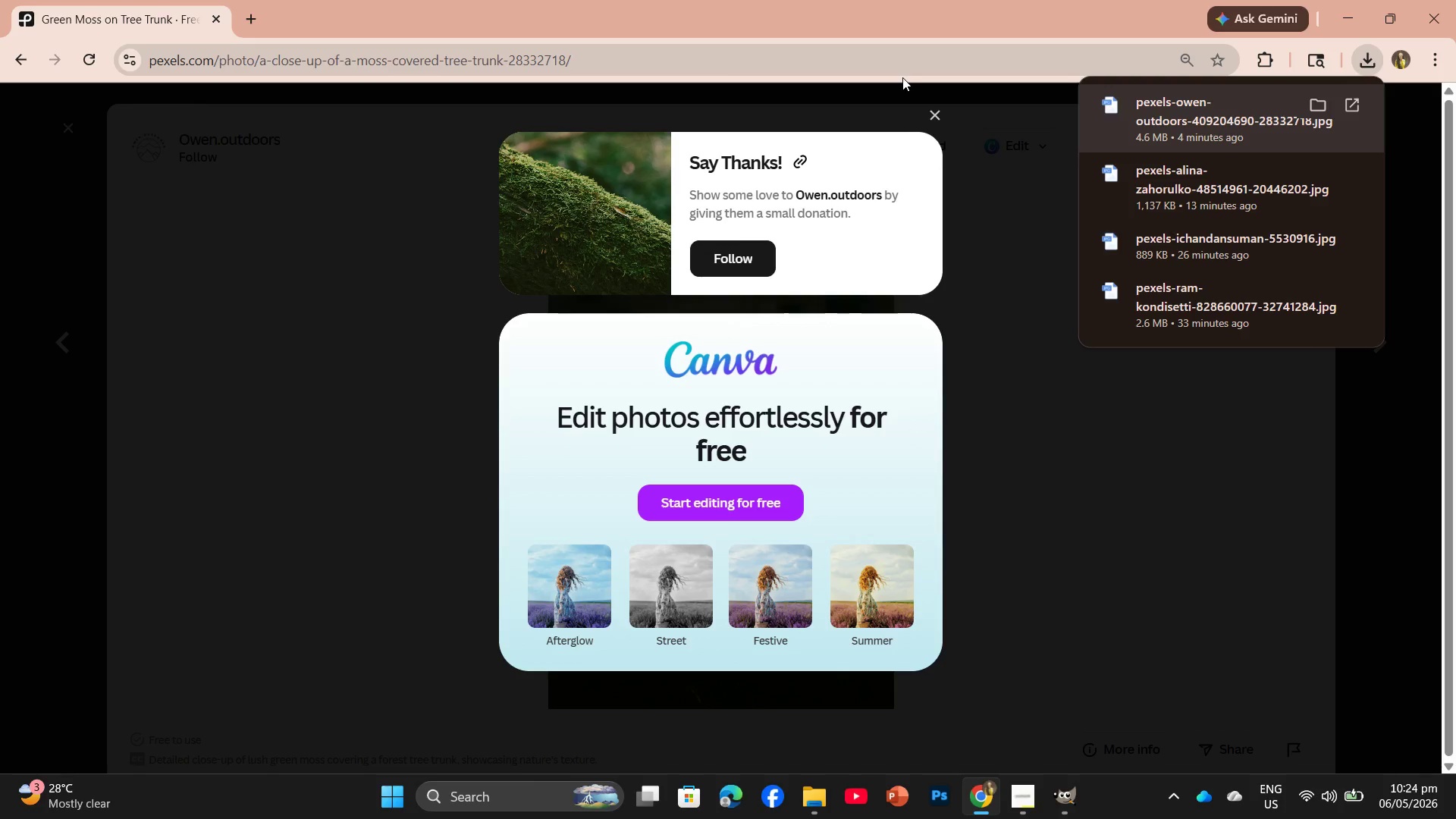 
wait(98.41)
 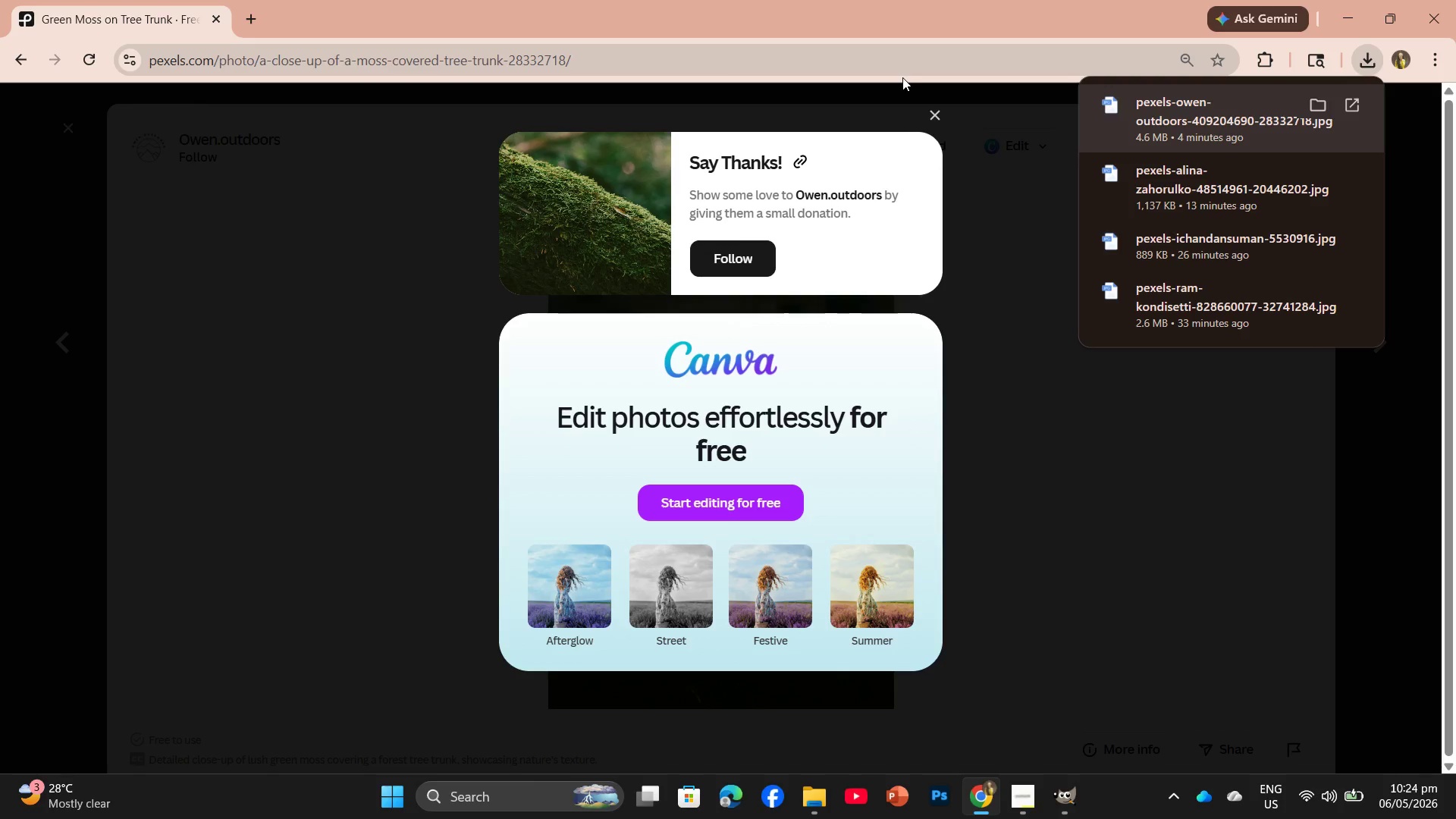 
key(Control+ControlLeft)
 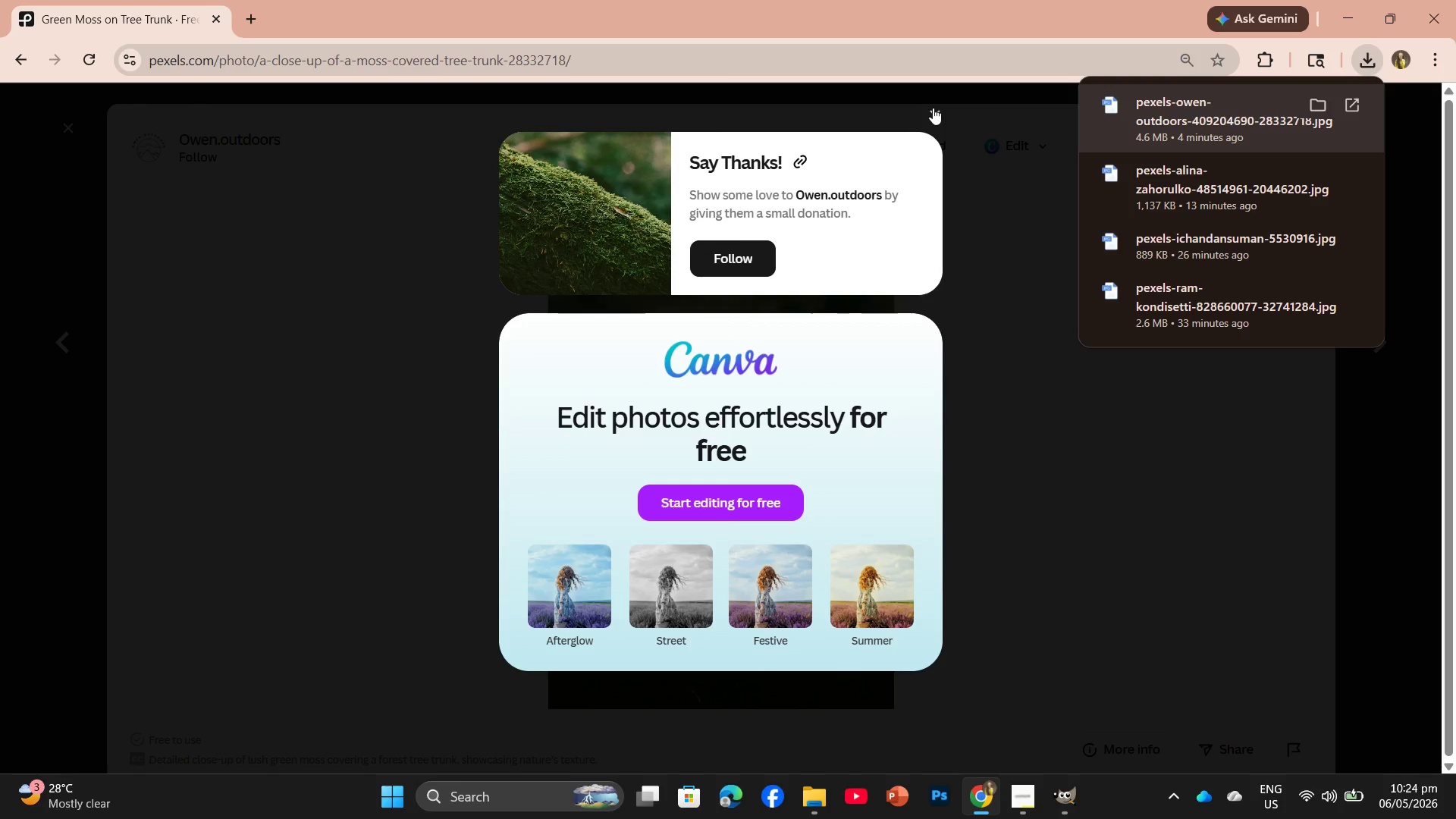 
left_click([933, 108])
 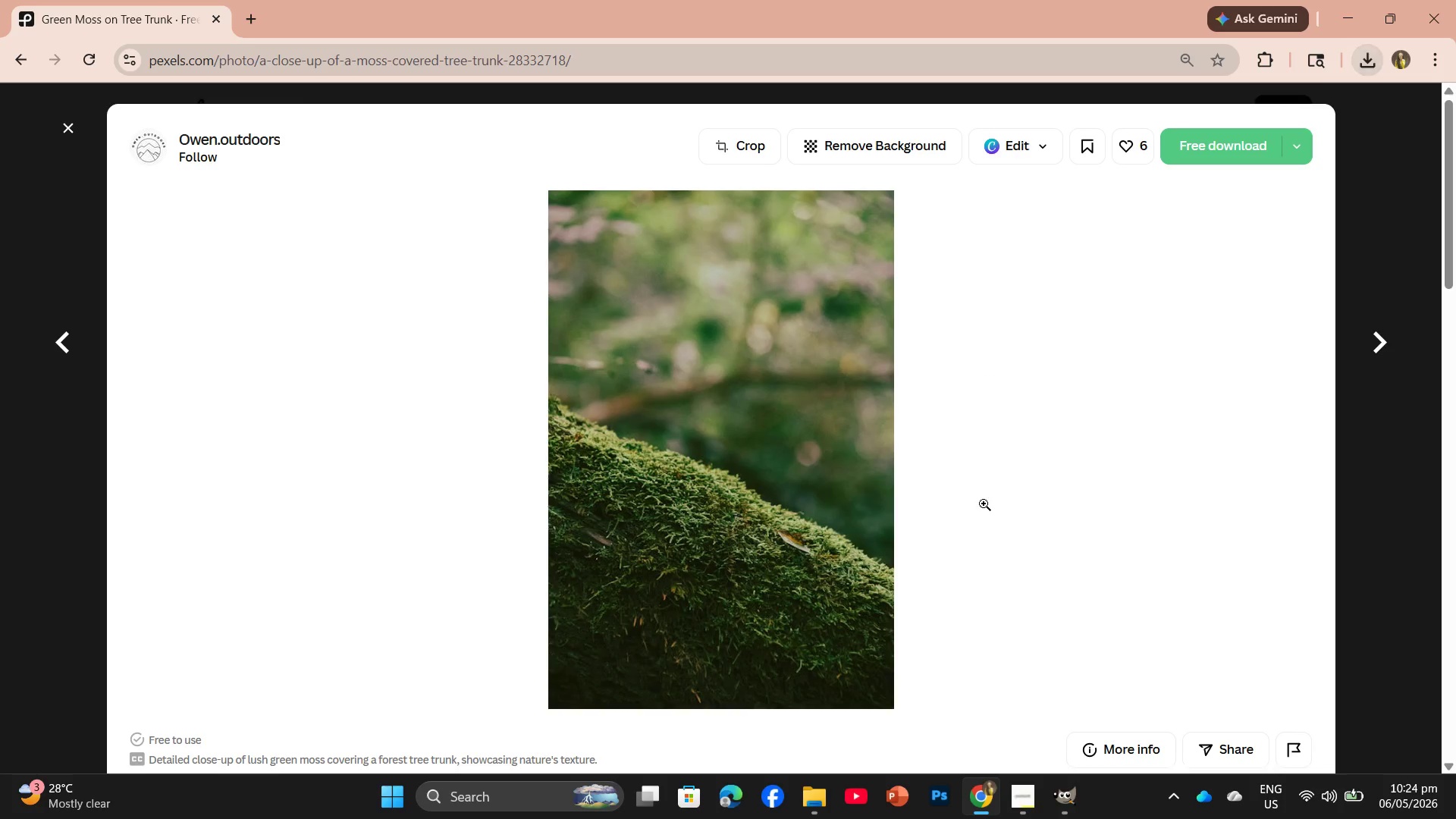 
scroll: coordinate [698, 398], scroll_direction: down, amount: 23.0
 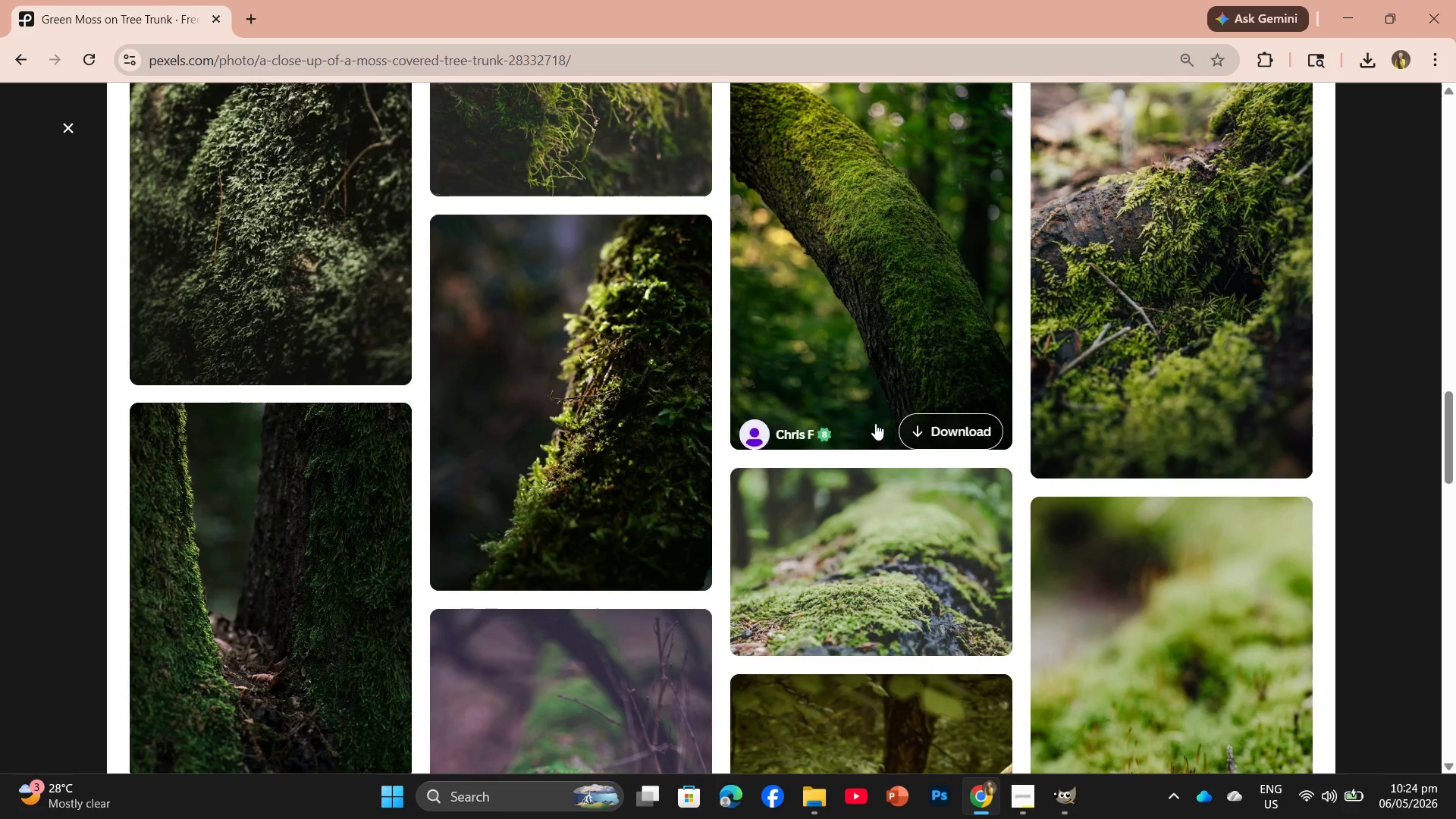 
scroll: coordinate [613, 443], scroll_direction: down, amount: 18.0
 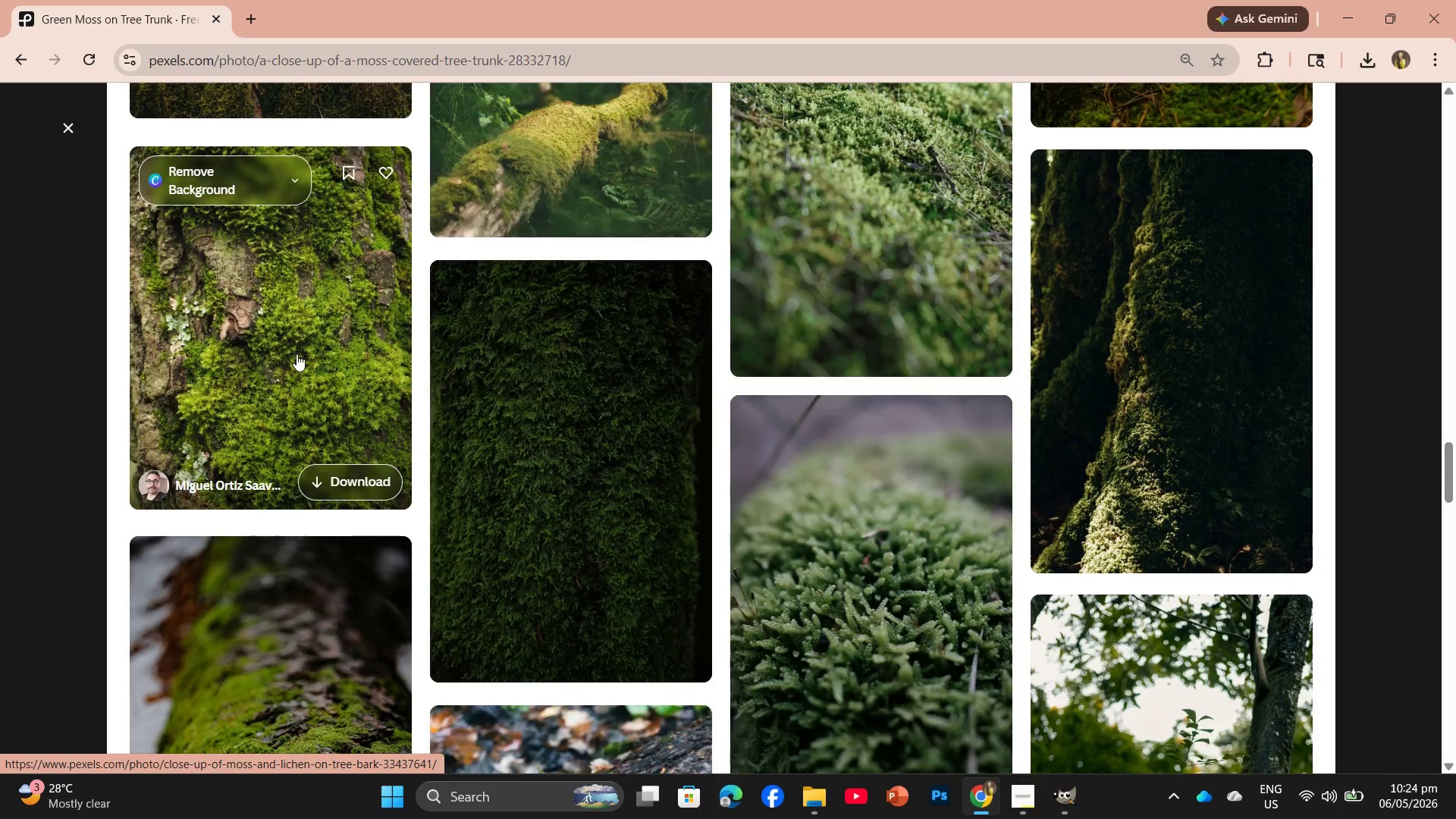 
left_click([297, 355])
 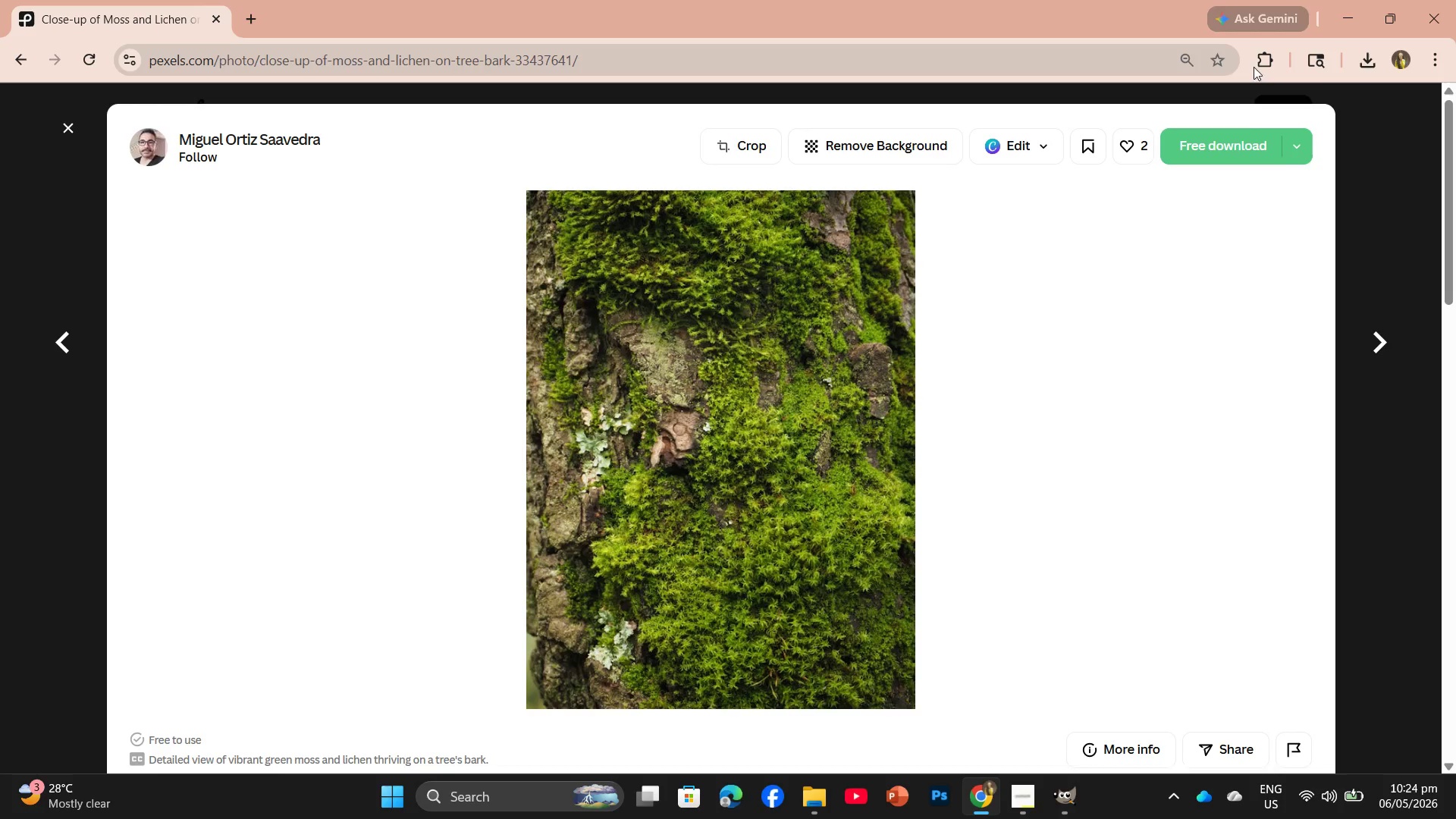 
left_click([1234, 149])
 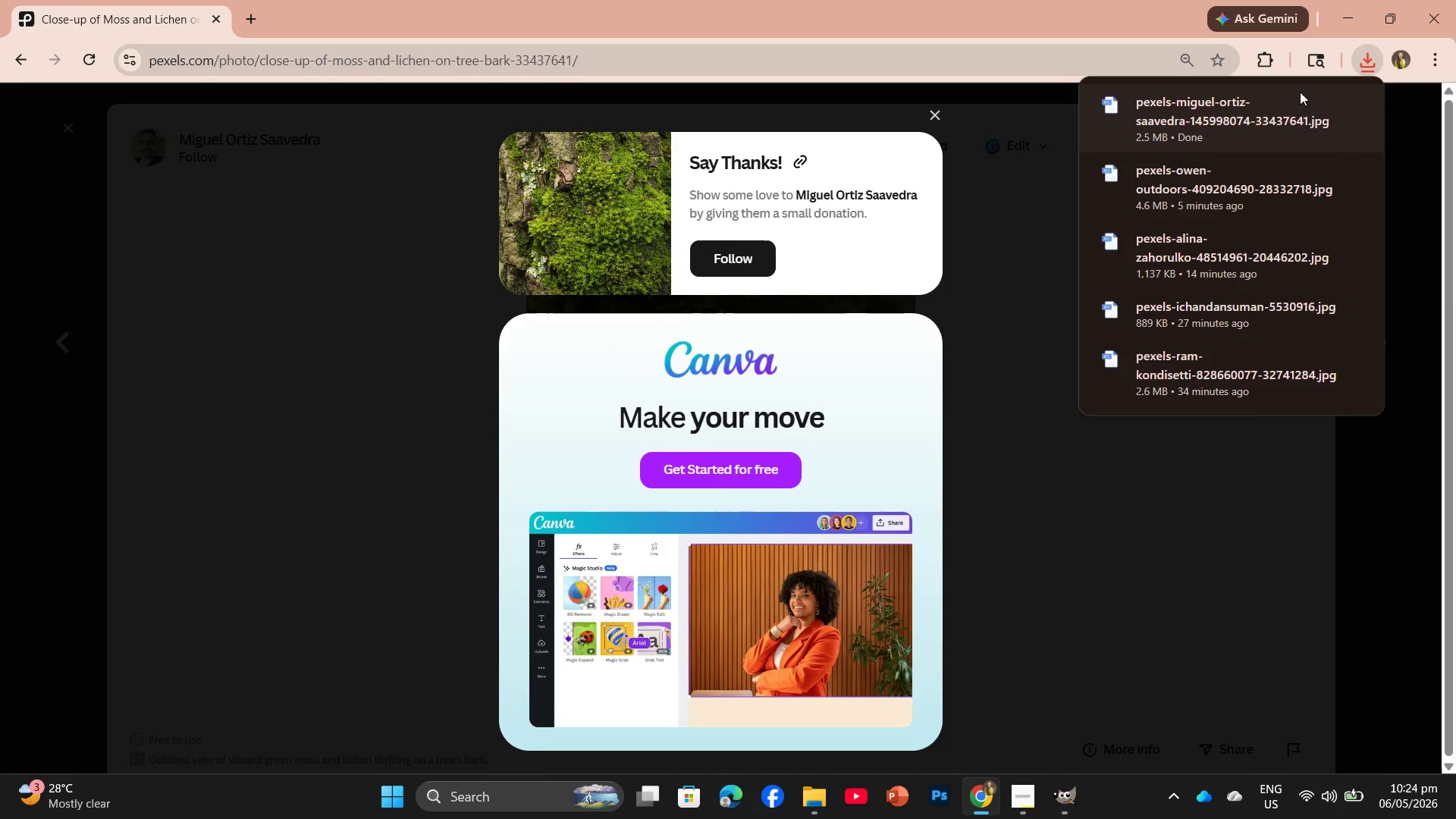 
left_click_drag(start_coordinate=[1209, 116], to_coordinate=[620, 52])
 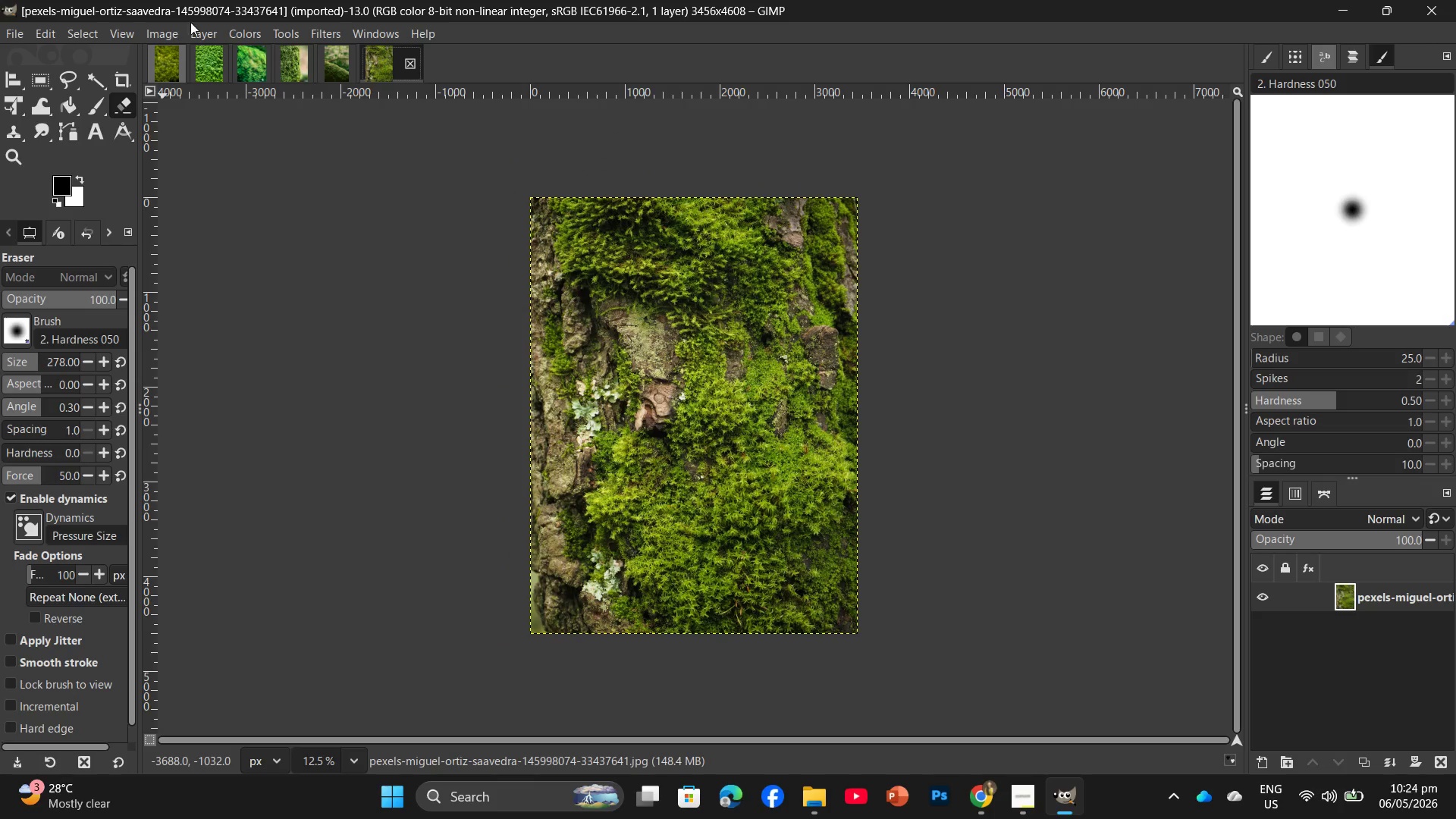 
left_click([246, 29])
 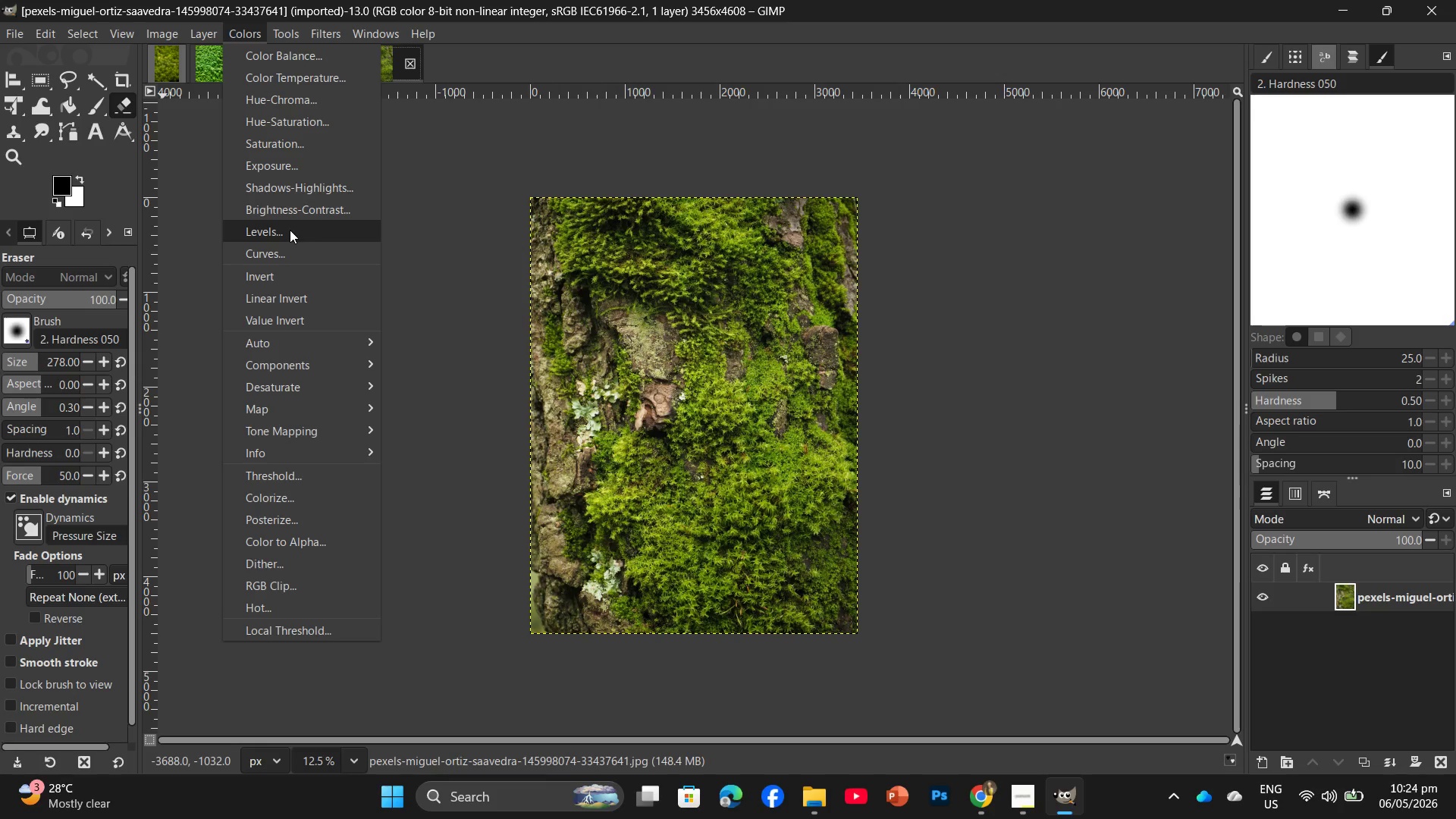 
left_click([290, 231])
 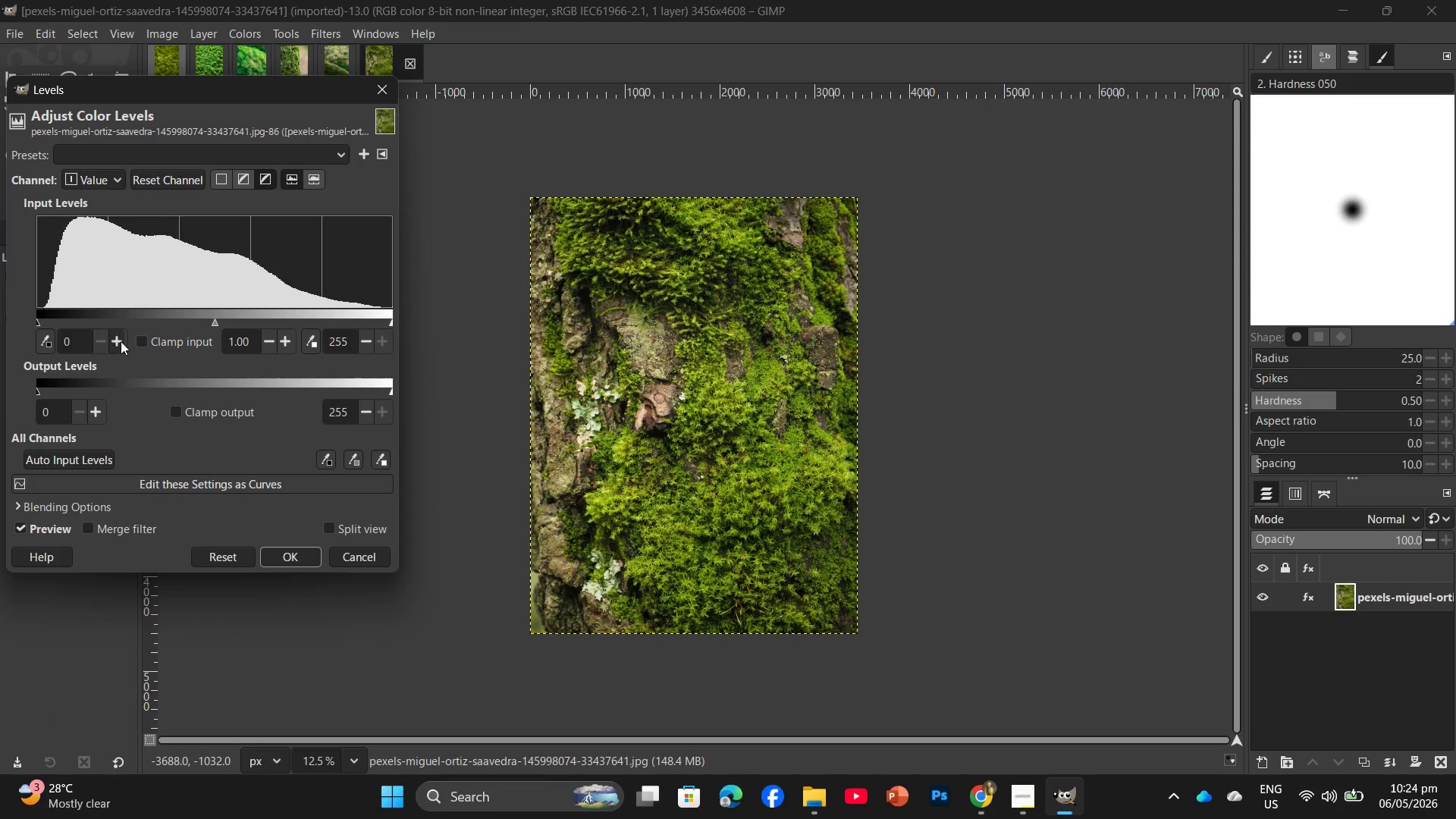 
double_click([121, 341])
 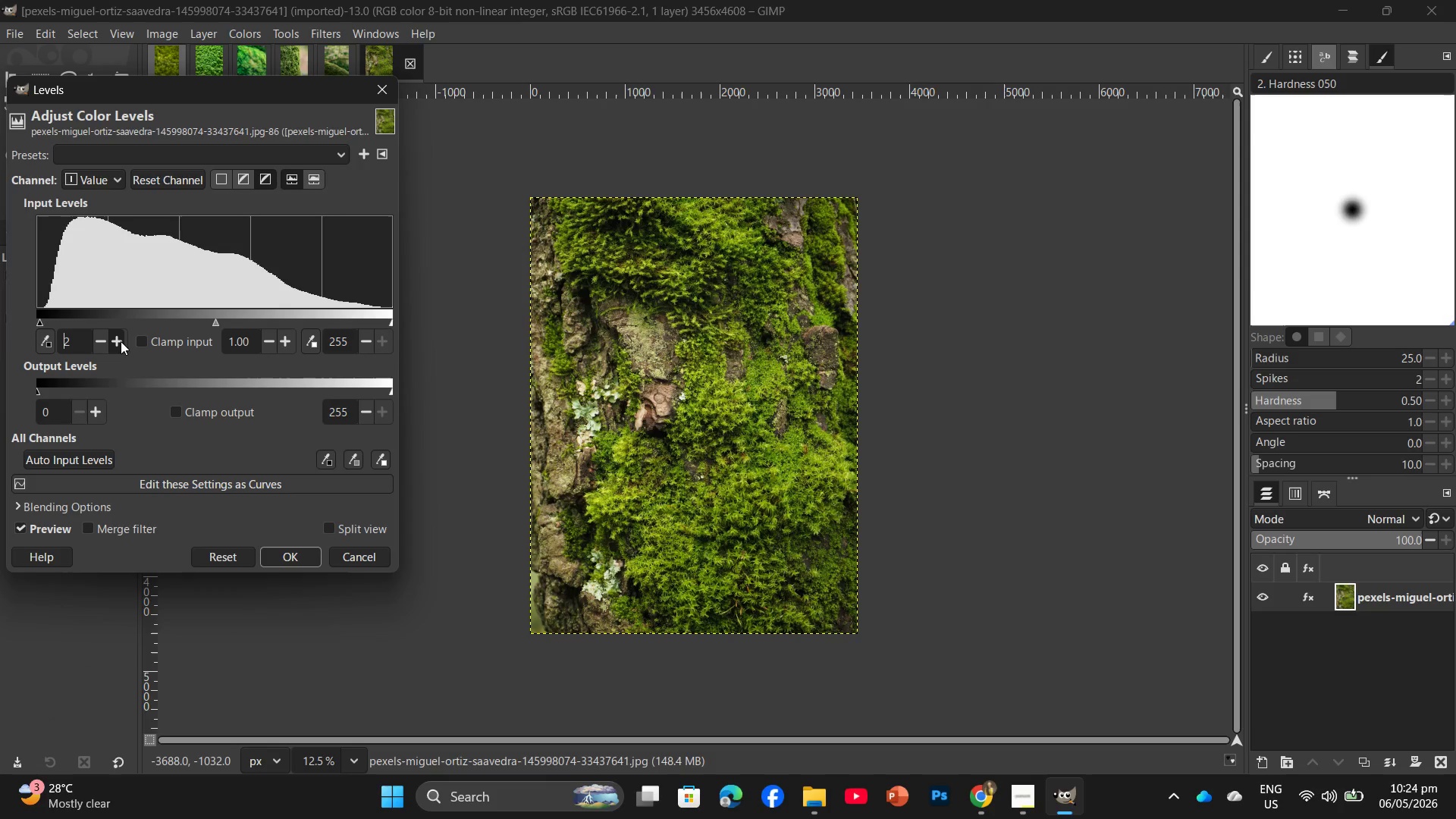 
triple_click([121, 341])
 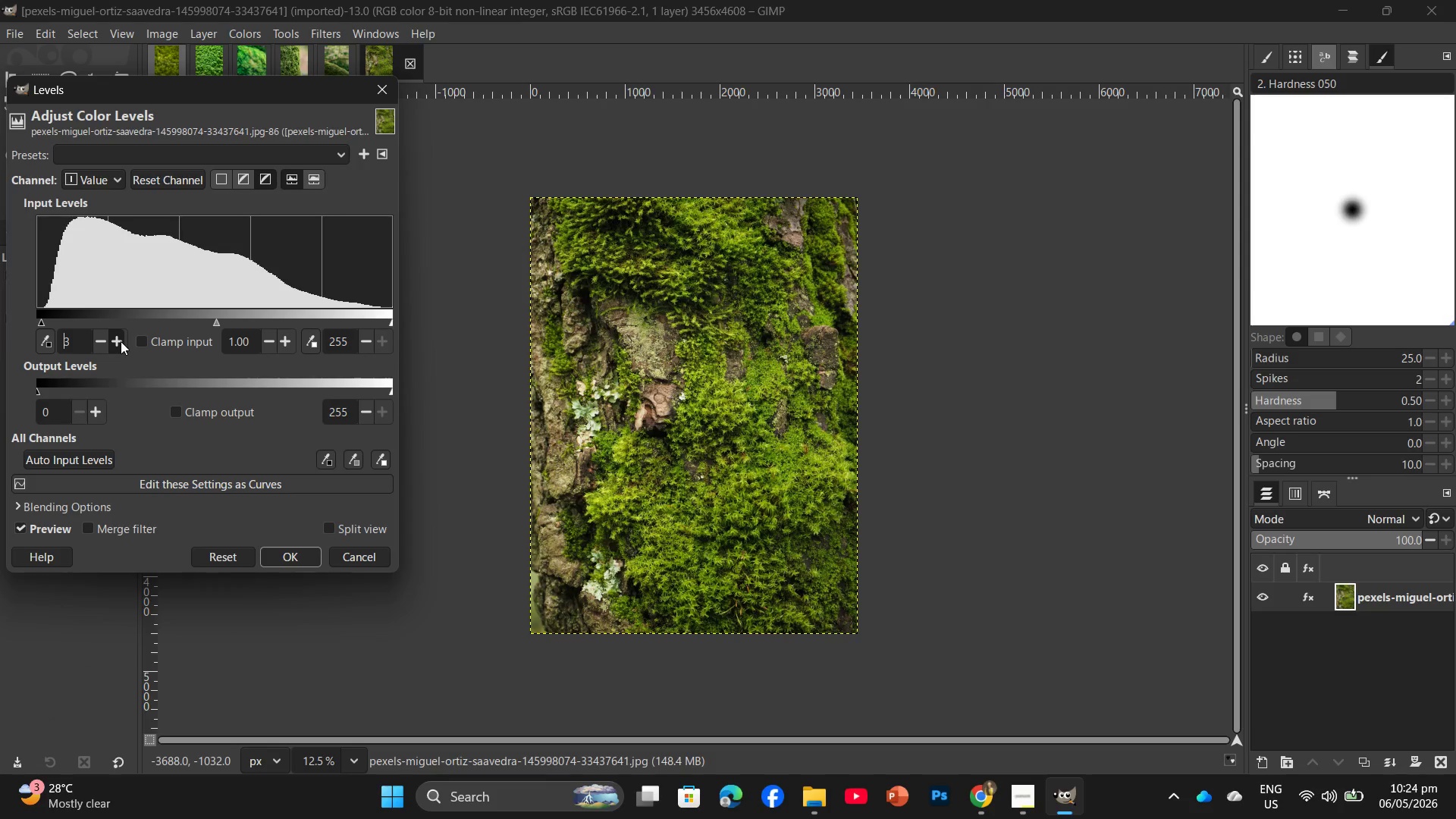 
triple_click([121, 341])
 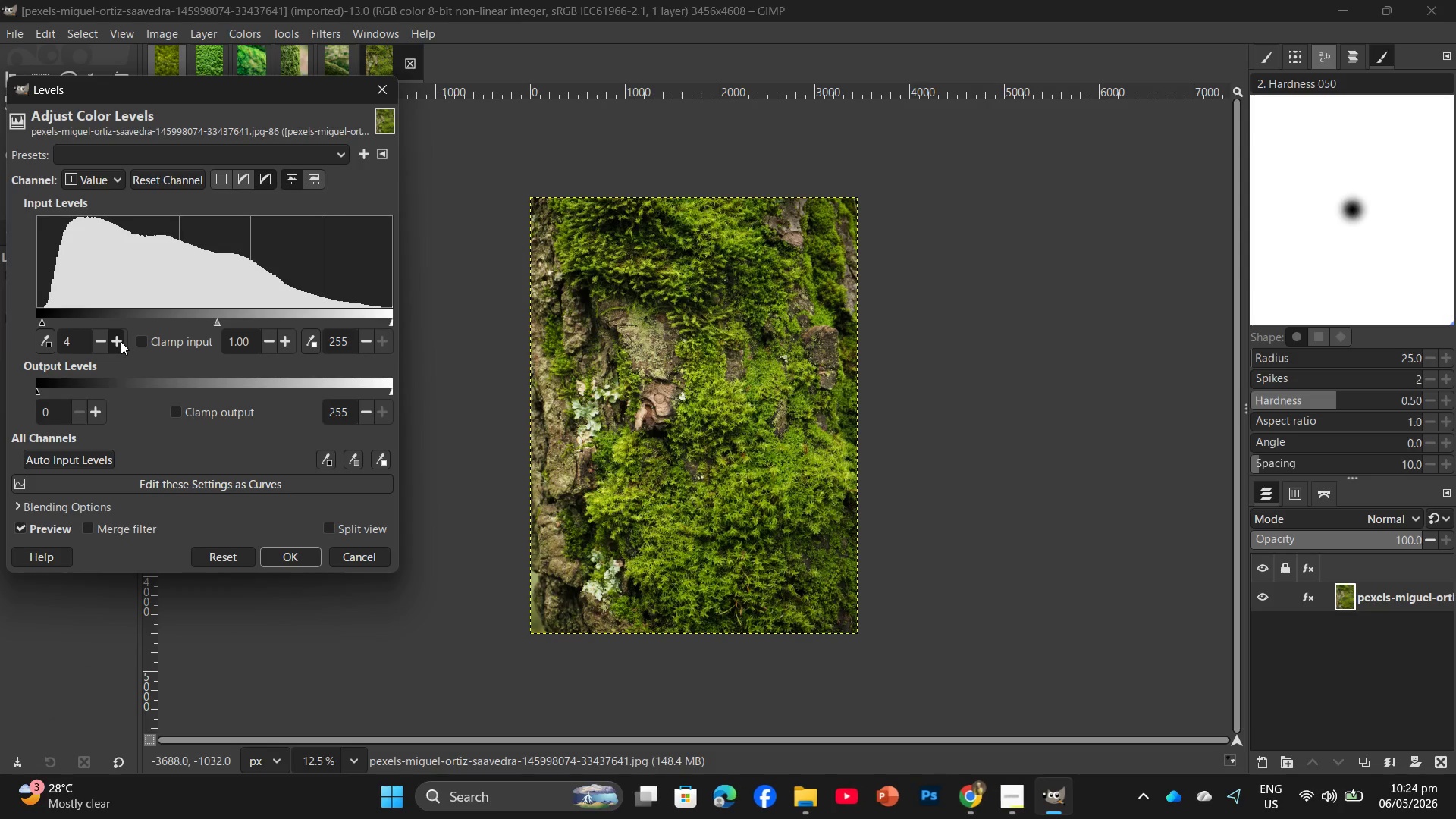 
triple_click([121, 341])
 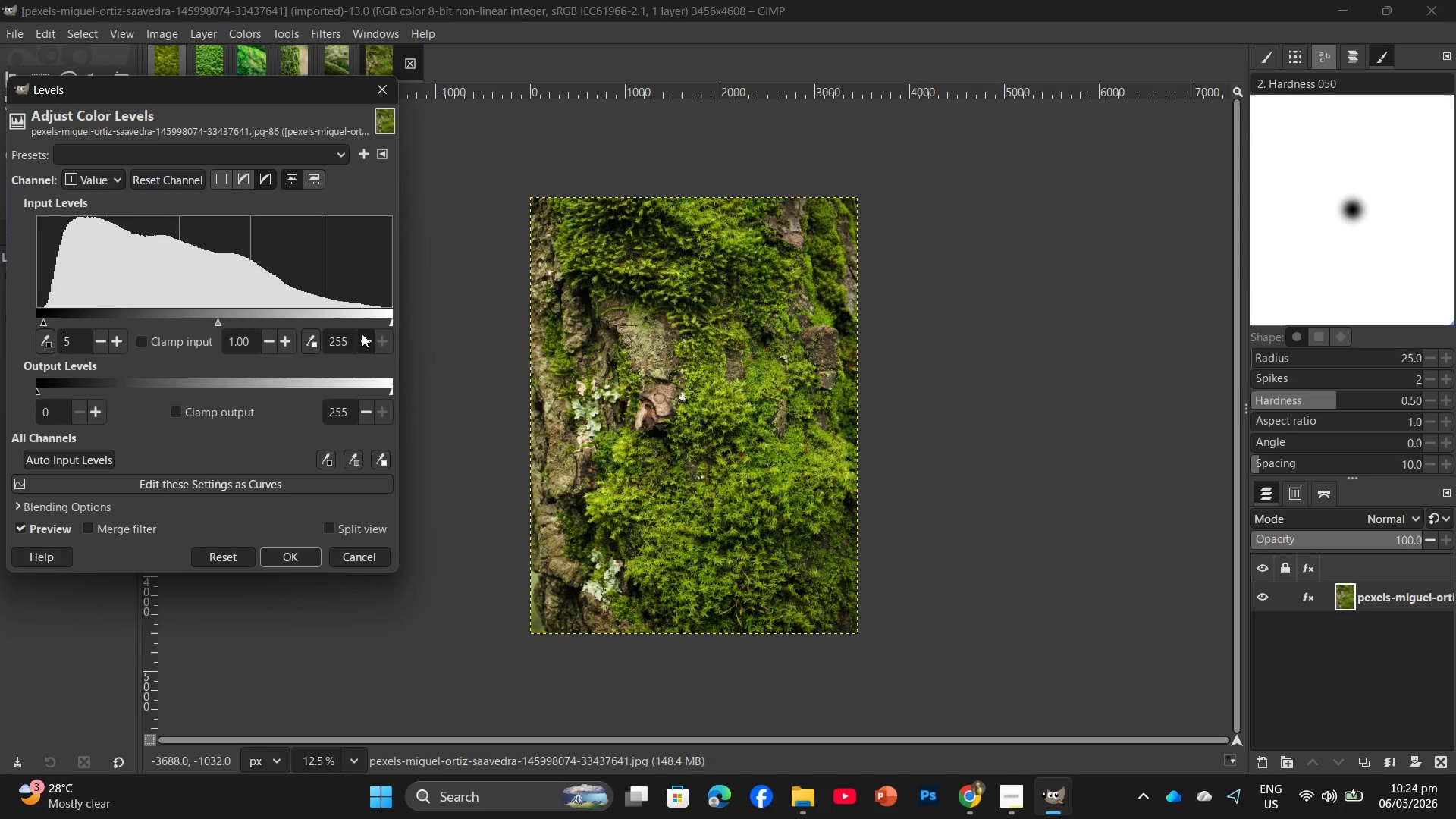 
double_click([362, 334])
 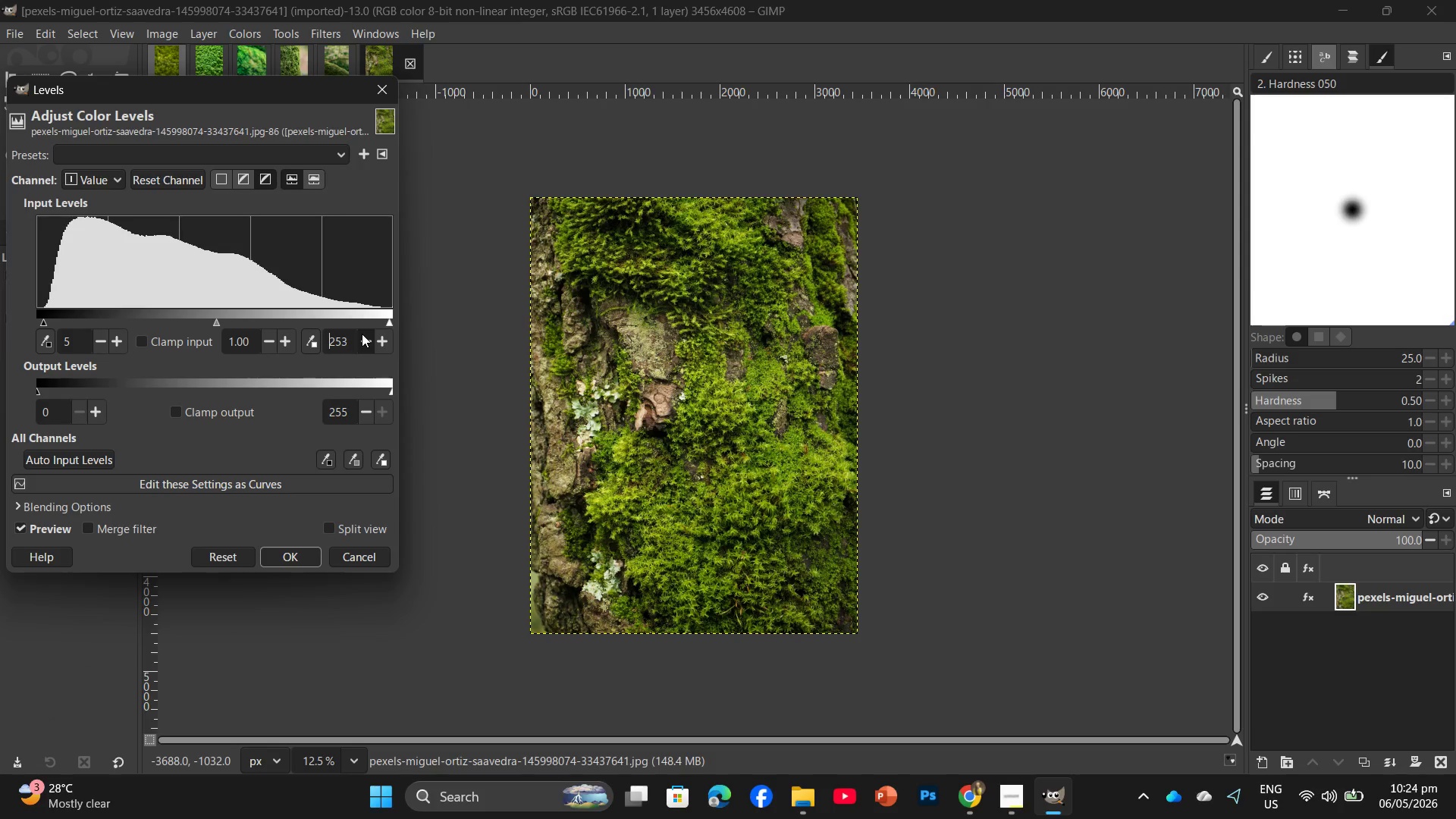 
triple_click([362, 334])
 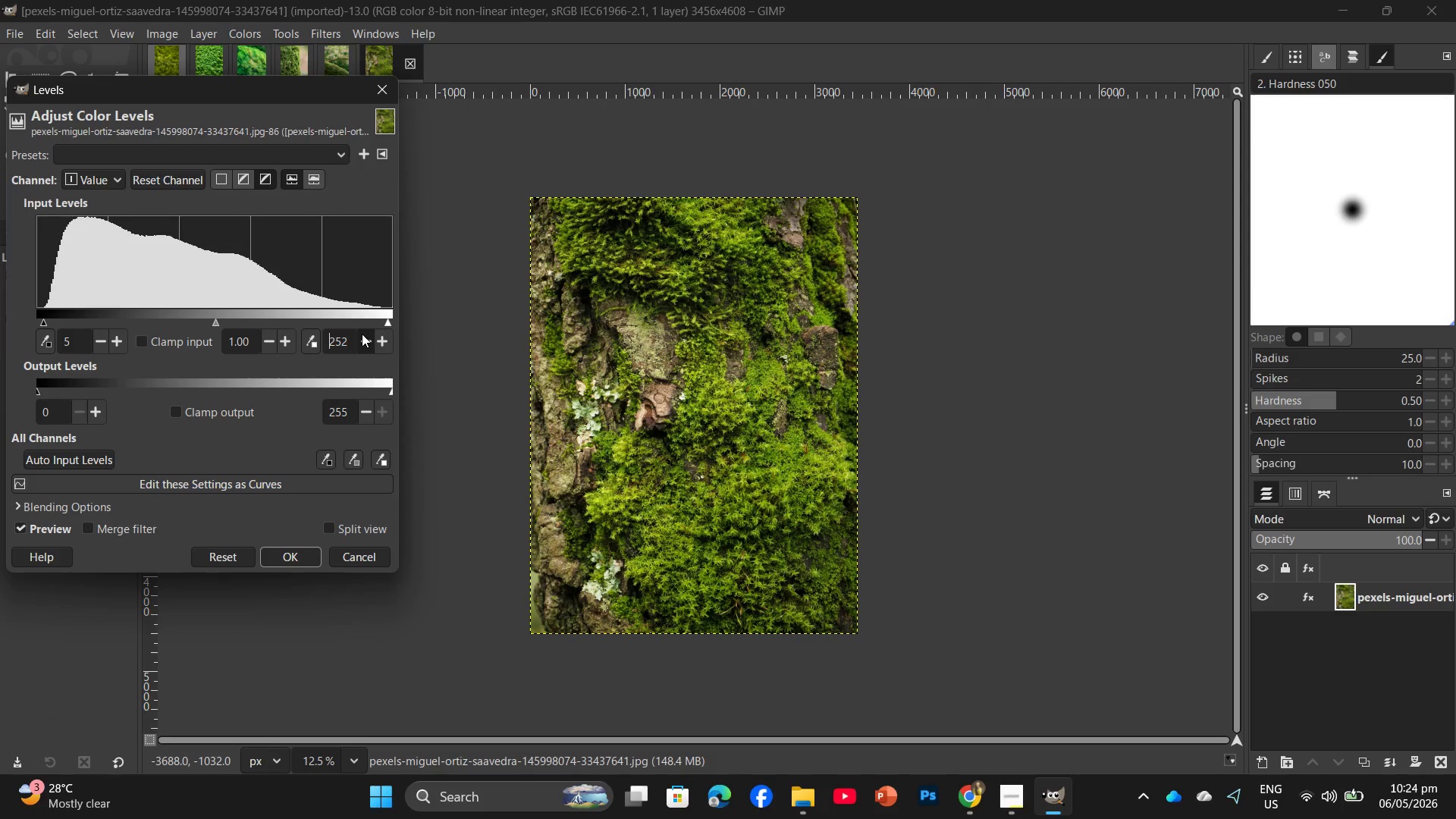 
double_click([362, 334])
 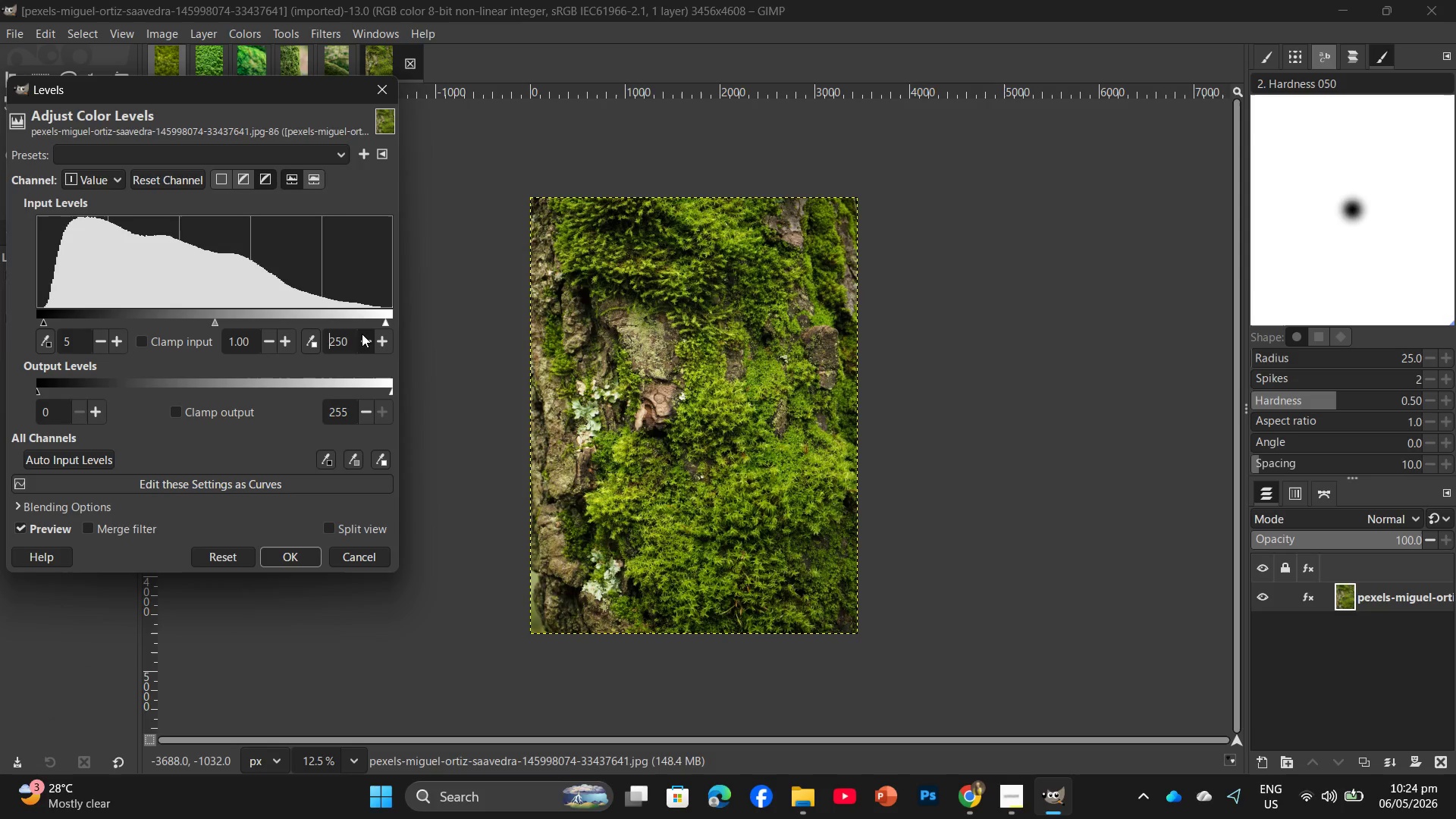 
triple_click([362, 334])
 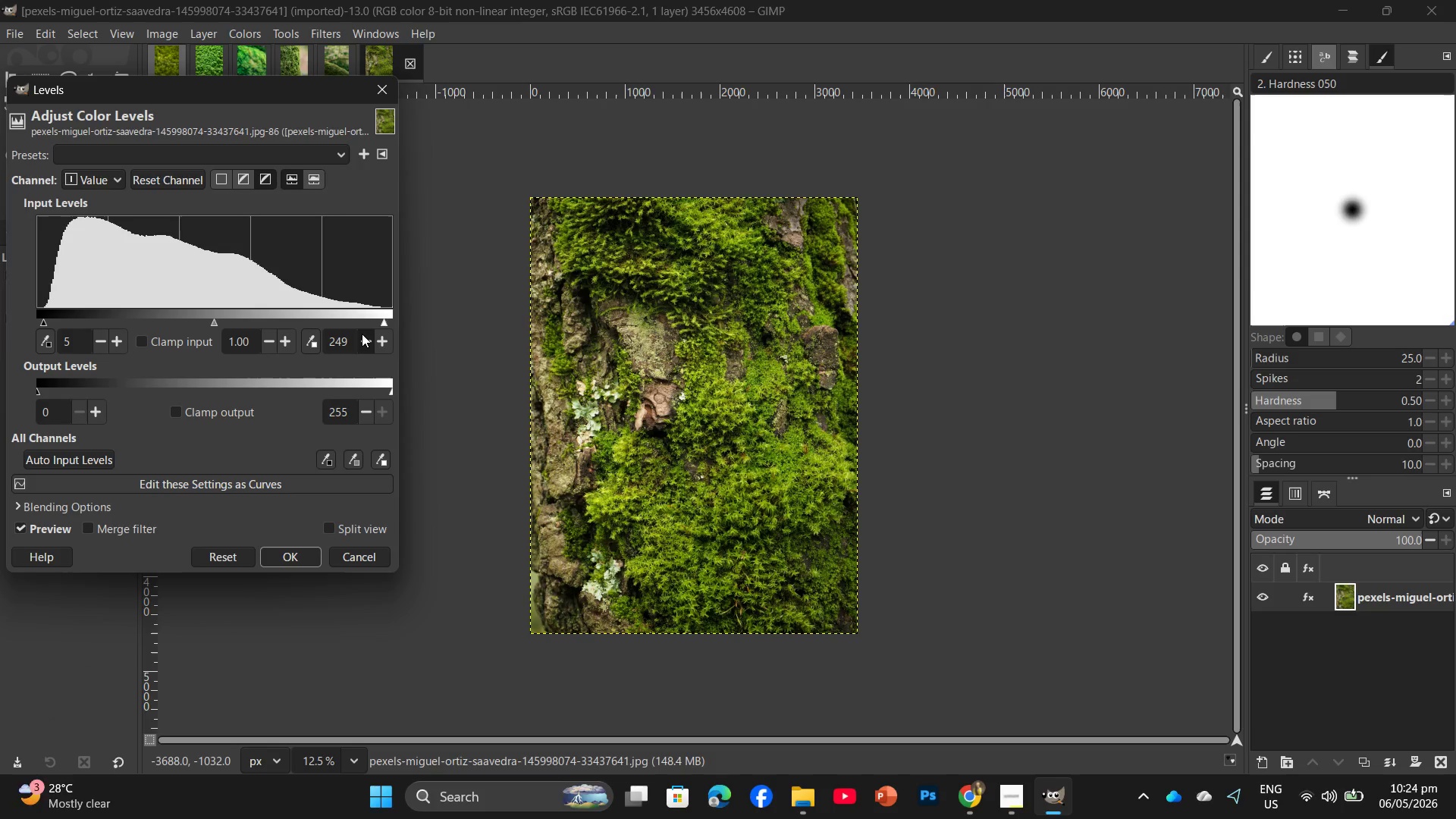 
triple_click([362, 334])
 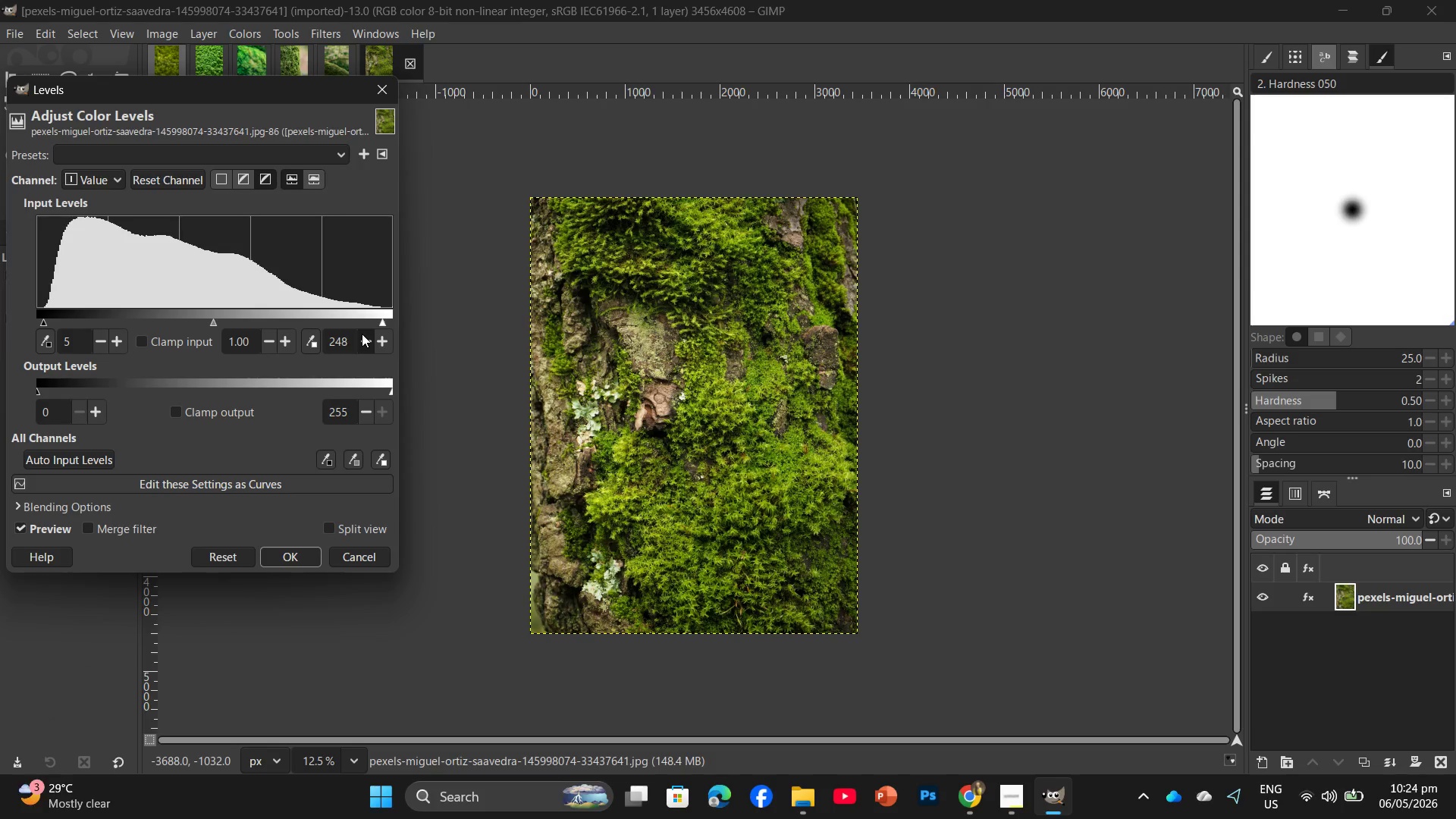 
triple_click([362, 334])
 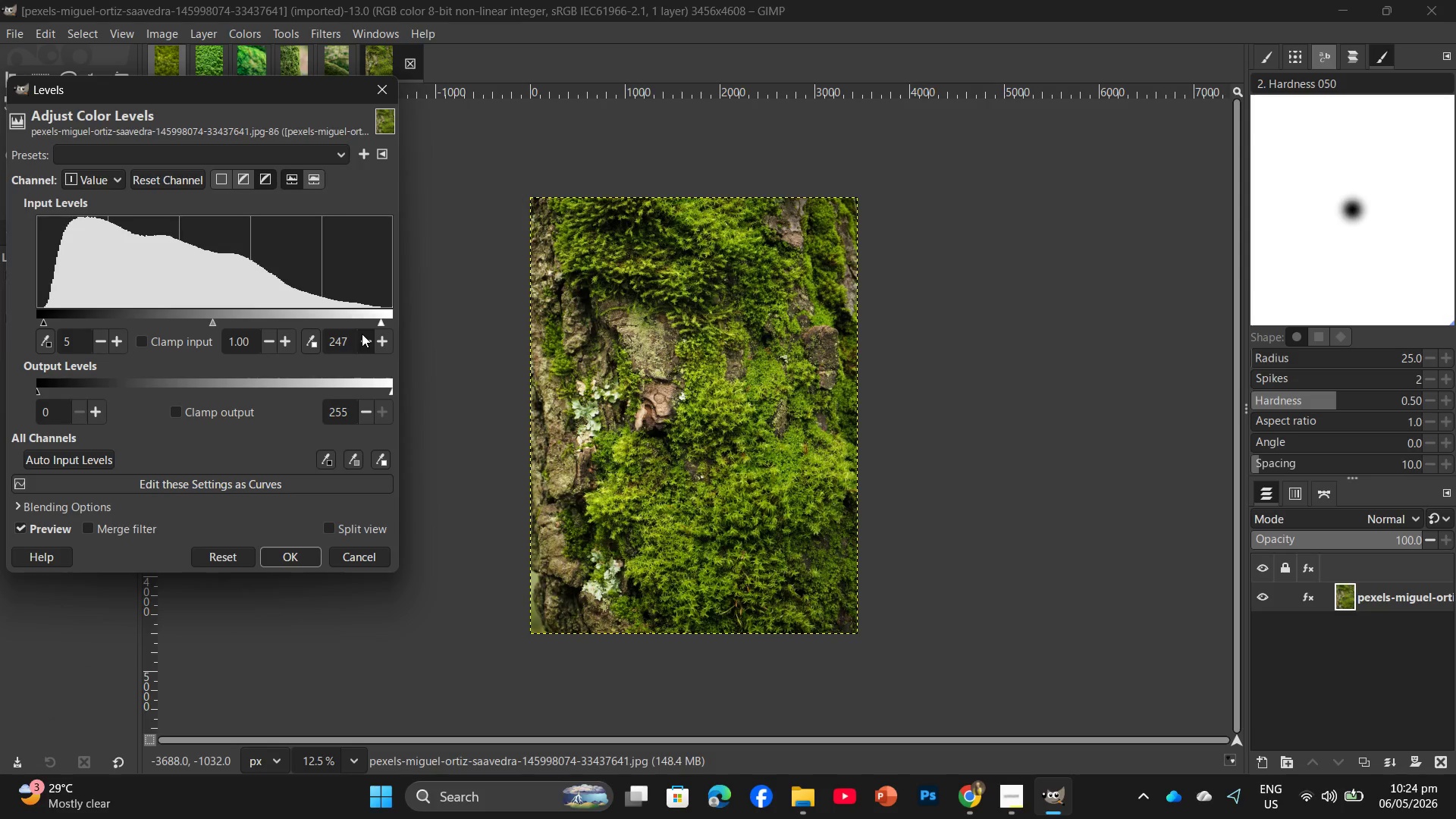 
triple_click([362, 334])
 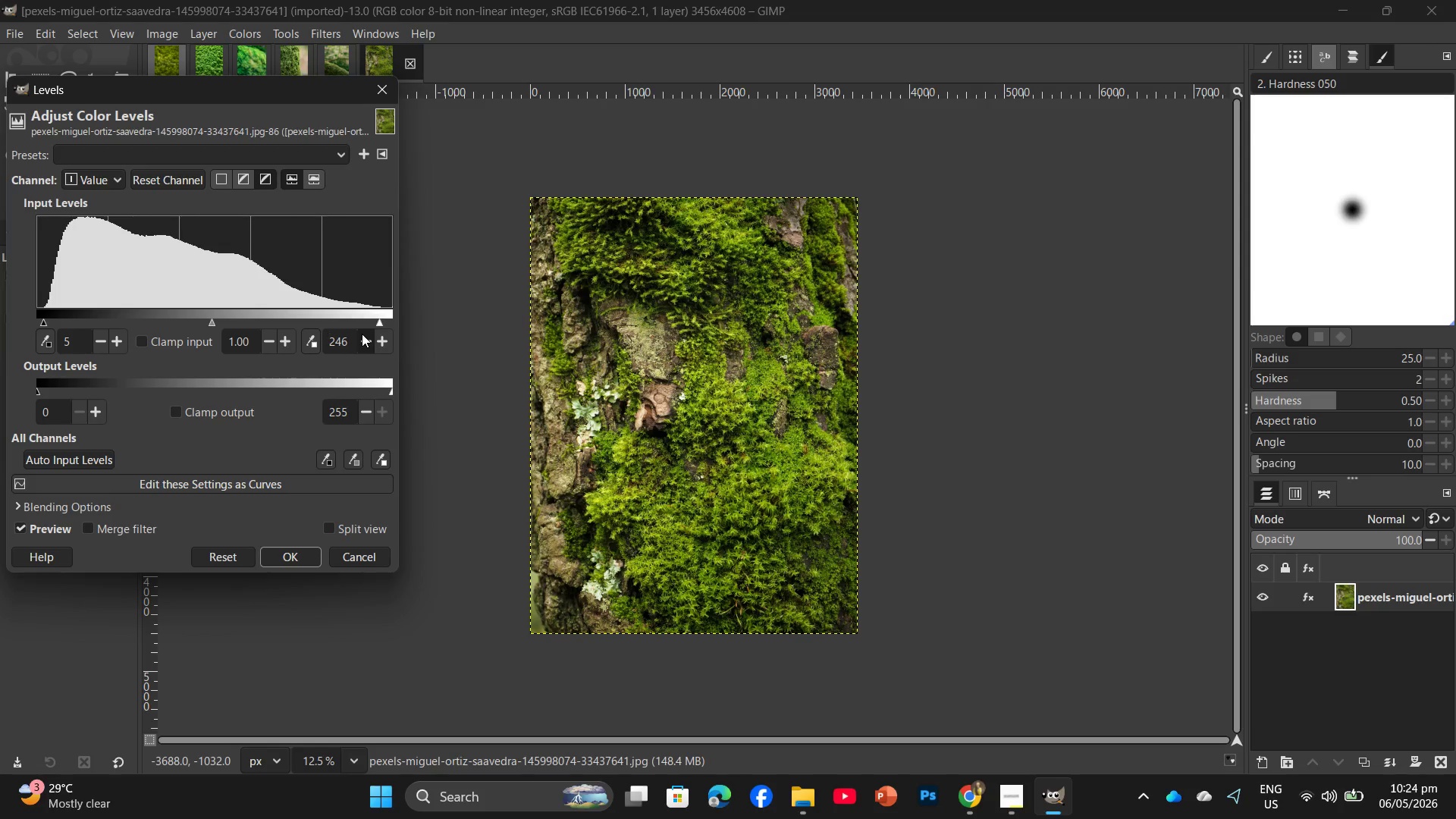 
left_click([362, 334])
 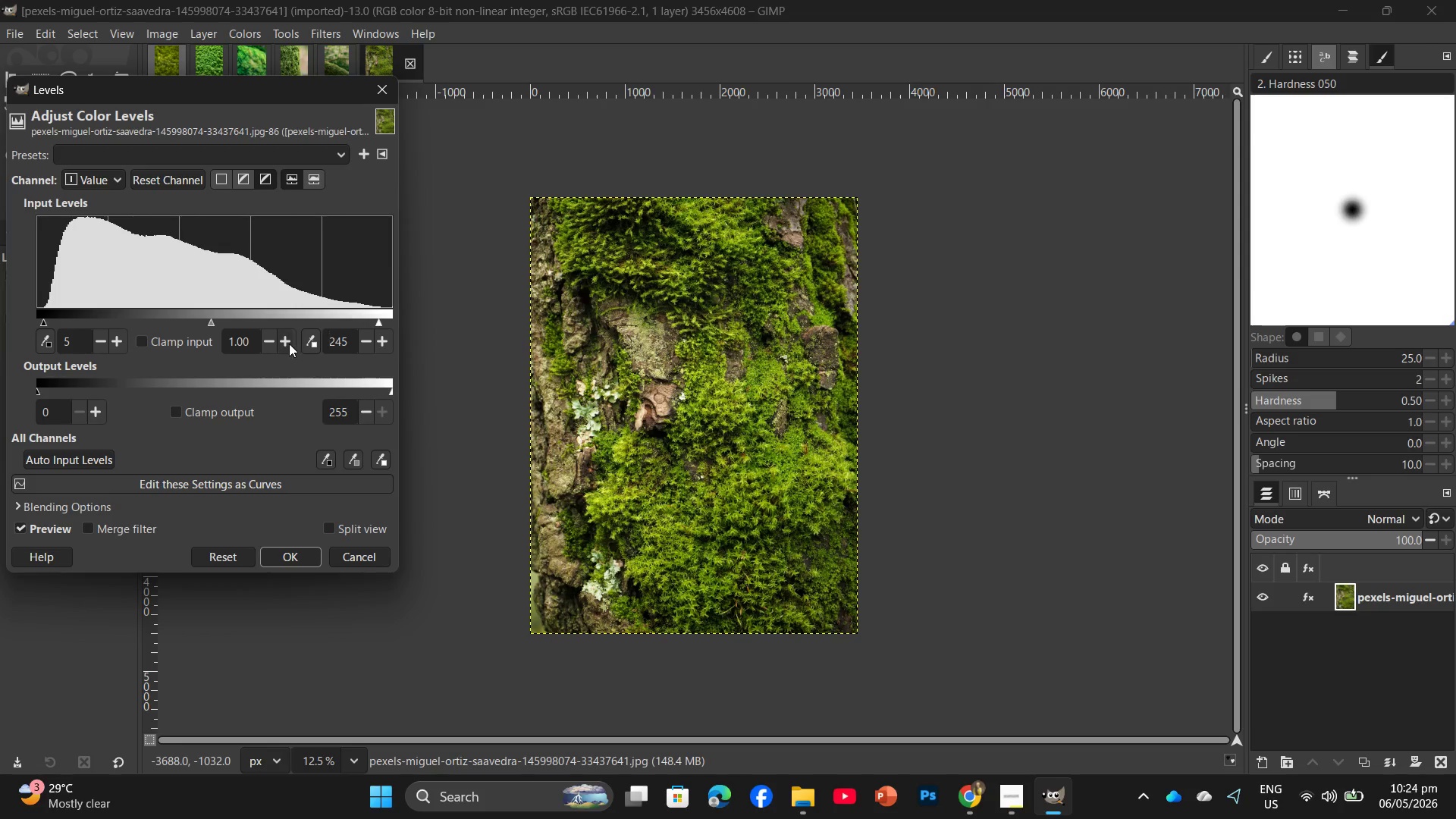 
double_click([289, 344])
 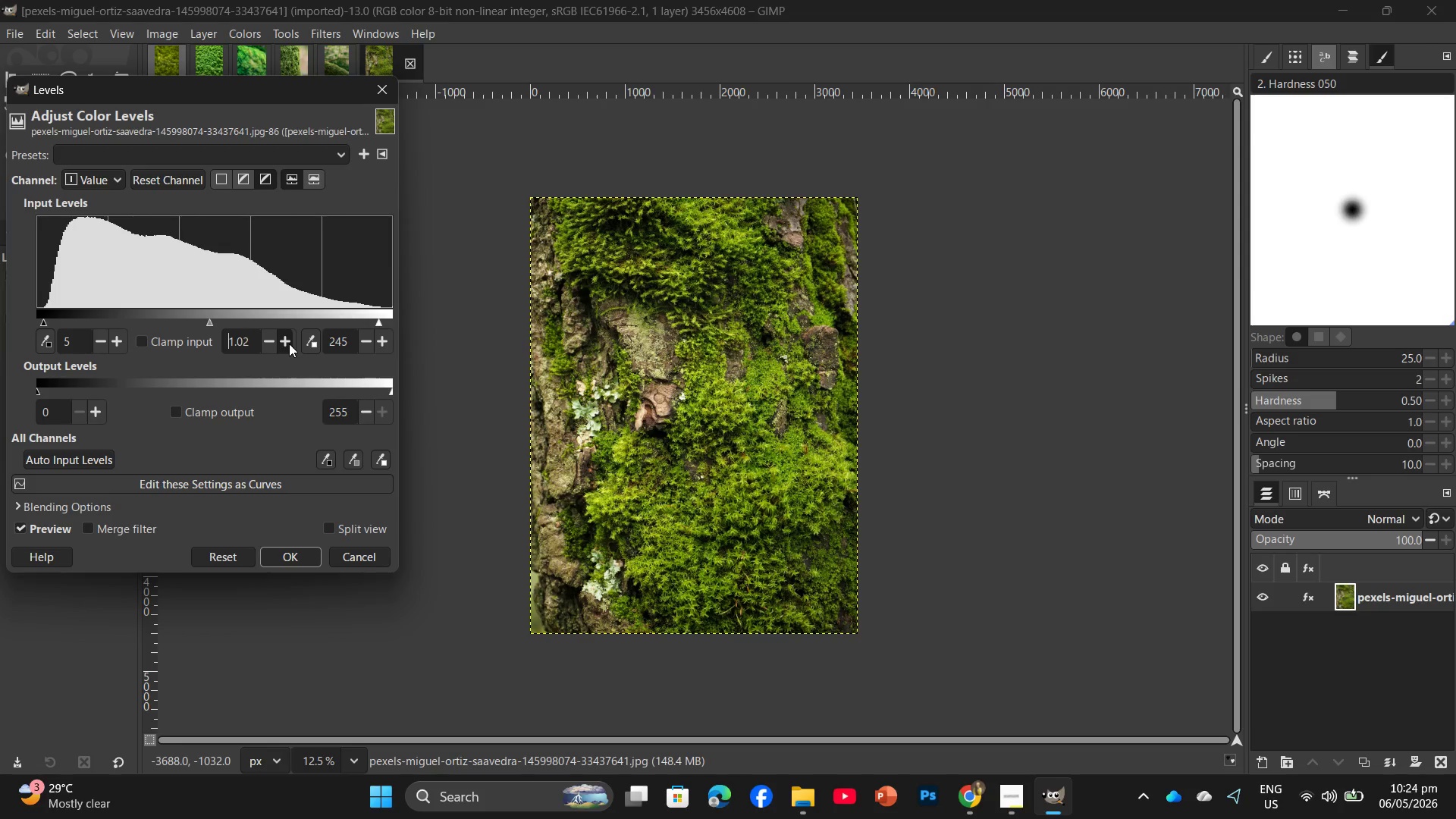 
triple_click([289, 344])
 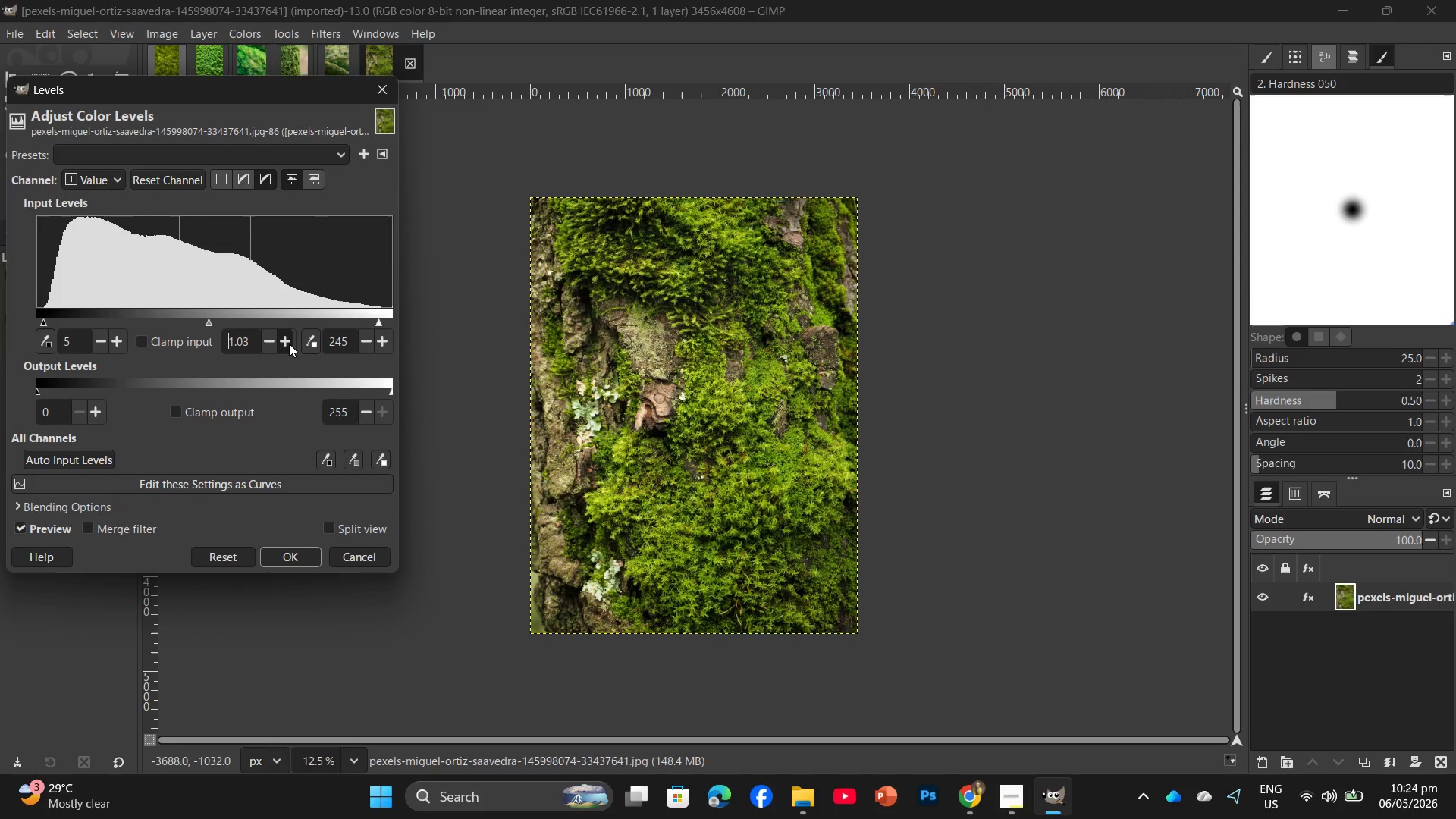 
triple_click([289, 344])
 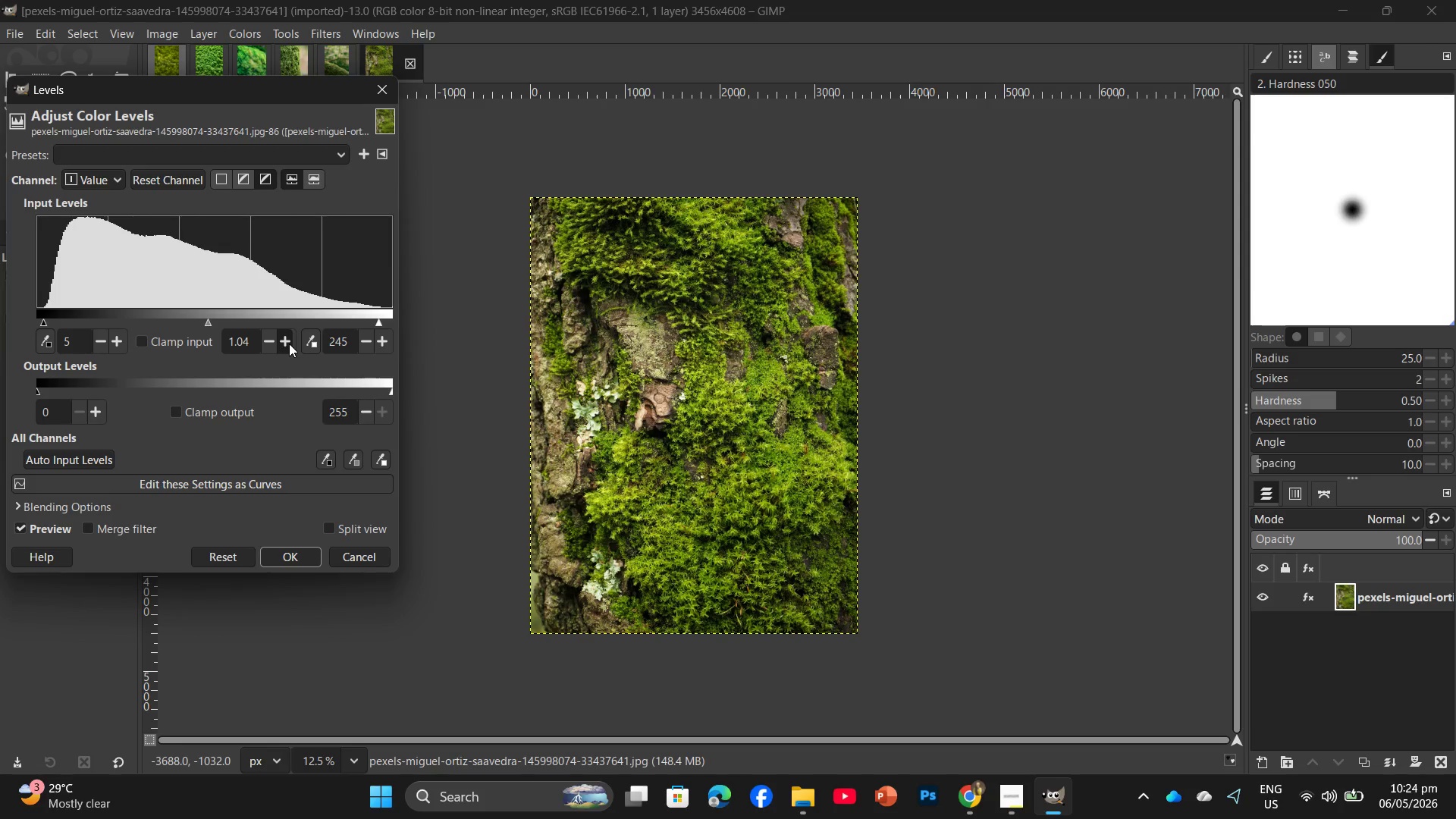 
triple_click([289, 344])
 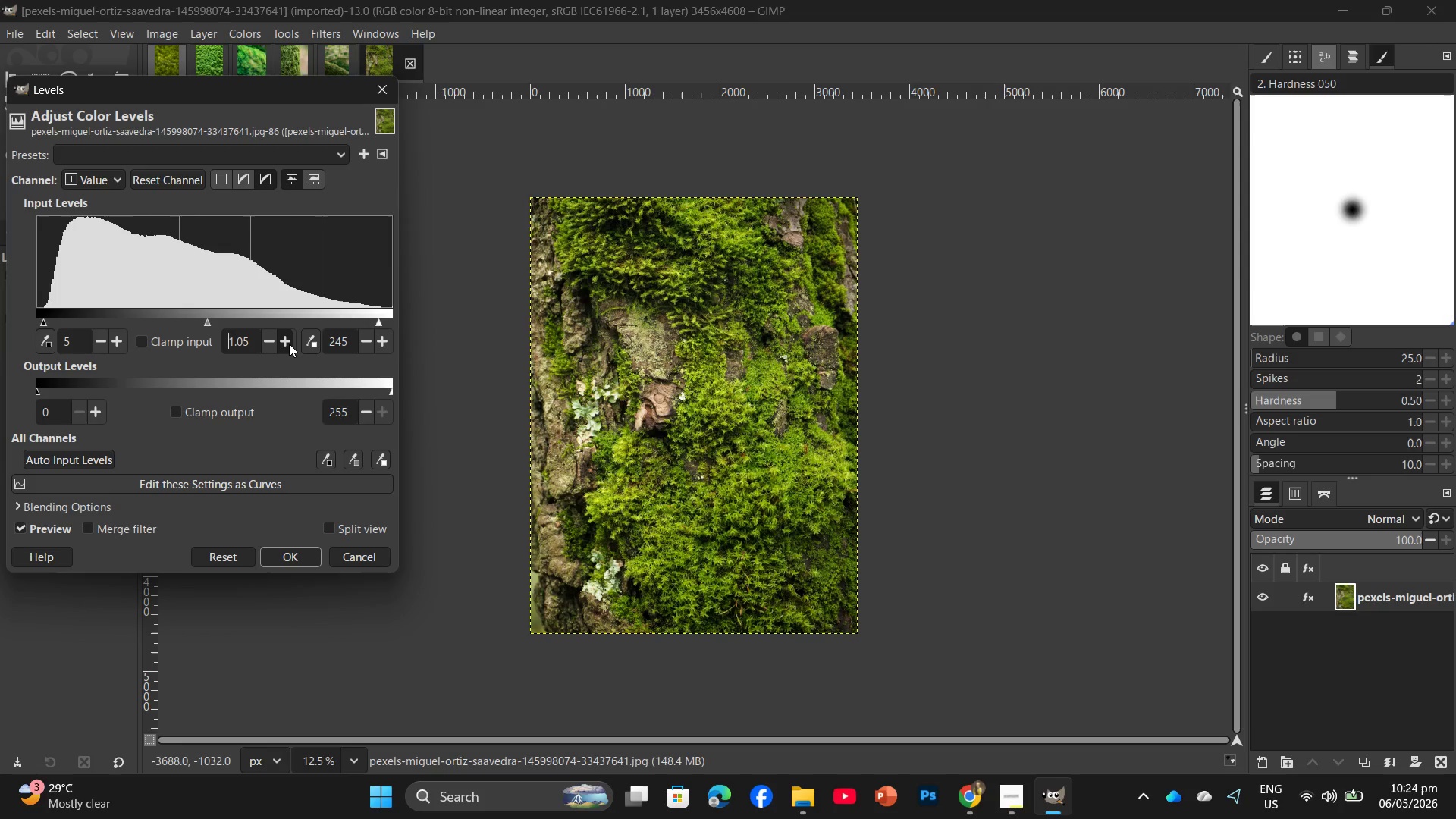 
triple_click([289, 344])
 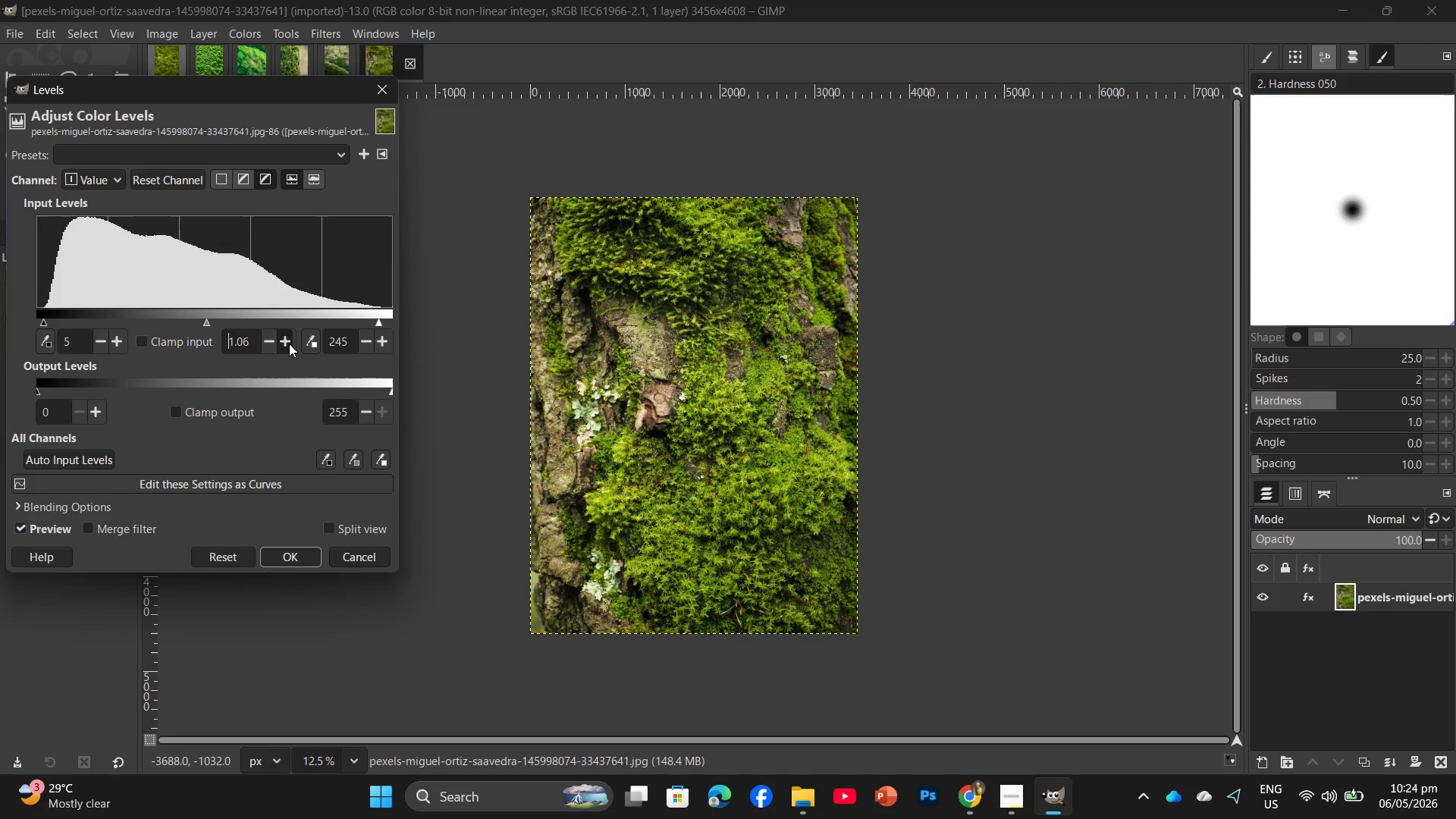 
triple_click([289, 344])
 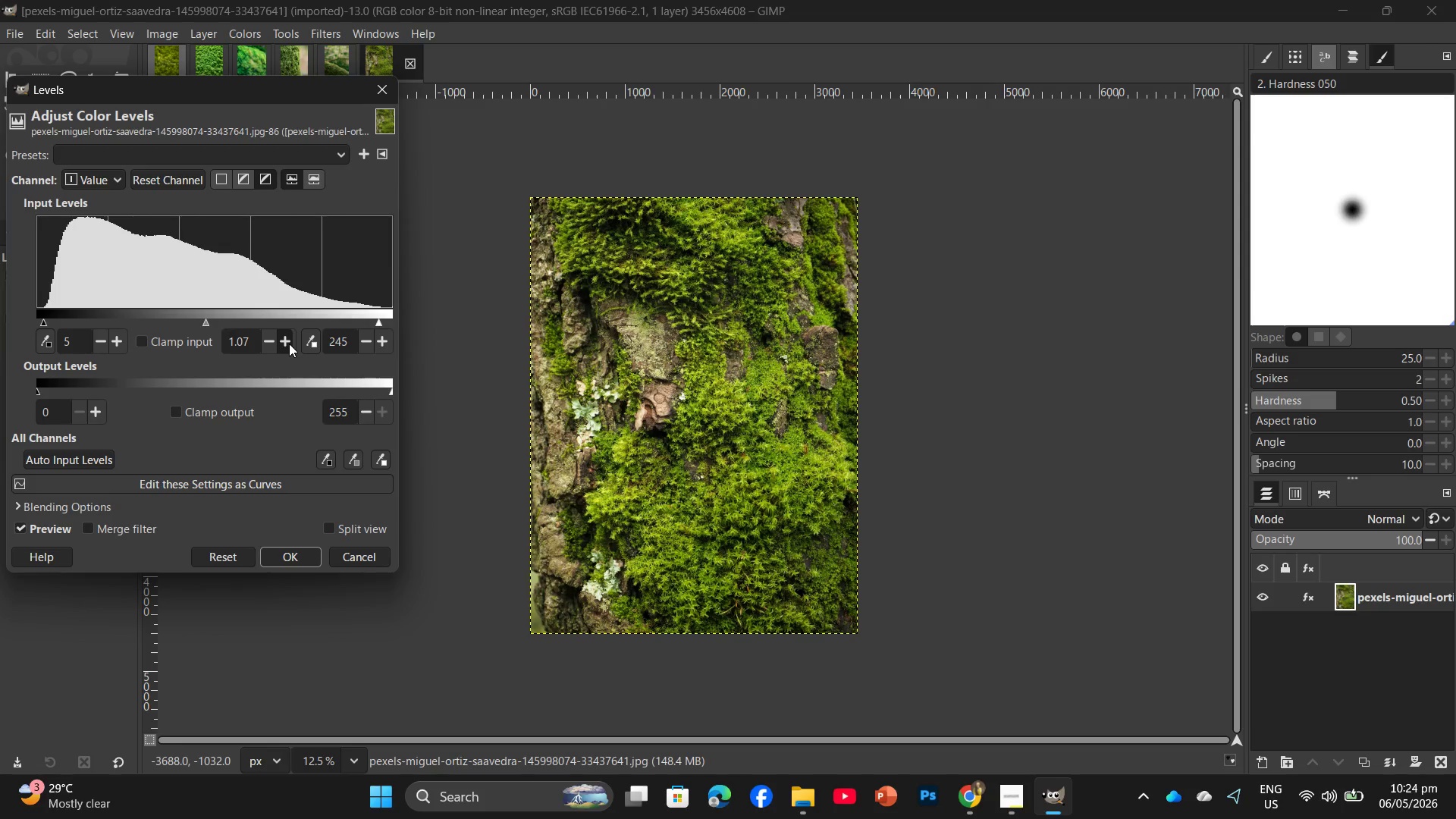 
triple_click([289, 344])
 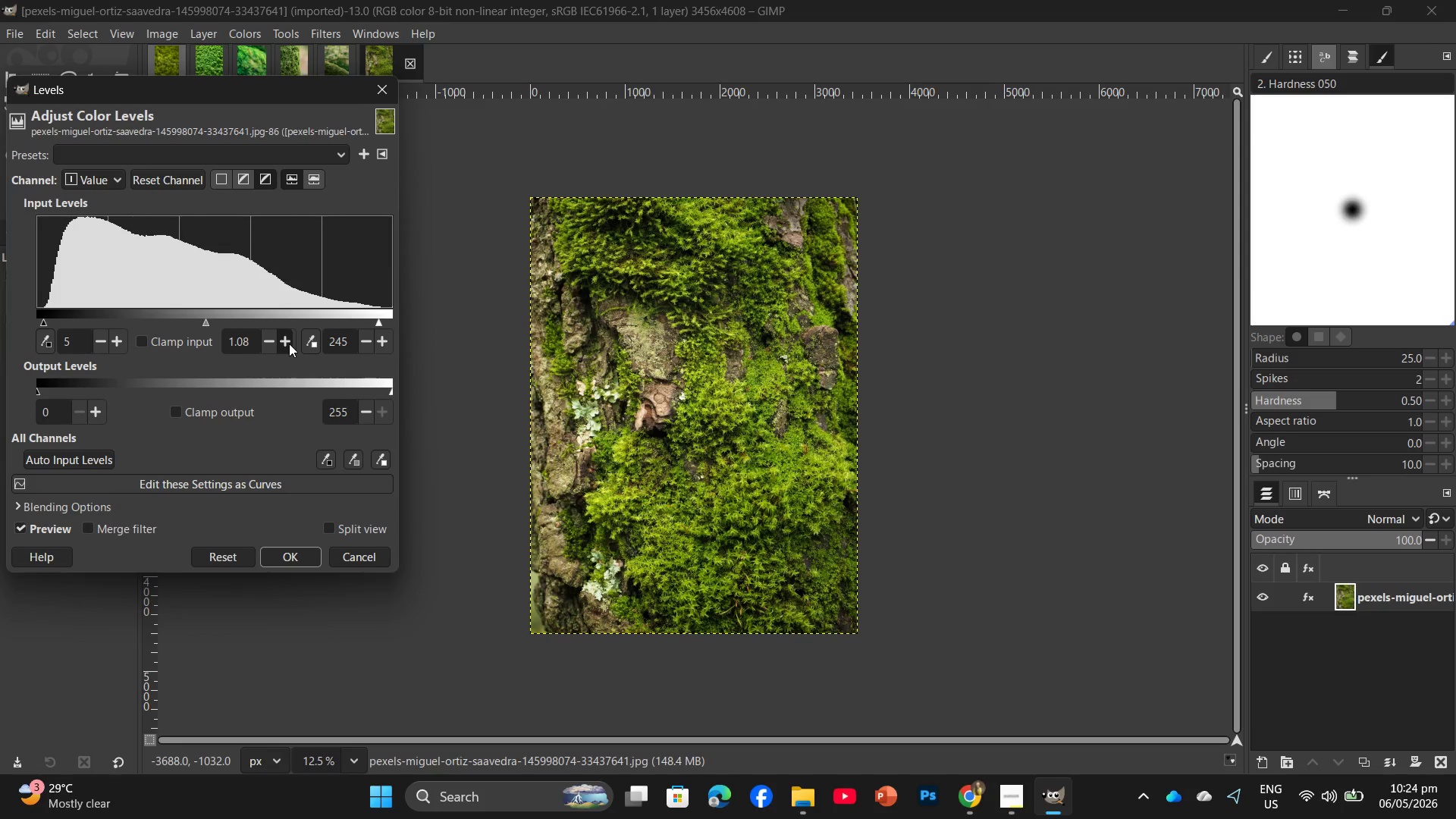 
triple_click([289, 344])
 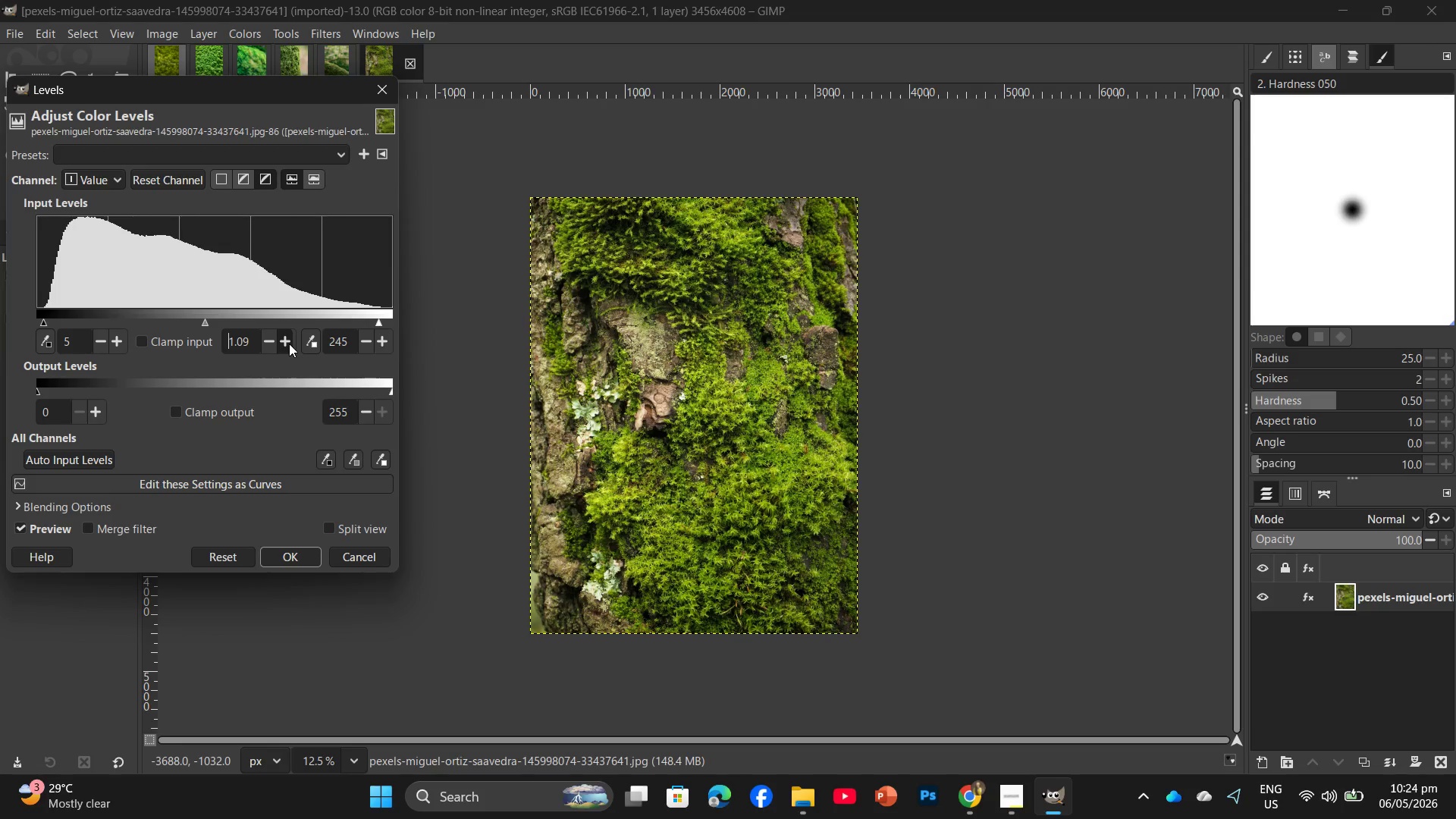 
triple_click([289, 344])
 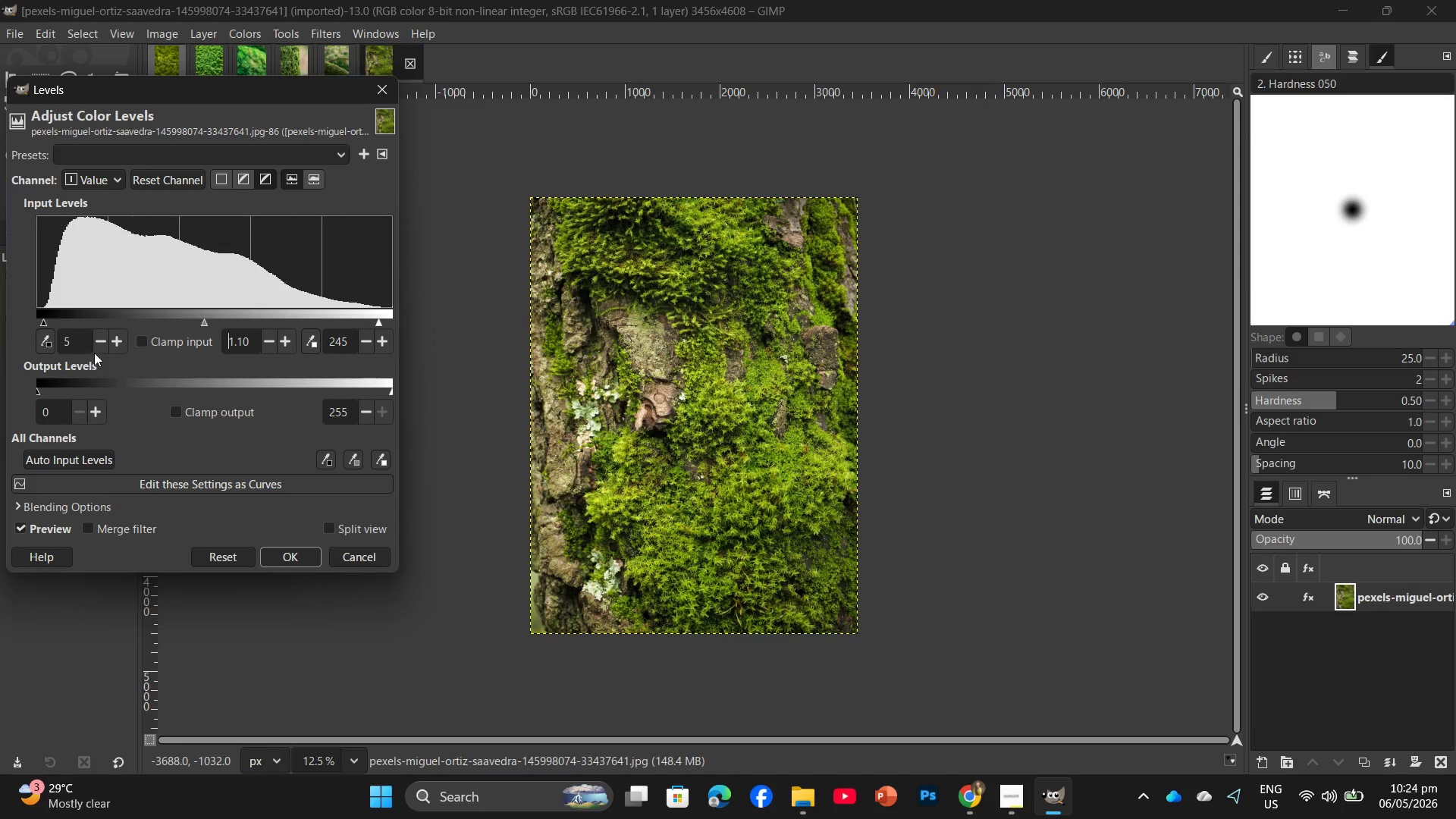 
left_click([299, 550])
 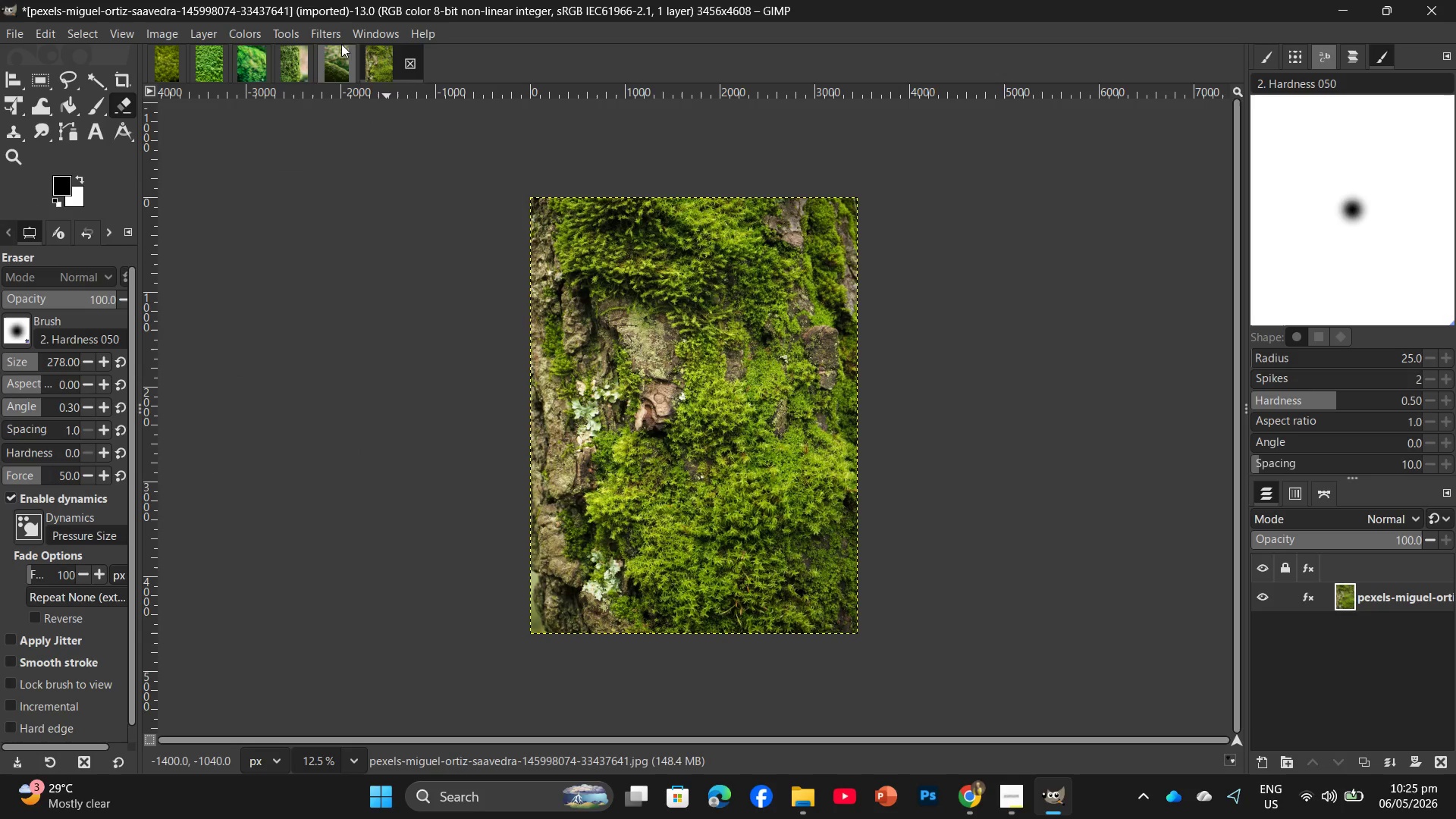 
left_click([259, 25])
 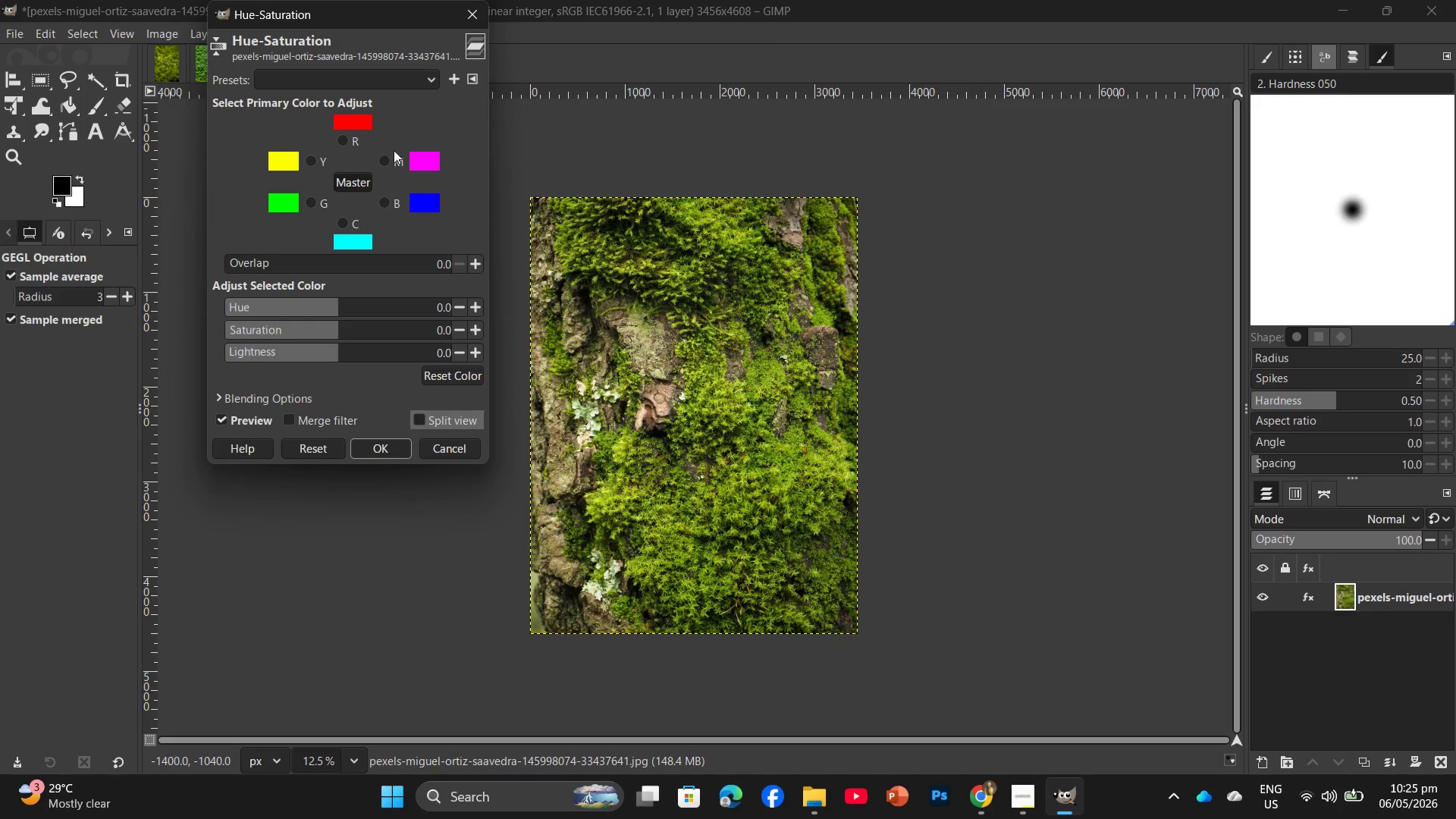 
wait(5.99)
 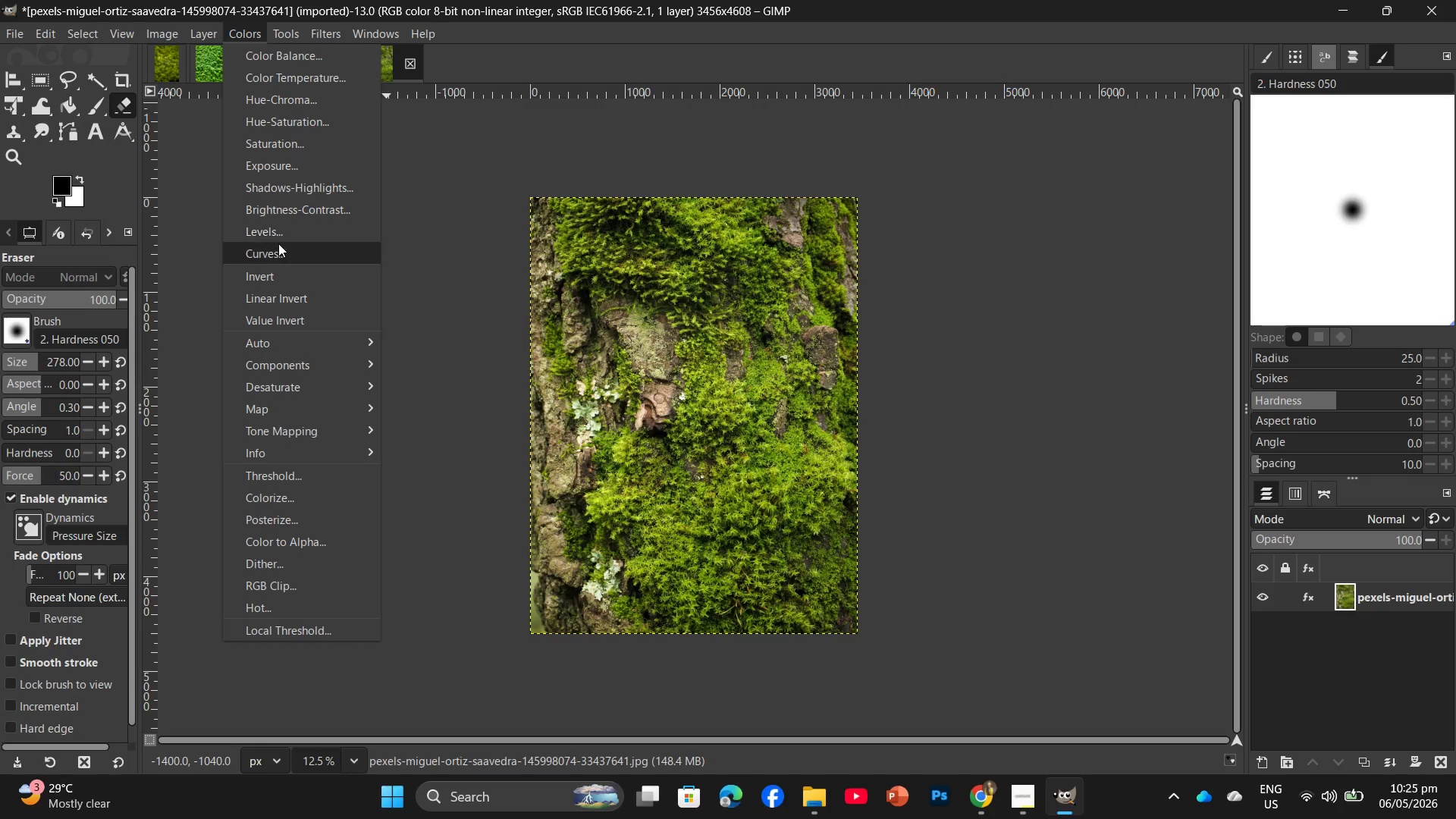 
double_click([474, 327])
 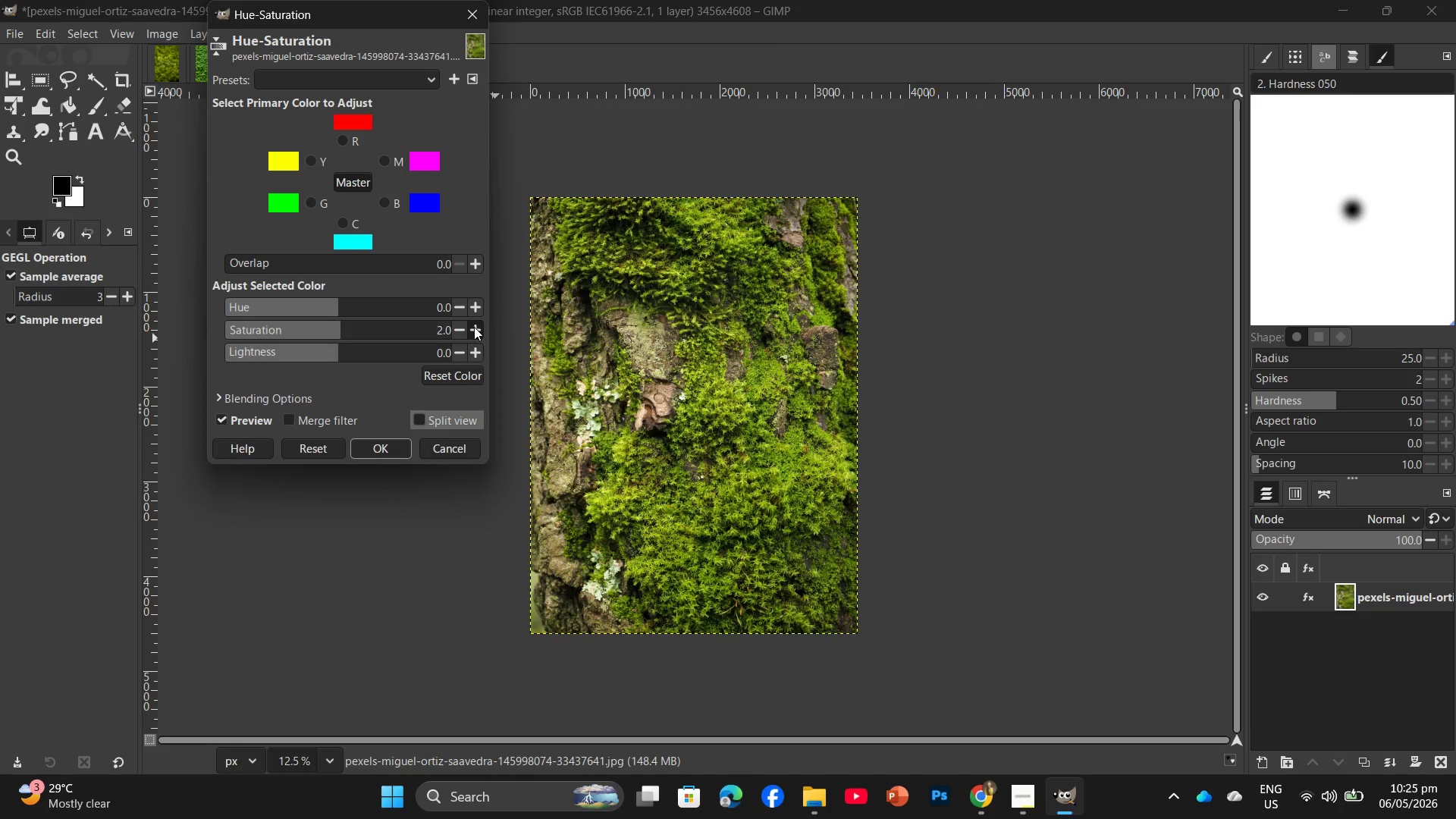 
triple_click([474, 327])
 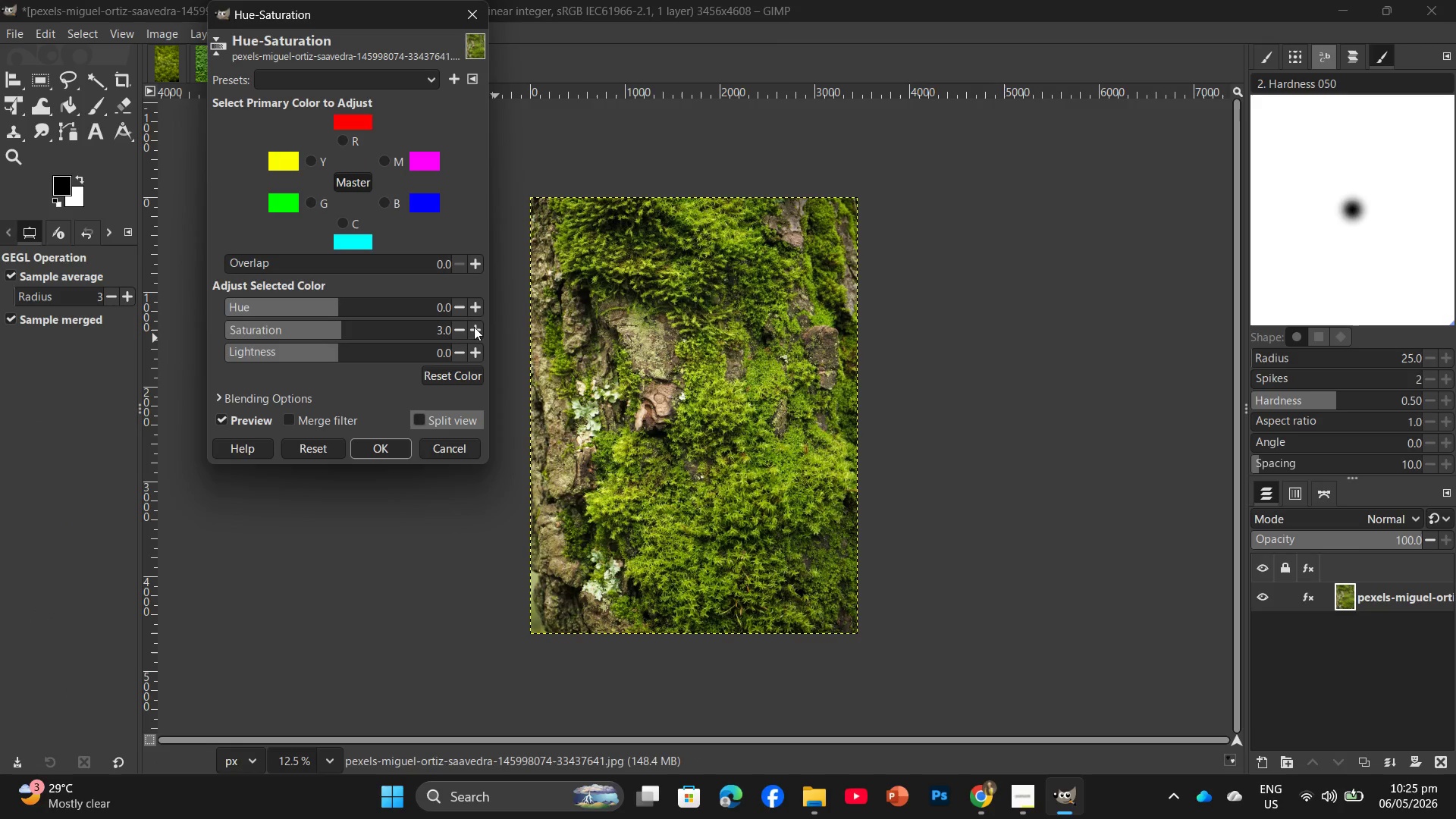 
triple_click([474, 327])
 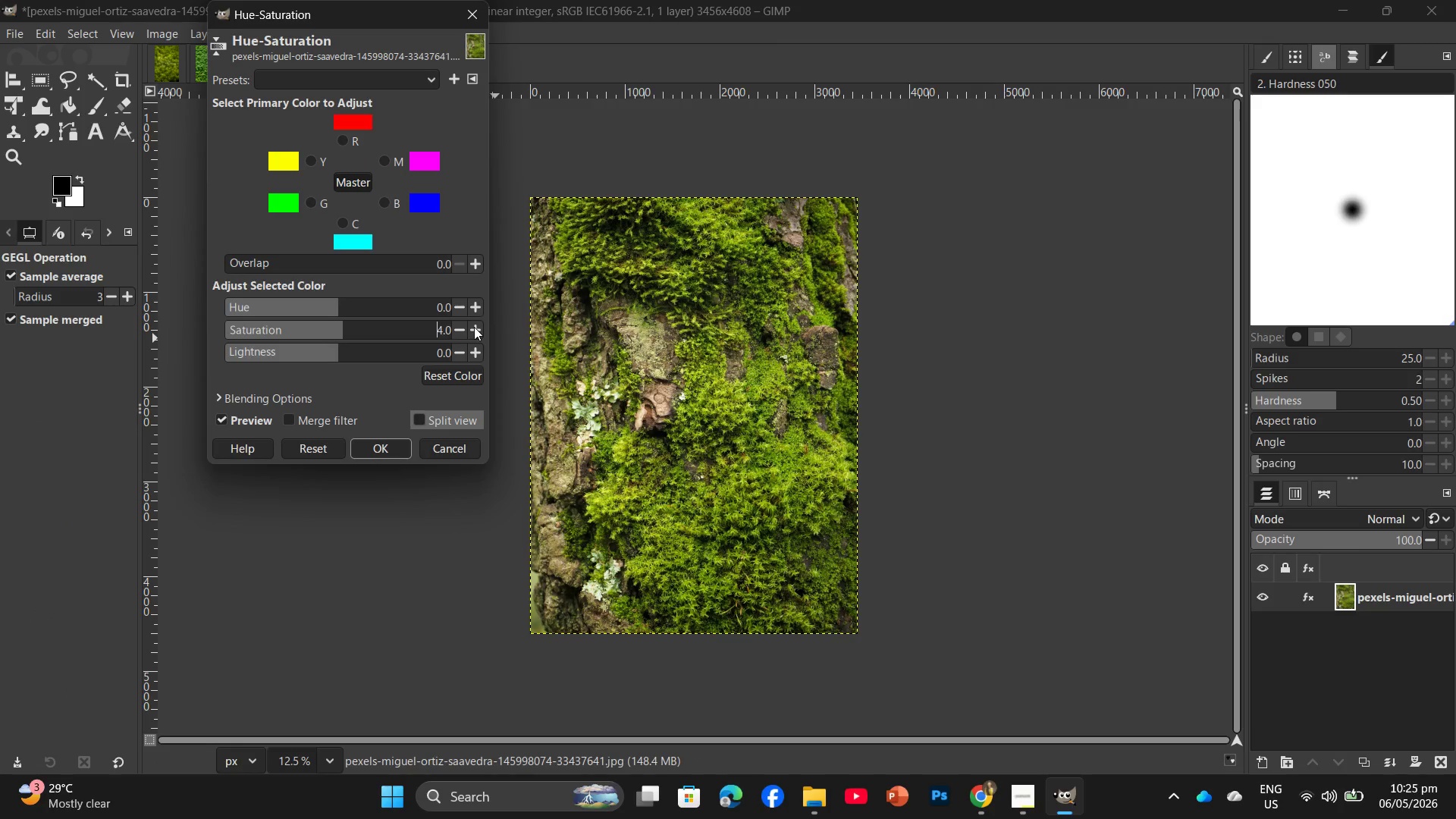 
triple_click([474, 327])
 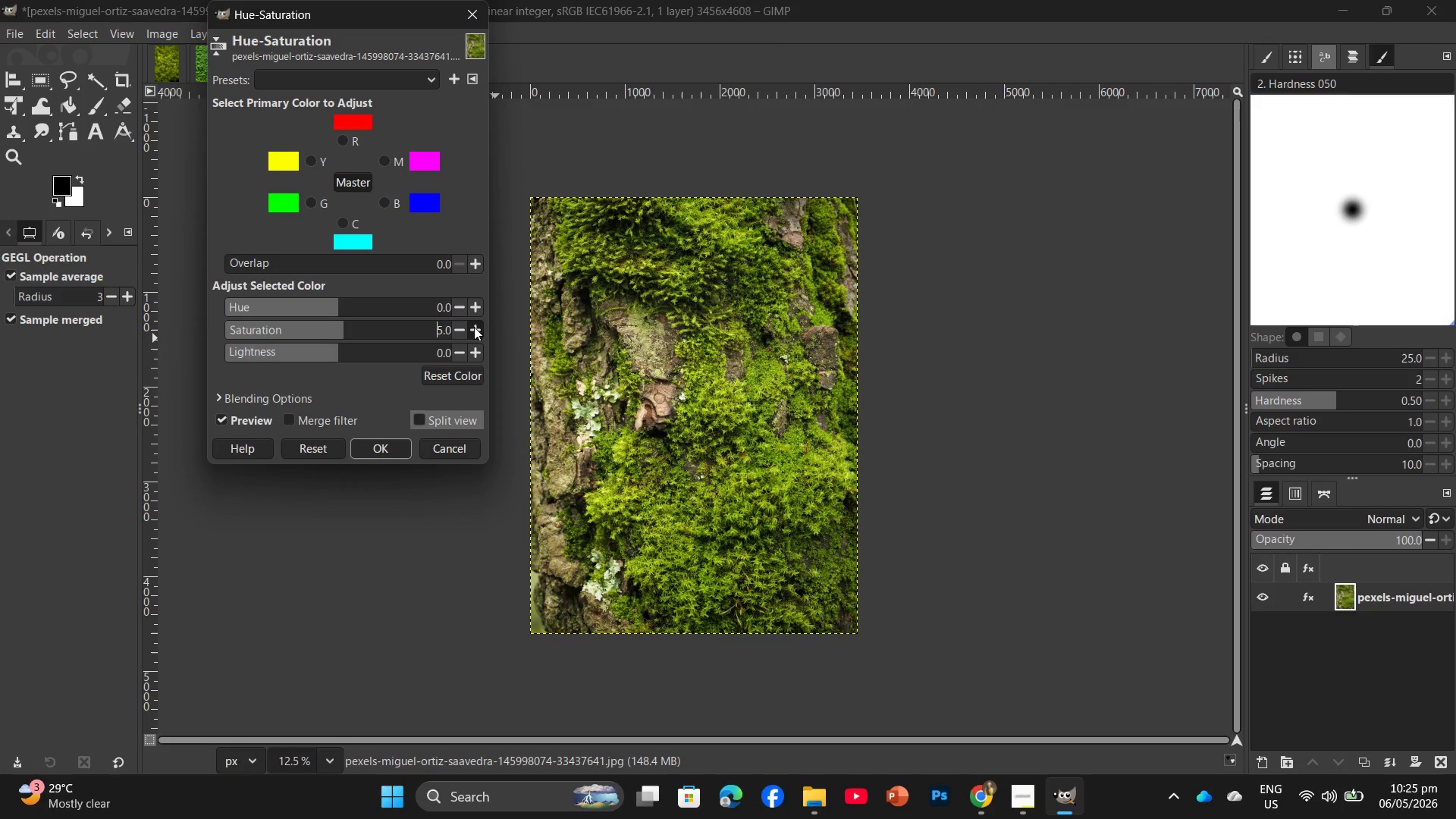 
left_click([390, 451])
 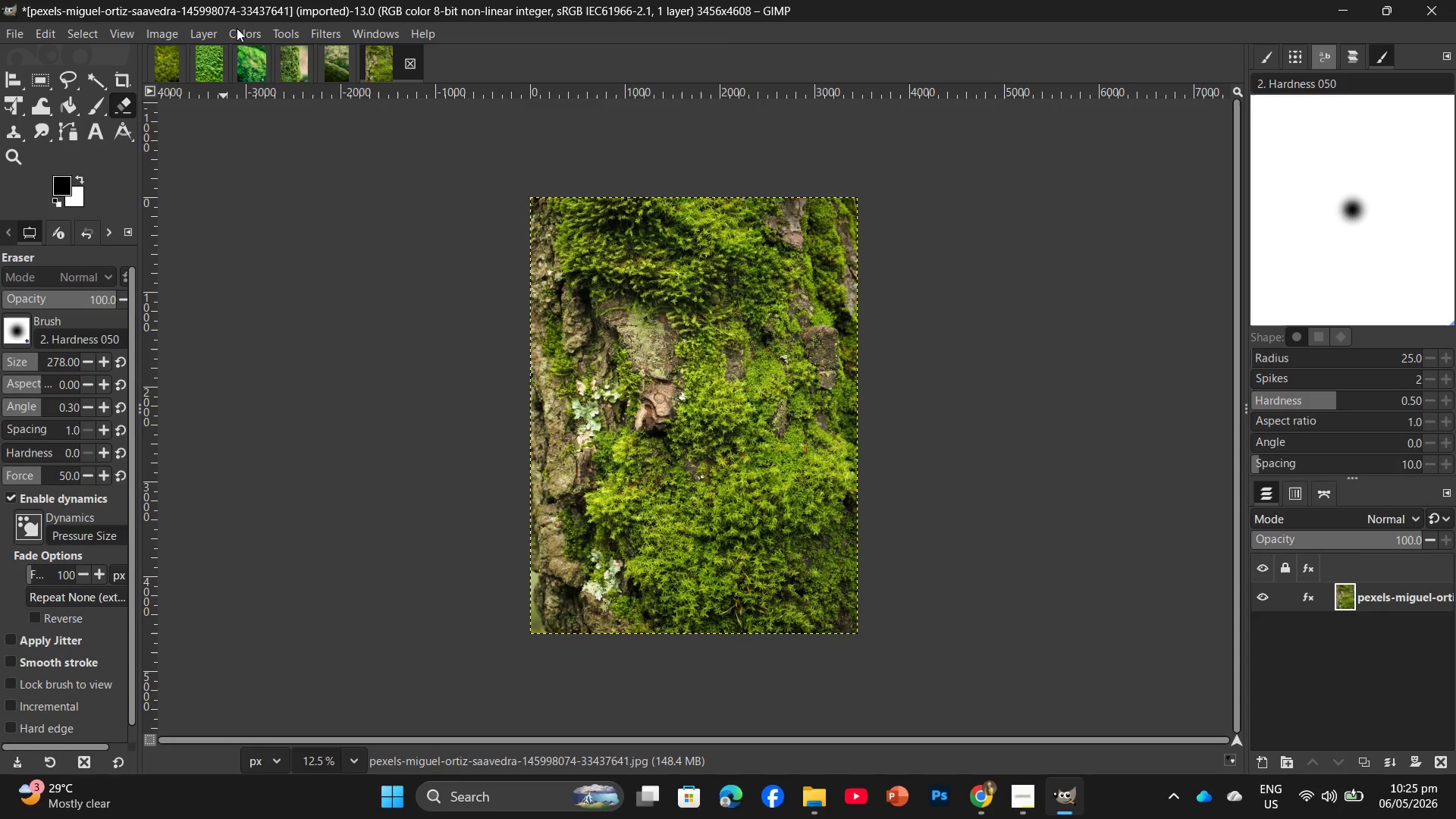 
left_click([234, 28])
 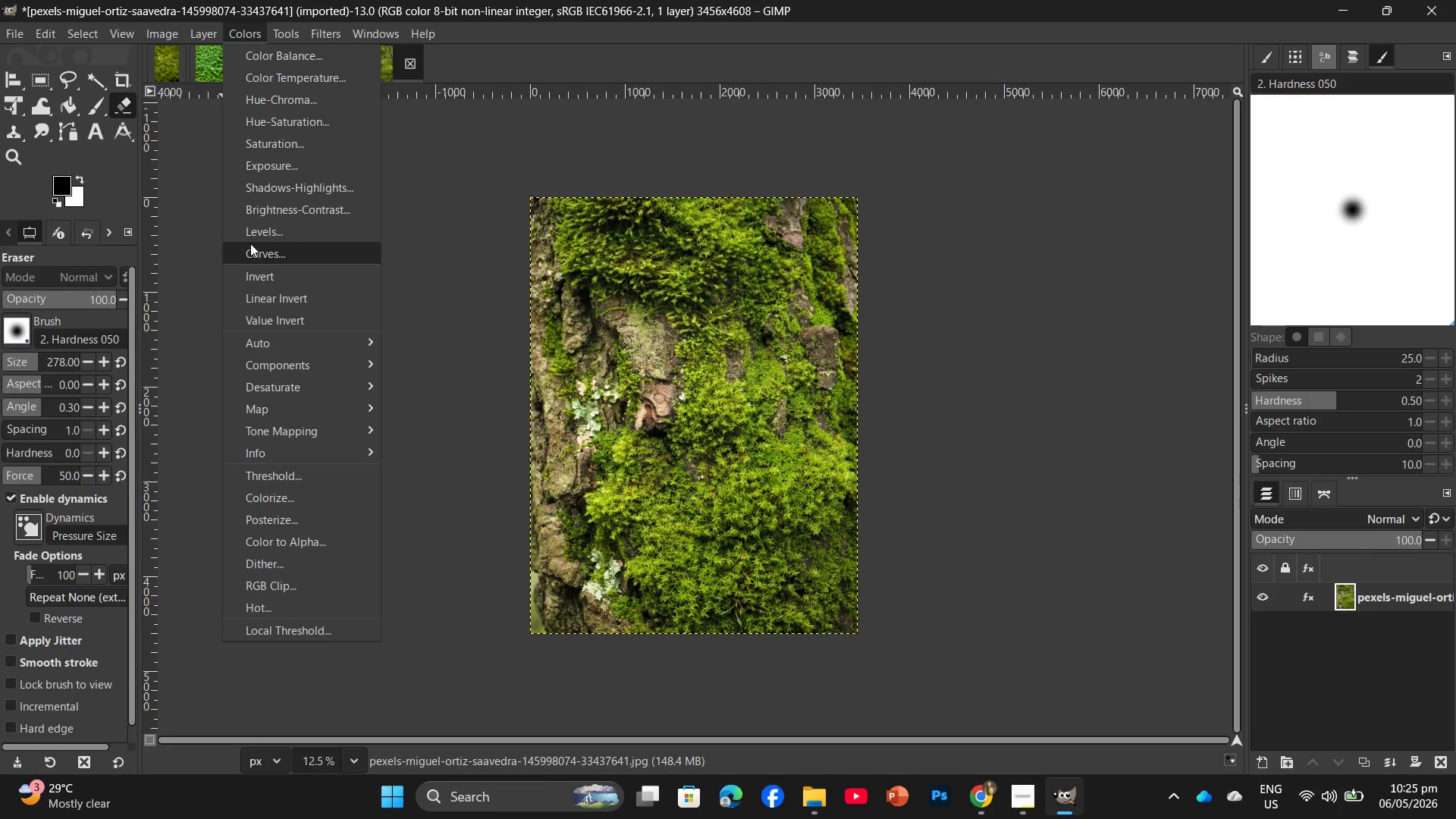 
mouse_move([278, 217])
 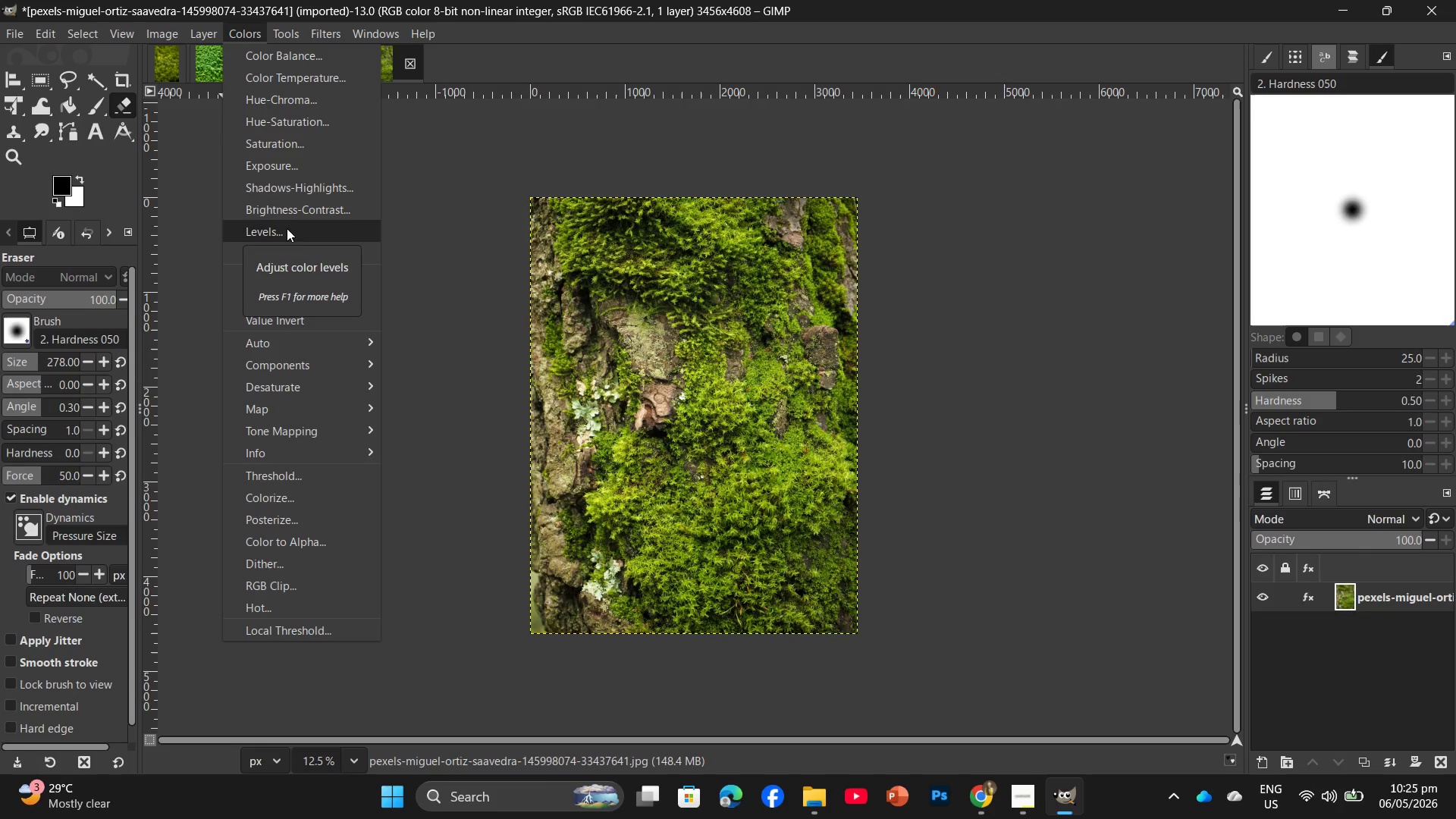 
left_click([273, 253])
 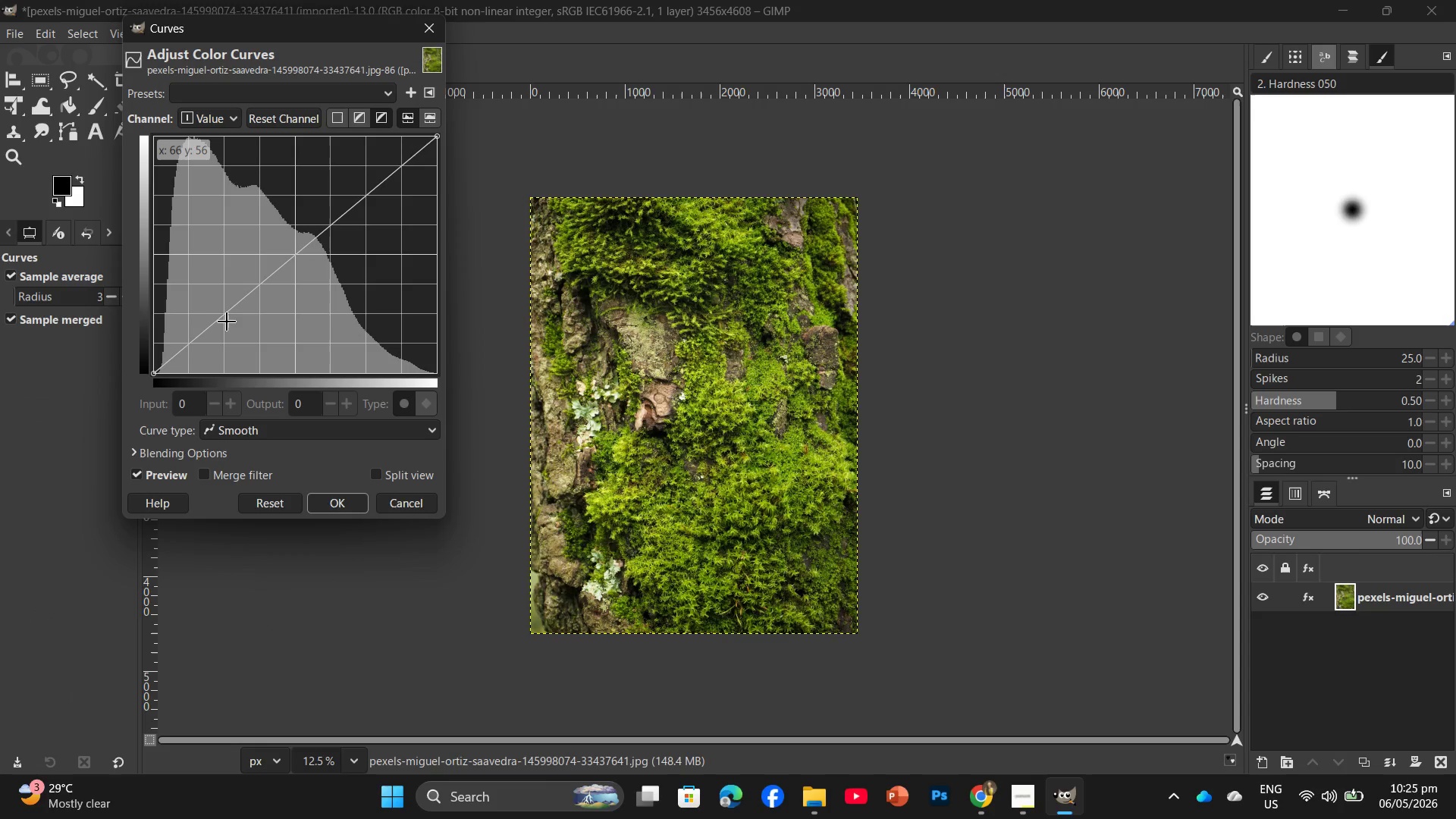 
left_click_drag(start_coordinate=[226, 318], to_coordinate=[231, 318])
 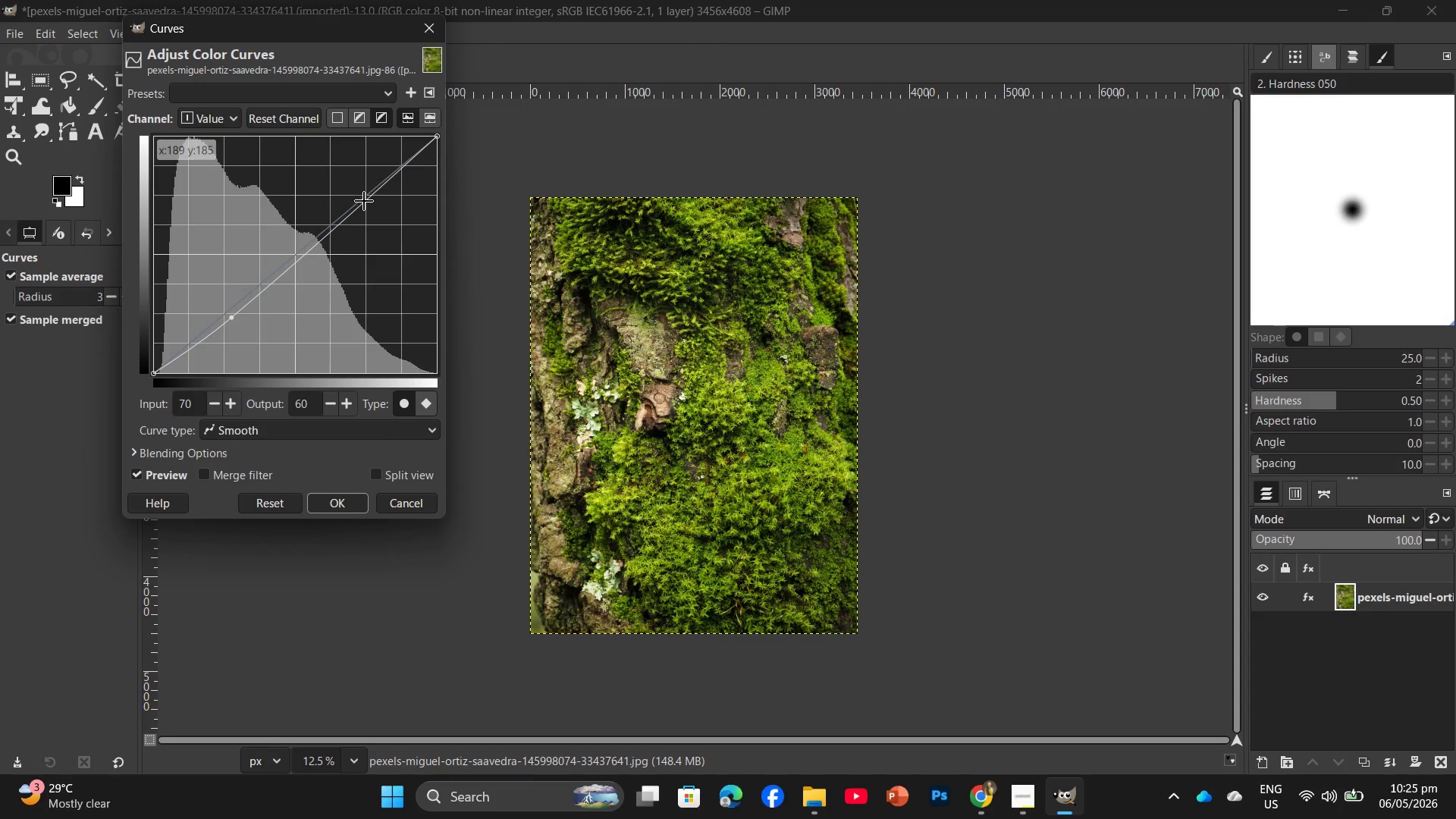 
left_click_drag(start_coordinate=[369, 198], to_coordinate=[360, 196])
 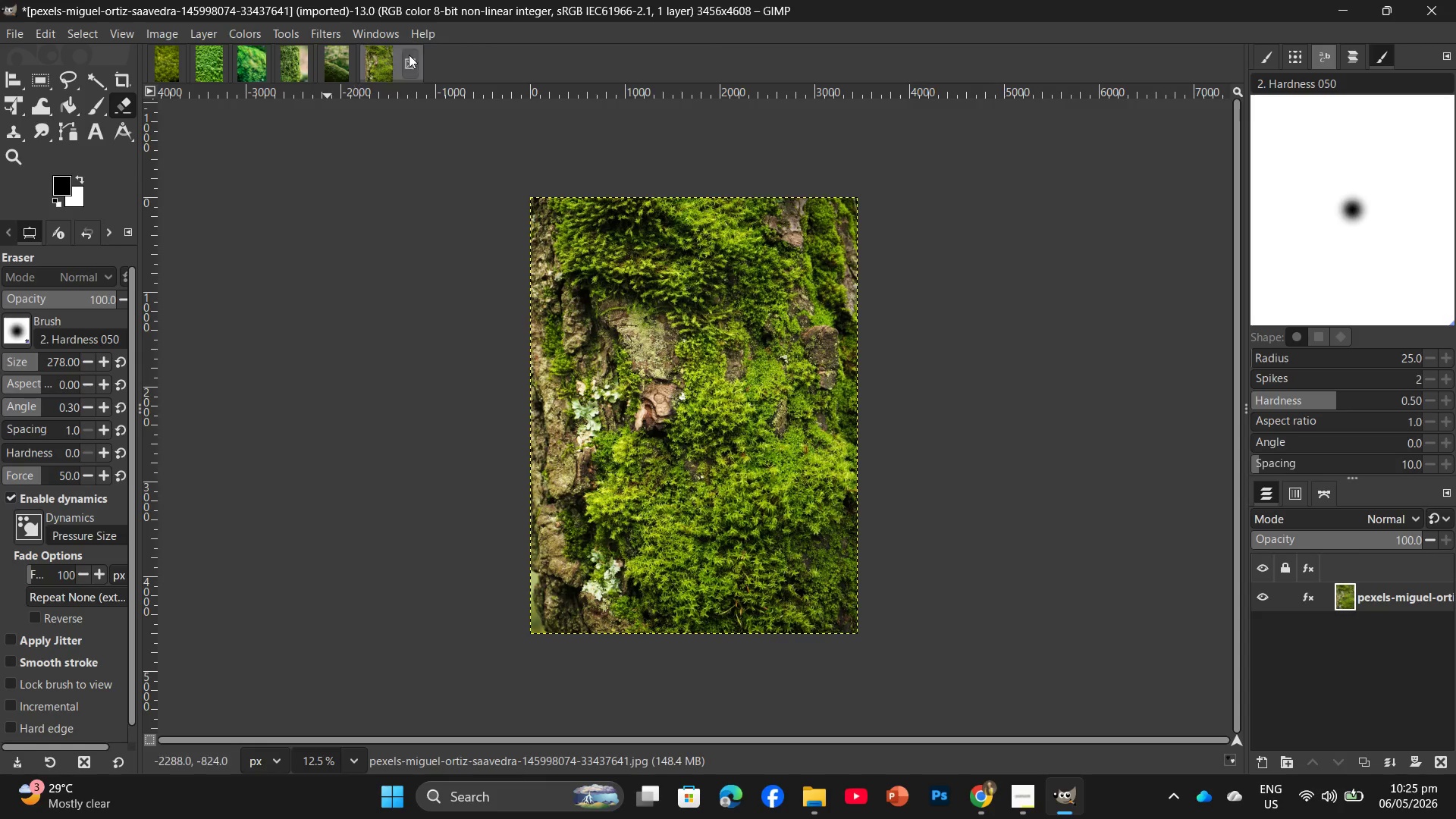 
left_click([325, 33])
 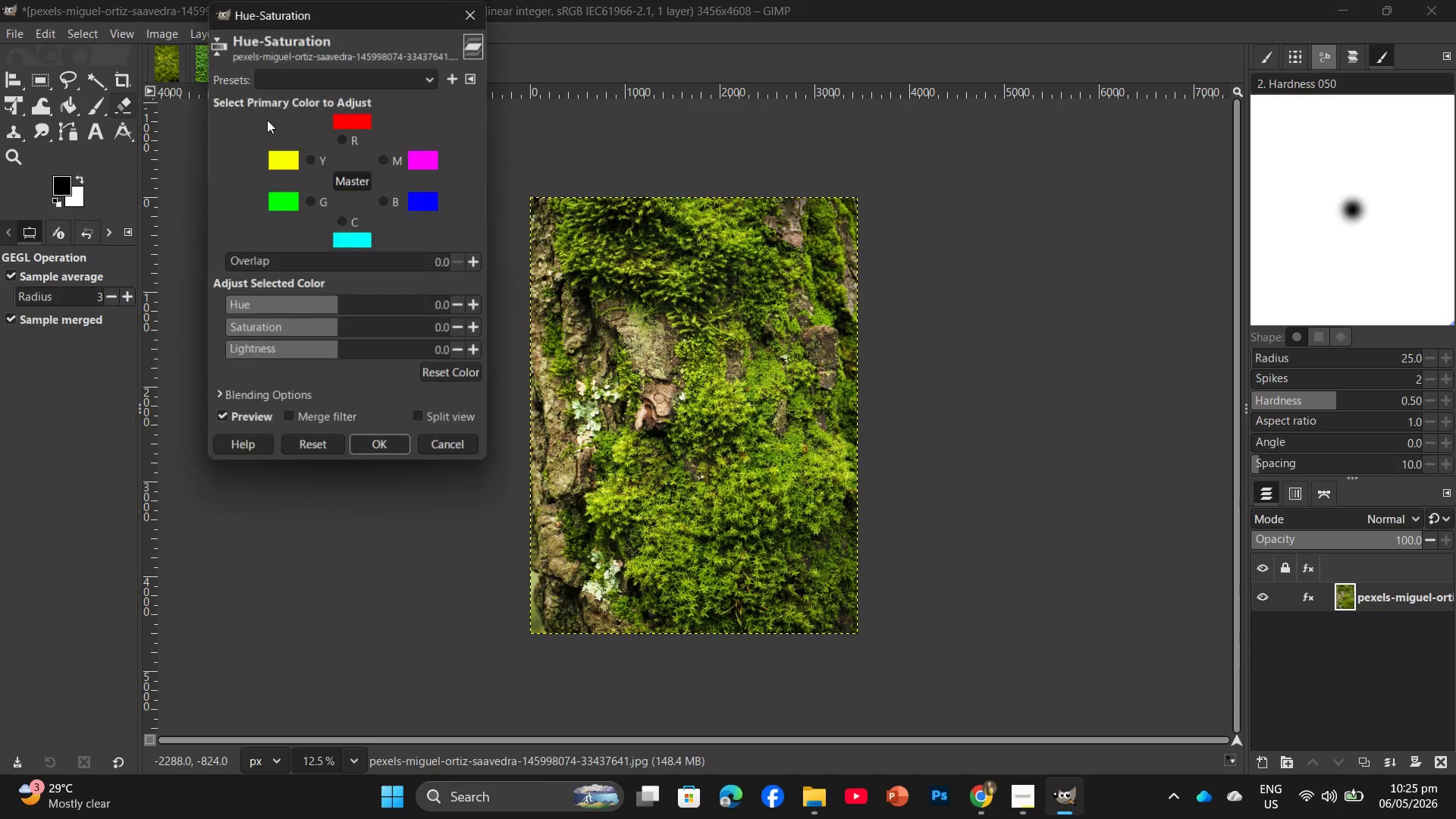 
wait(5.81)
 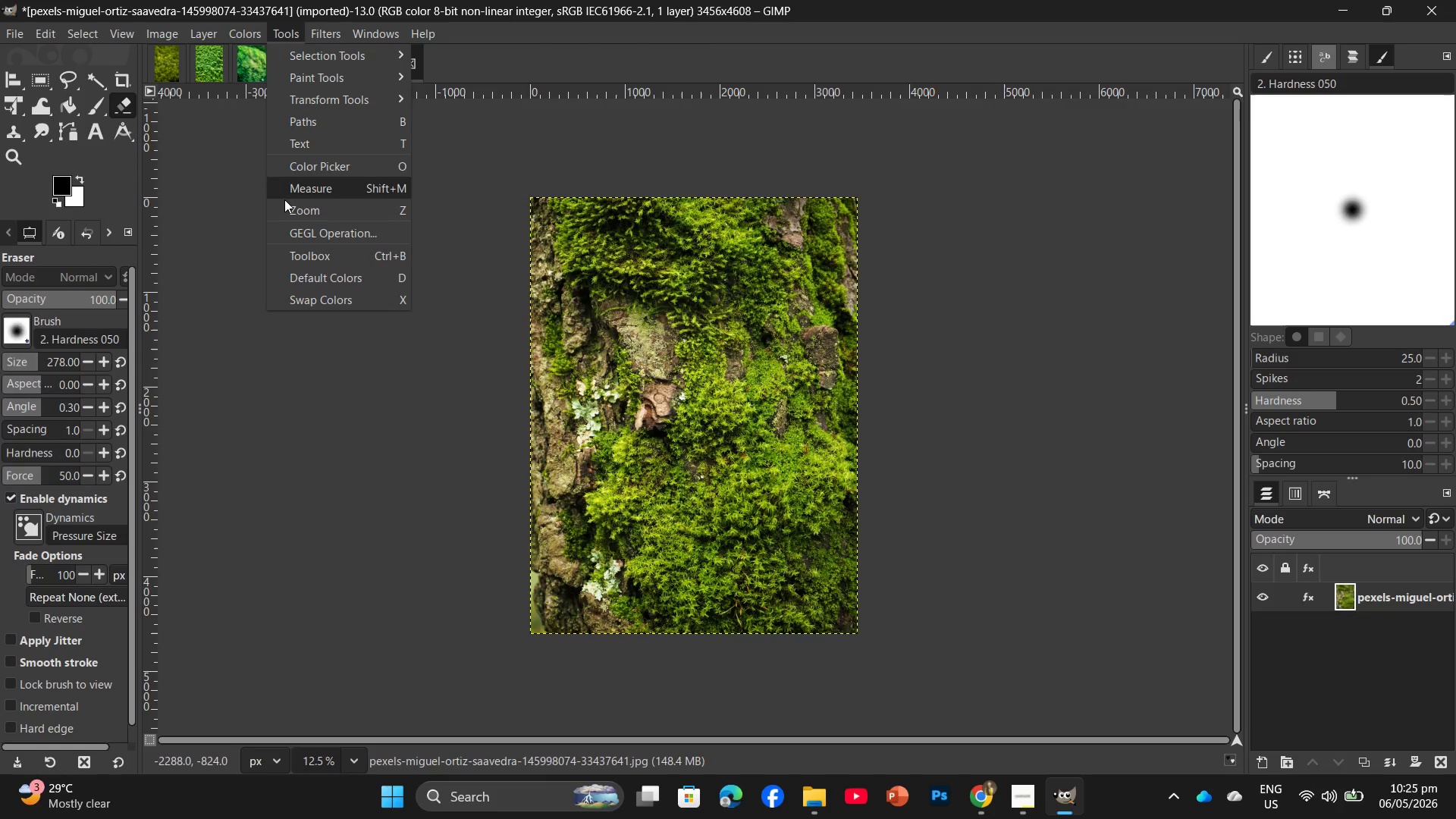 
left_click([312, 205])
 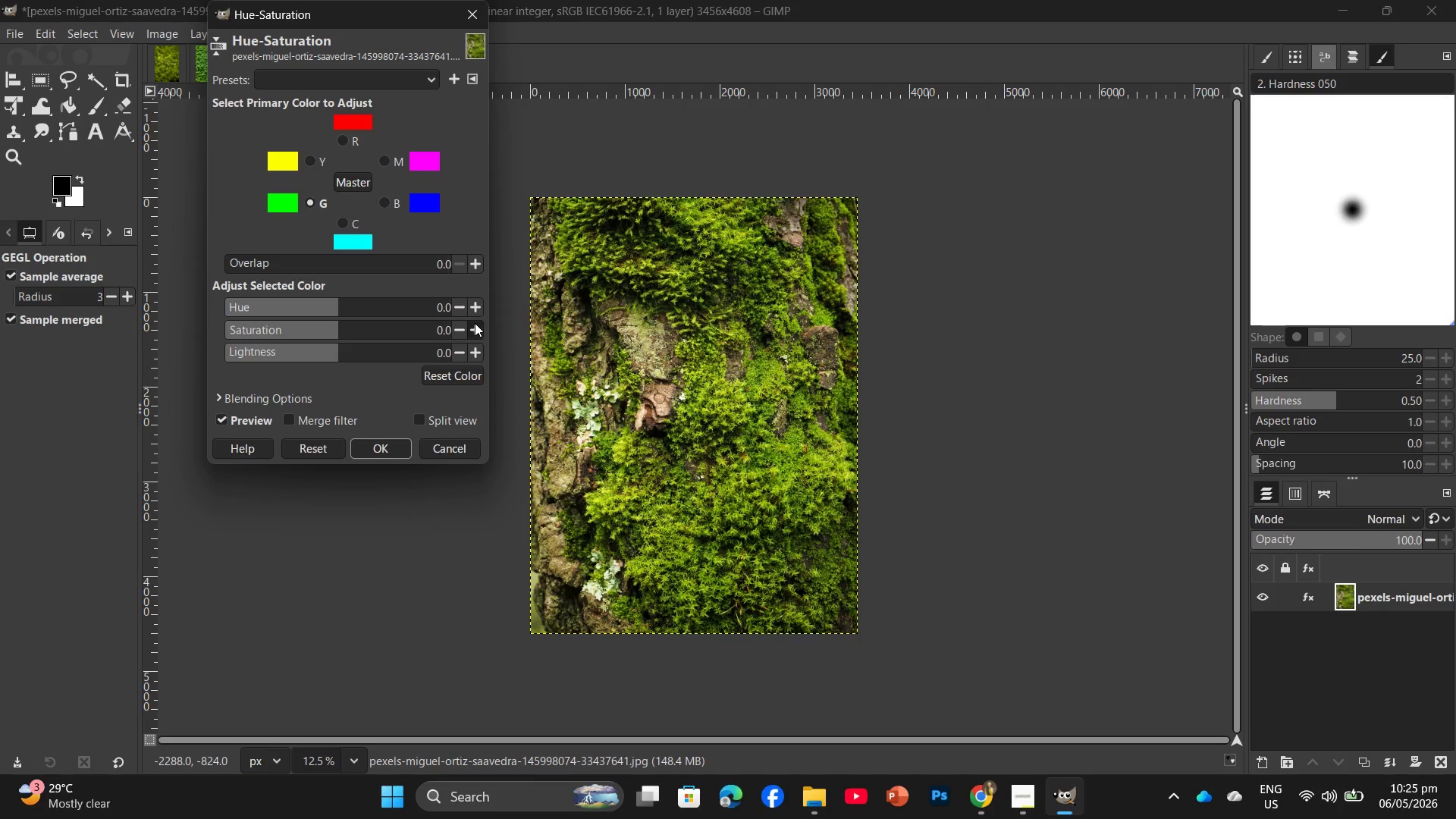 
double_click([475, 323])
 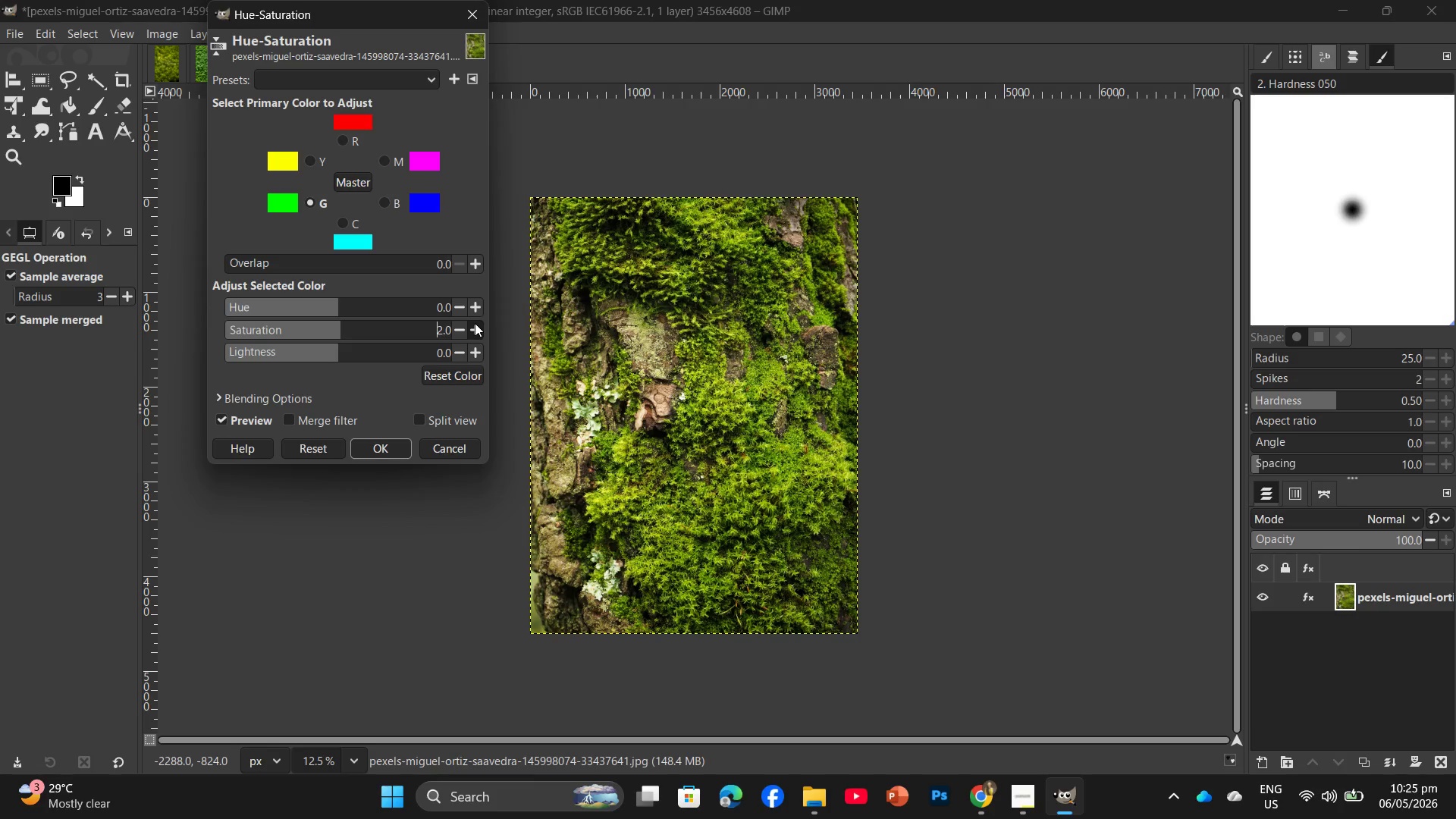 
triple_click([475, 323])
 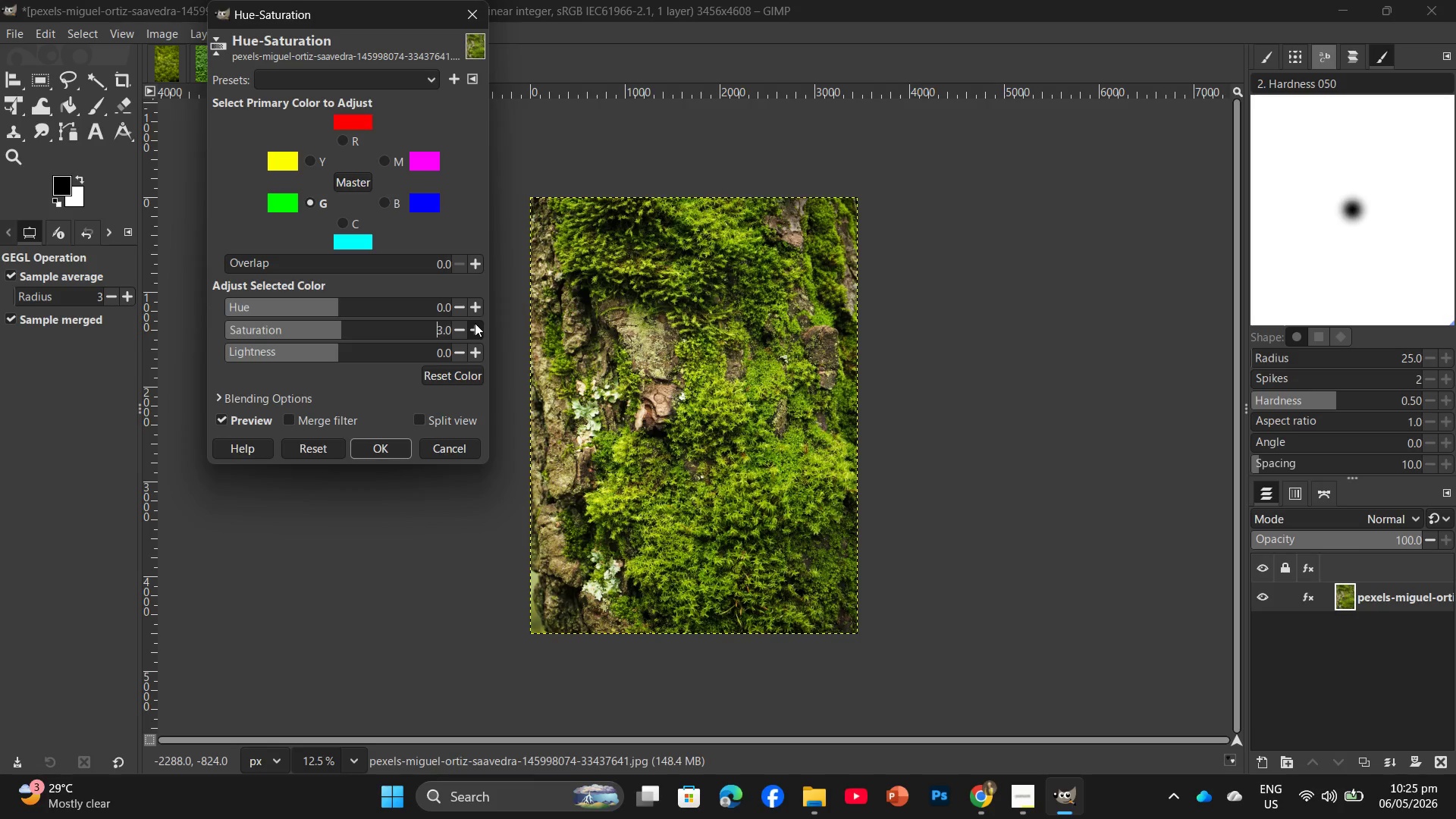 
triple_click([475, 323])
 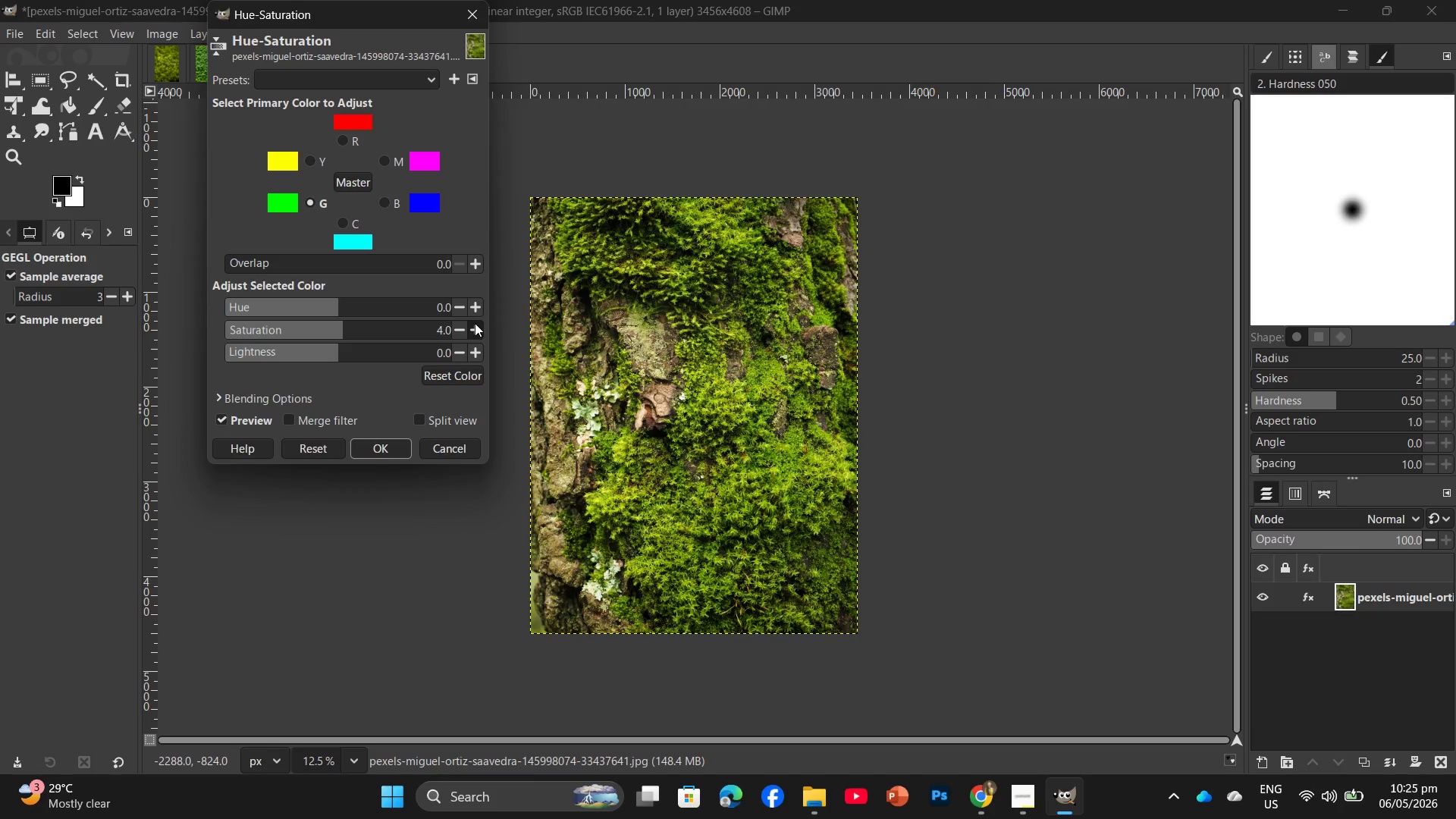 
triple_click([475, 323])
 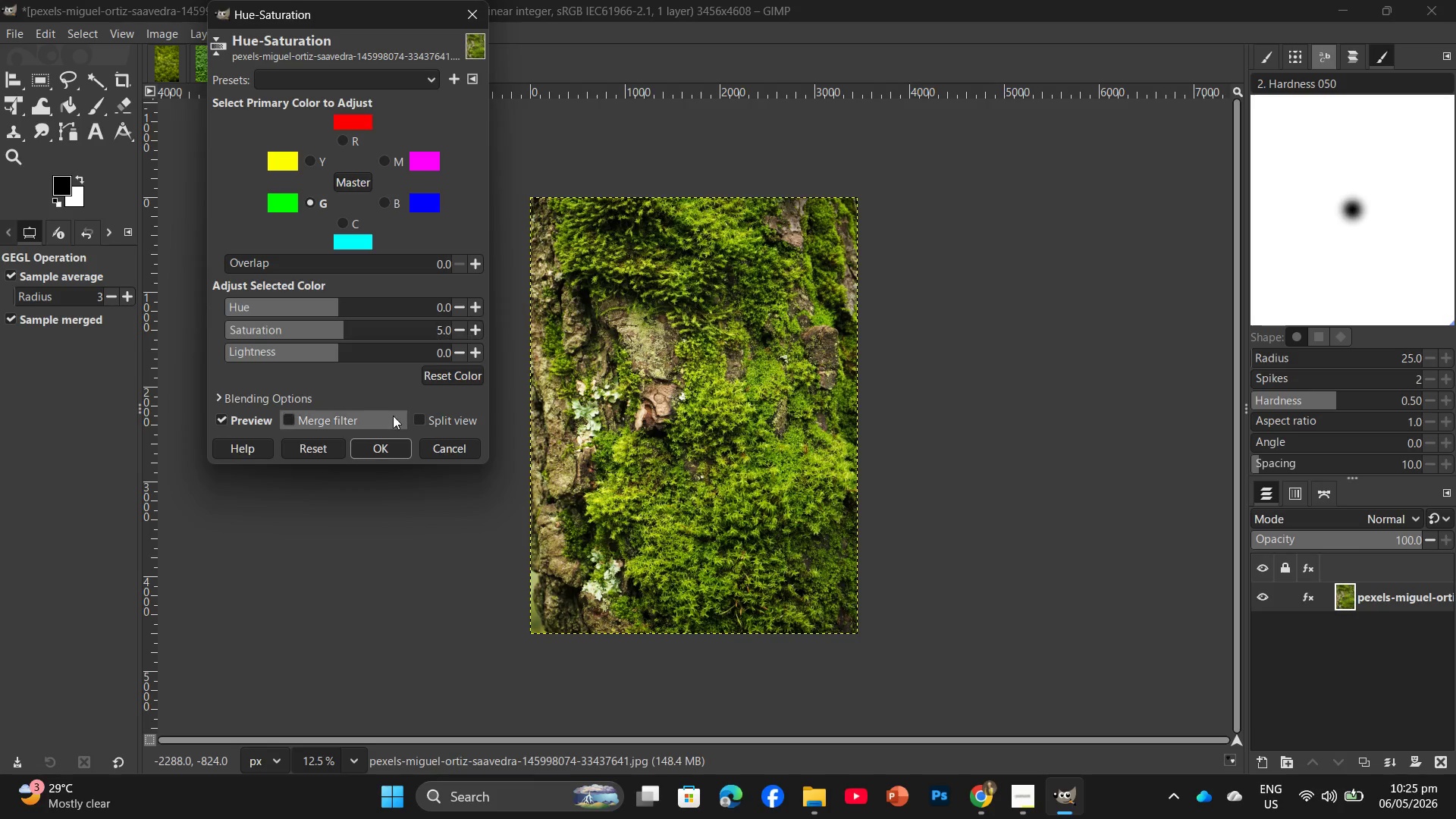 
left_click([386, 452])
 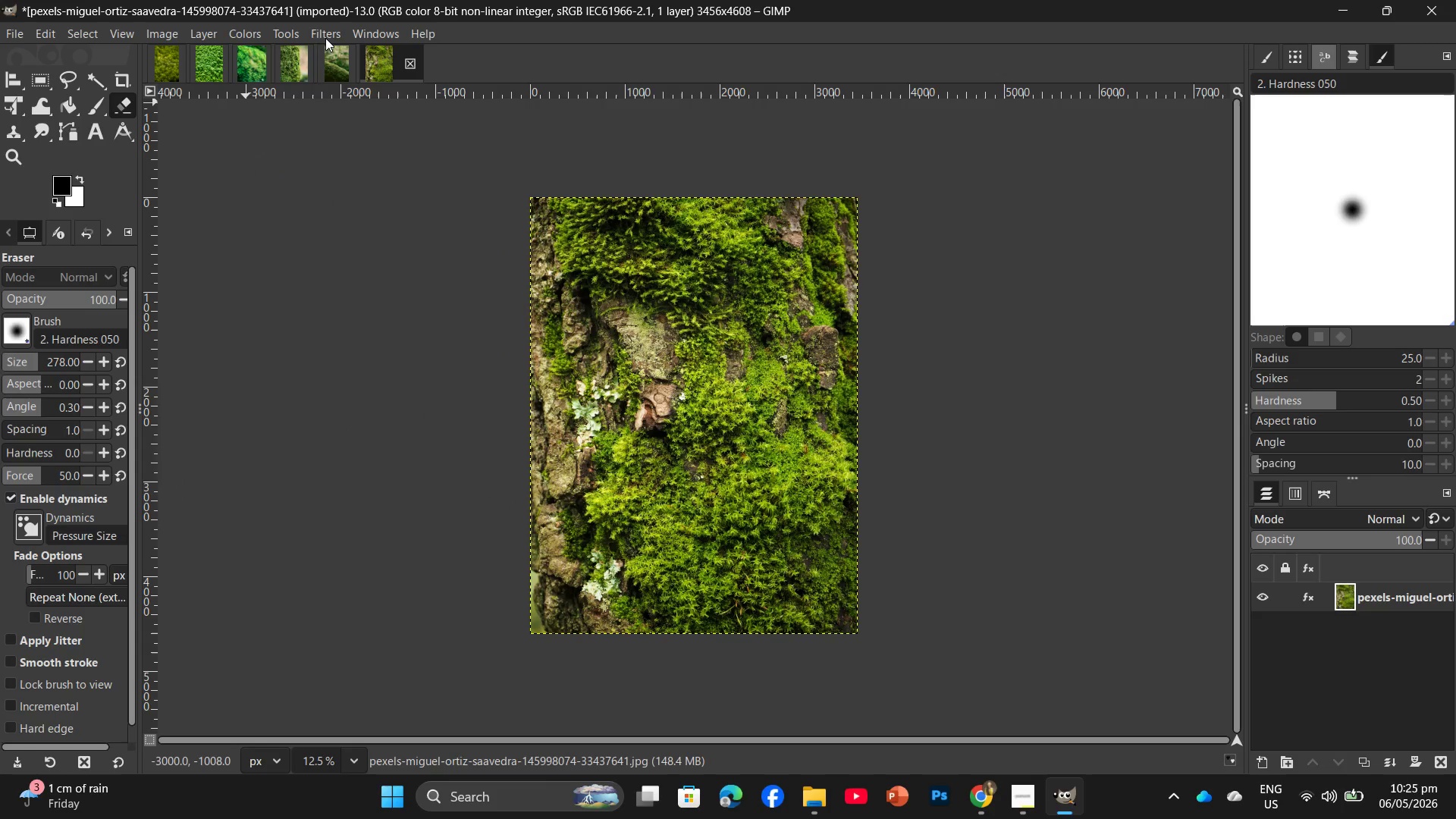 
left_click([325, 36])
 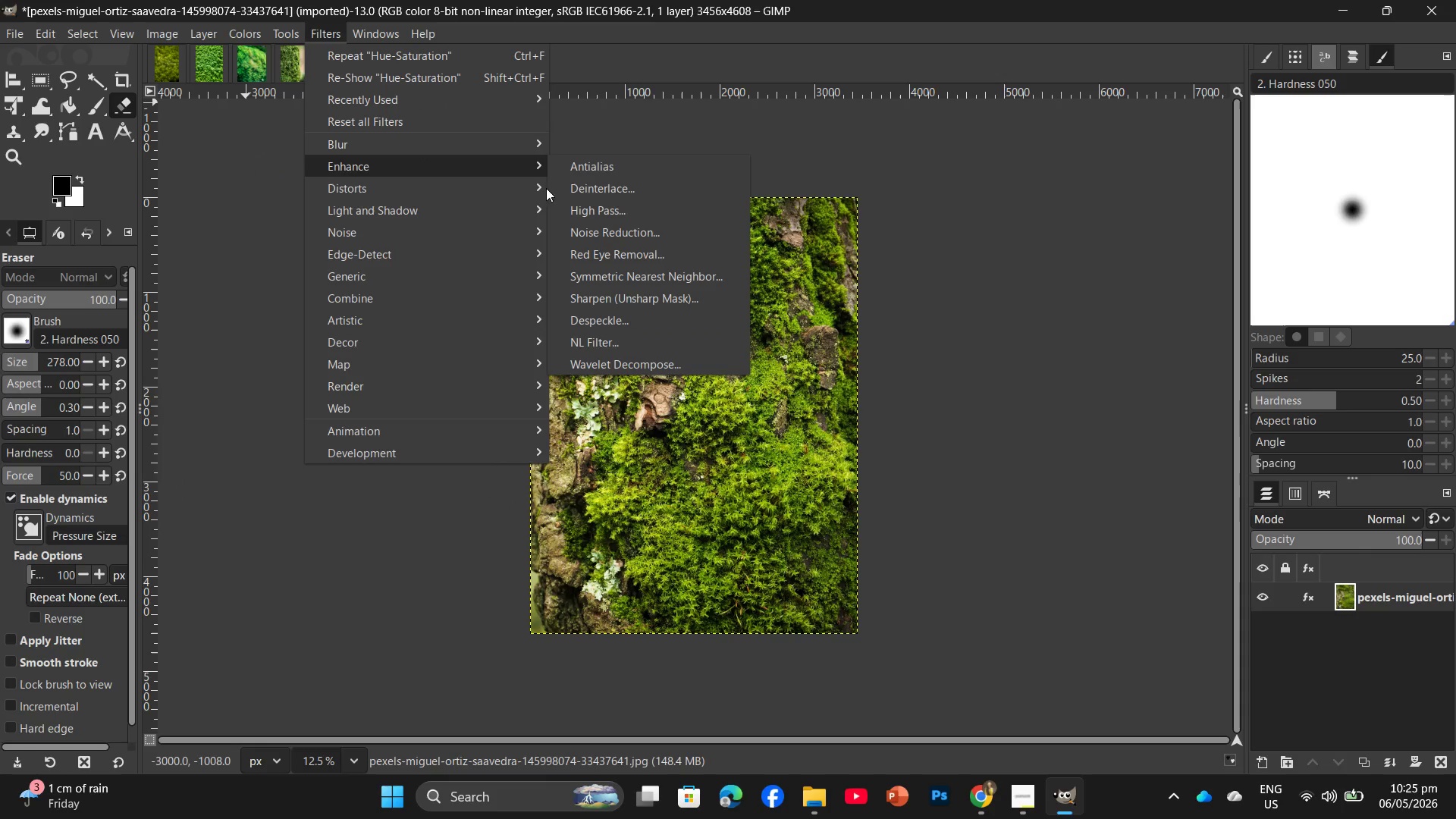 
left_click([605, 300])
 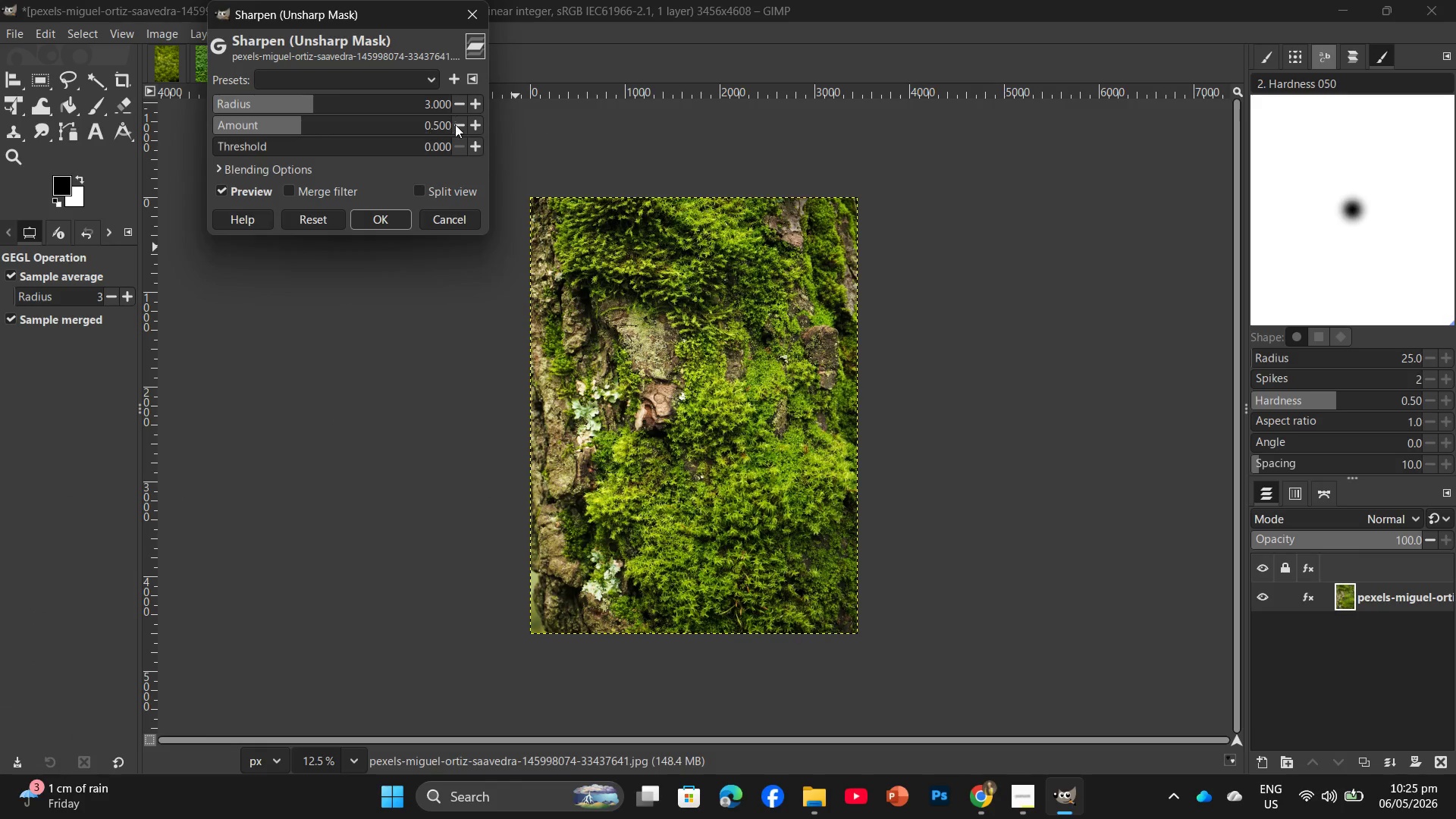 
left_click([444, 100])
 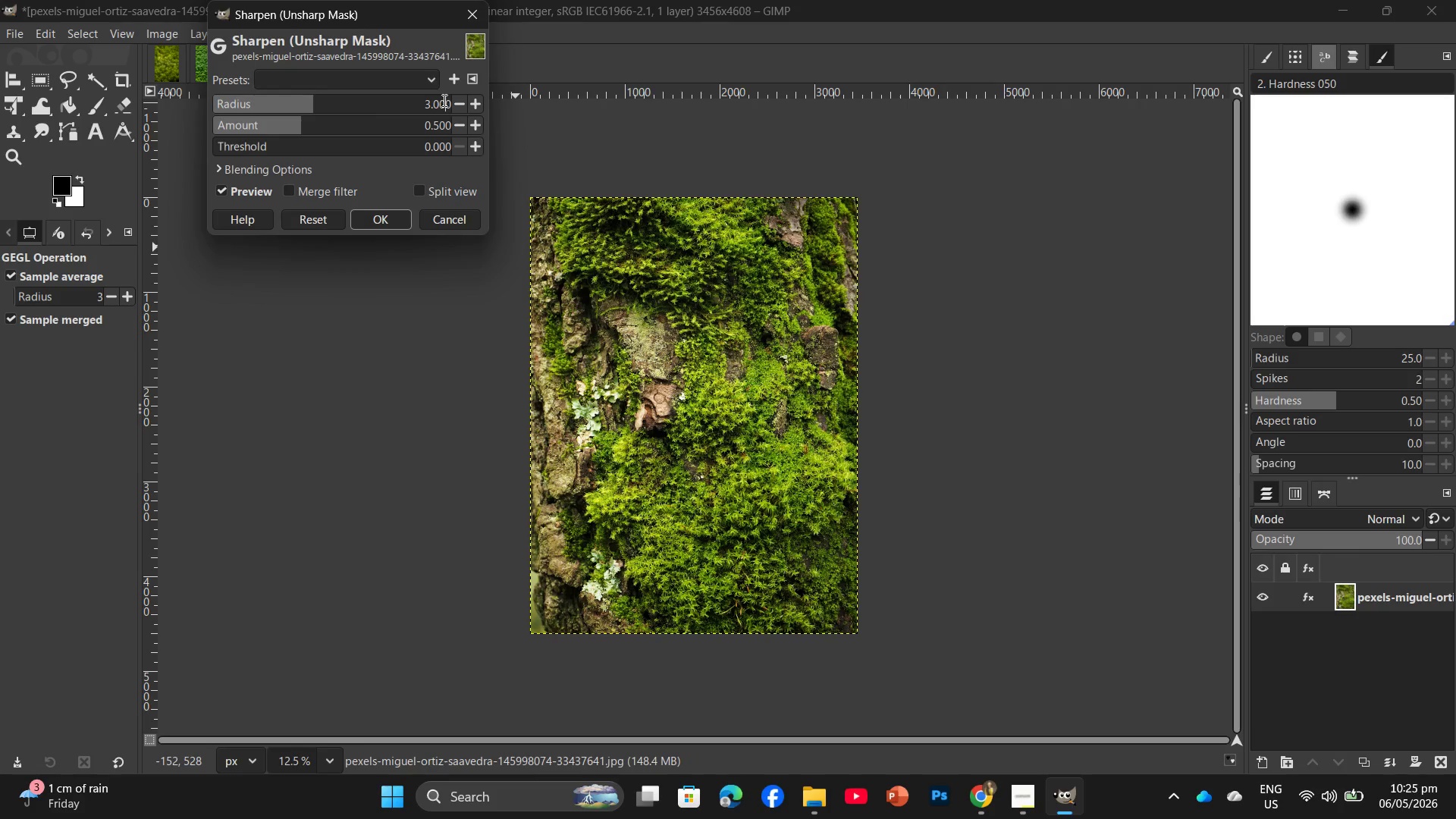 
left_click([443, 100])
 